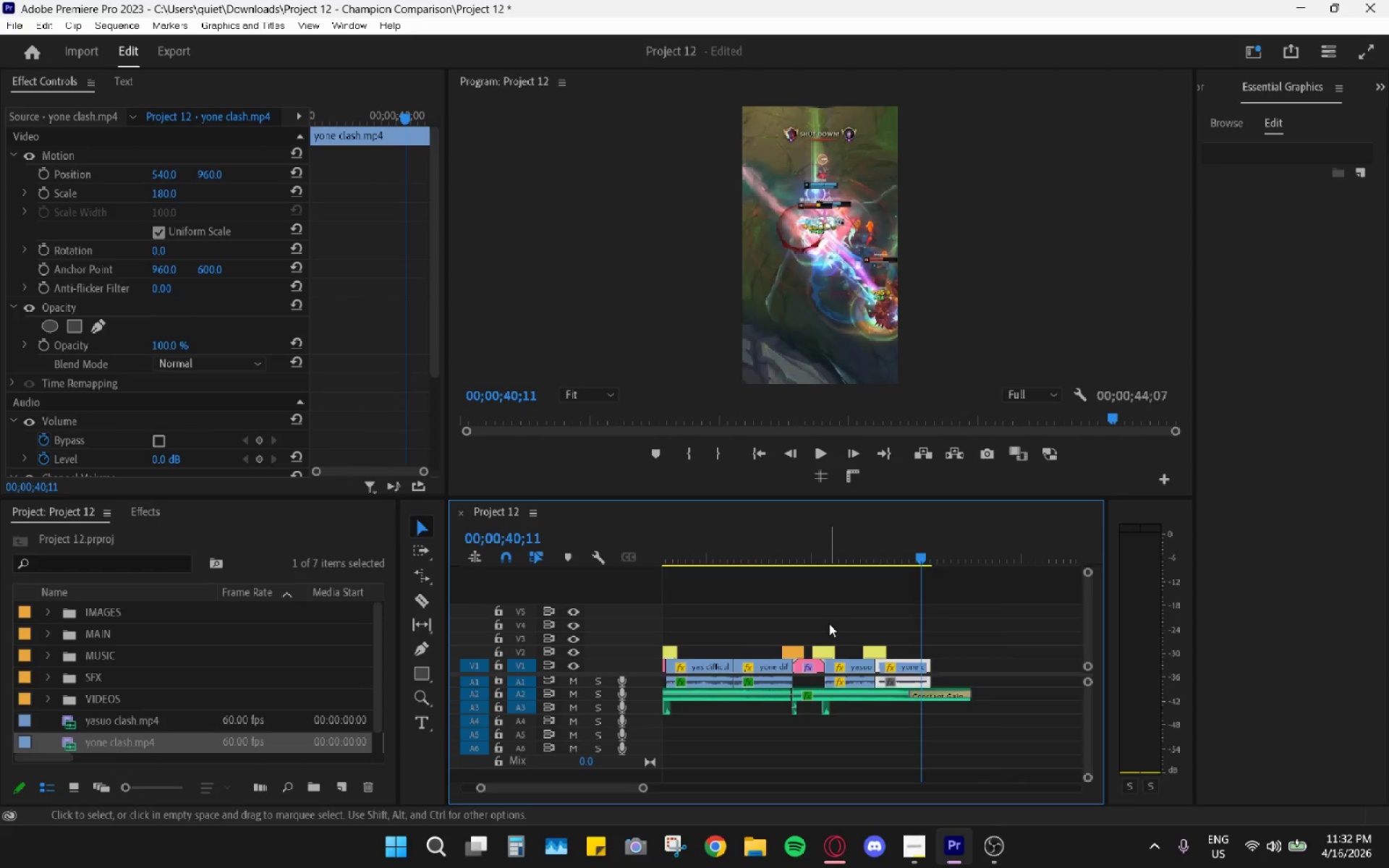 
scroll: coordinate [844, 629], scroll_direction: up, amount: 4.0
 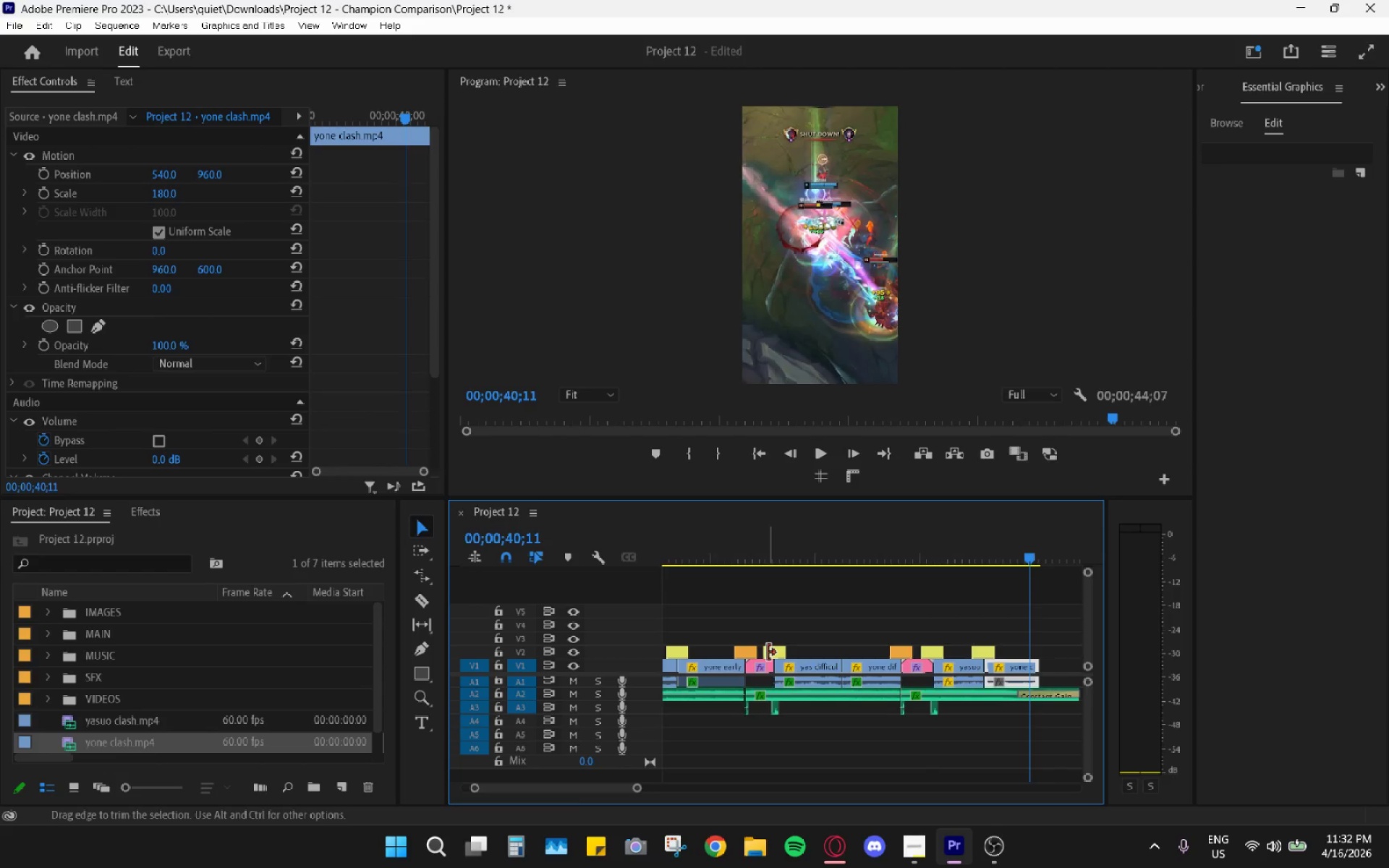 
double_click([777, 653])
 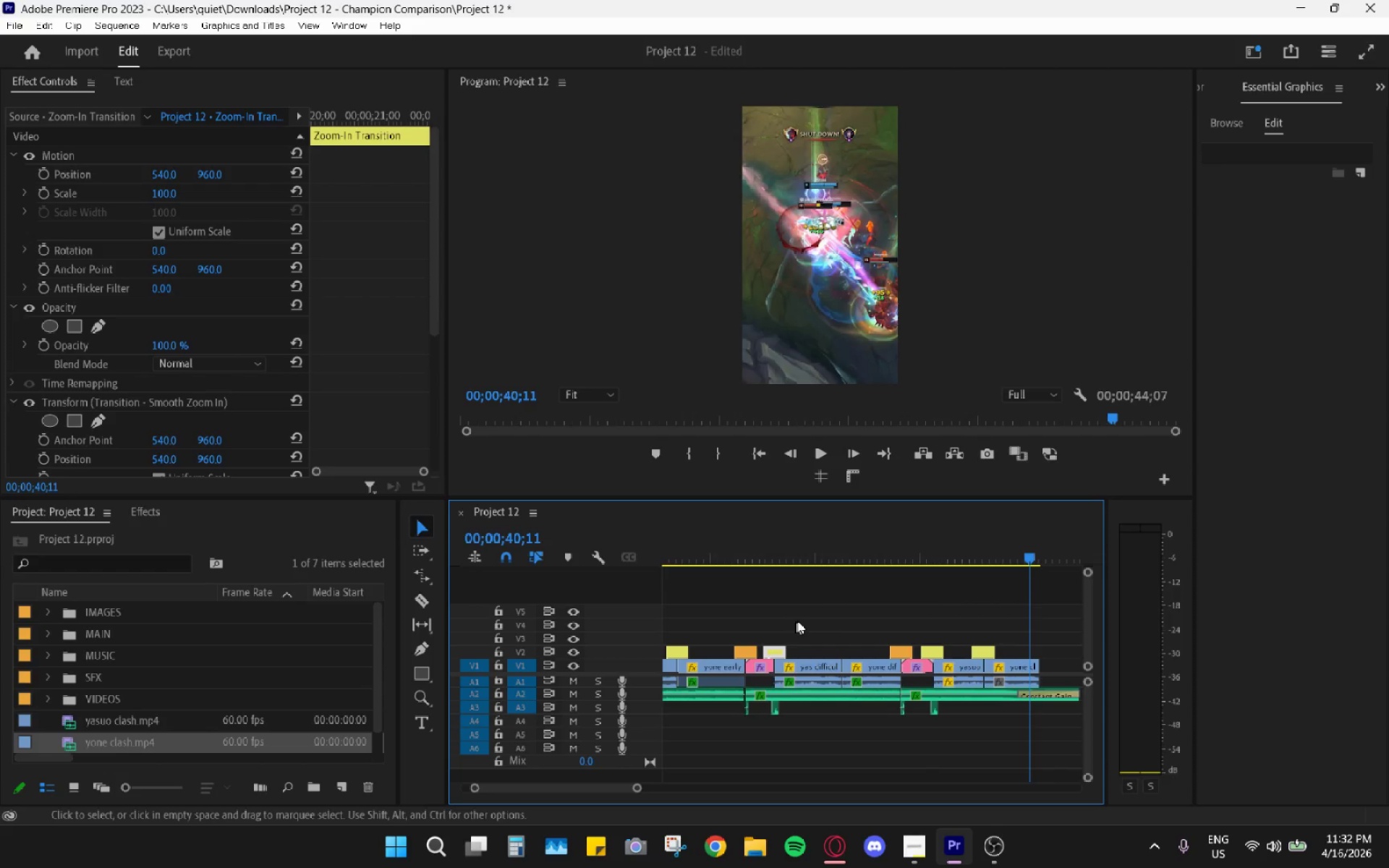 
key(Control+C)
 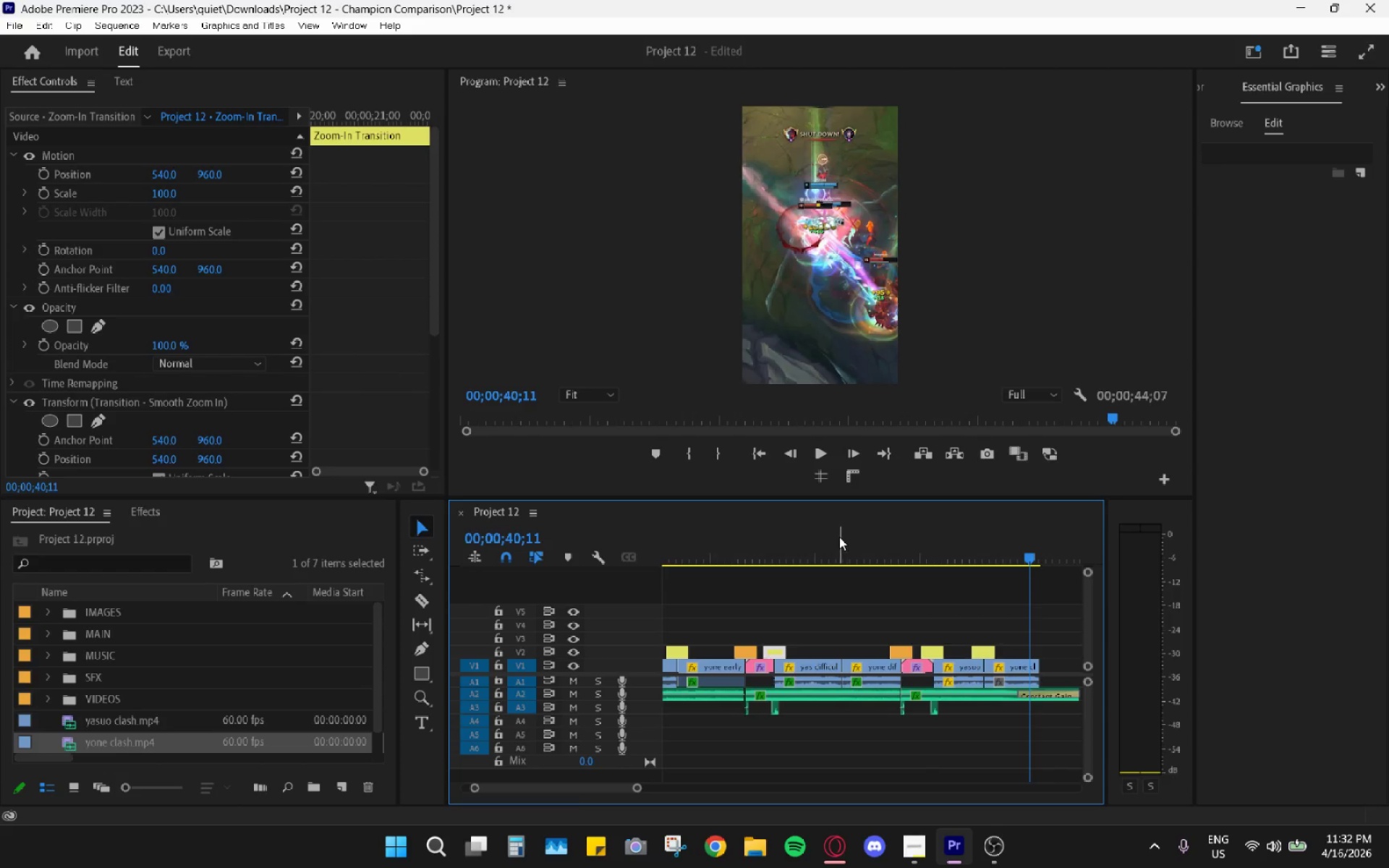 
left_click_drag(start_coordinate=[838, 537], to_coordinate=[845, 540])
 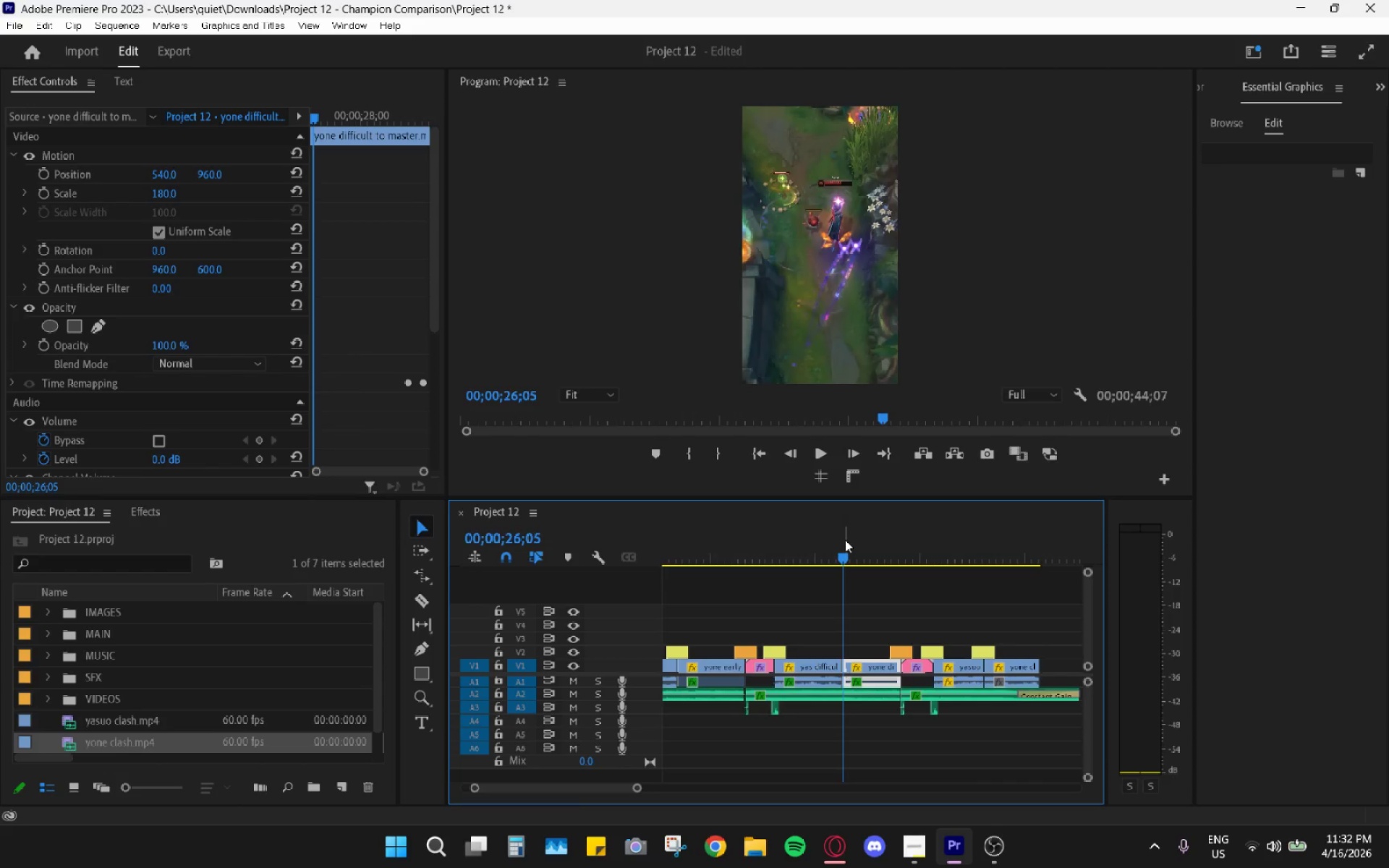 
key(Control+ControlLeft)
 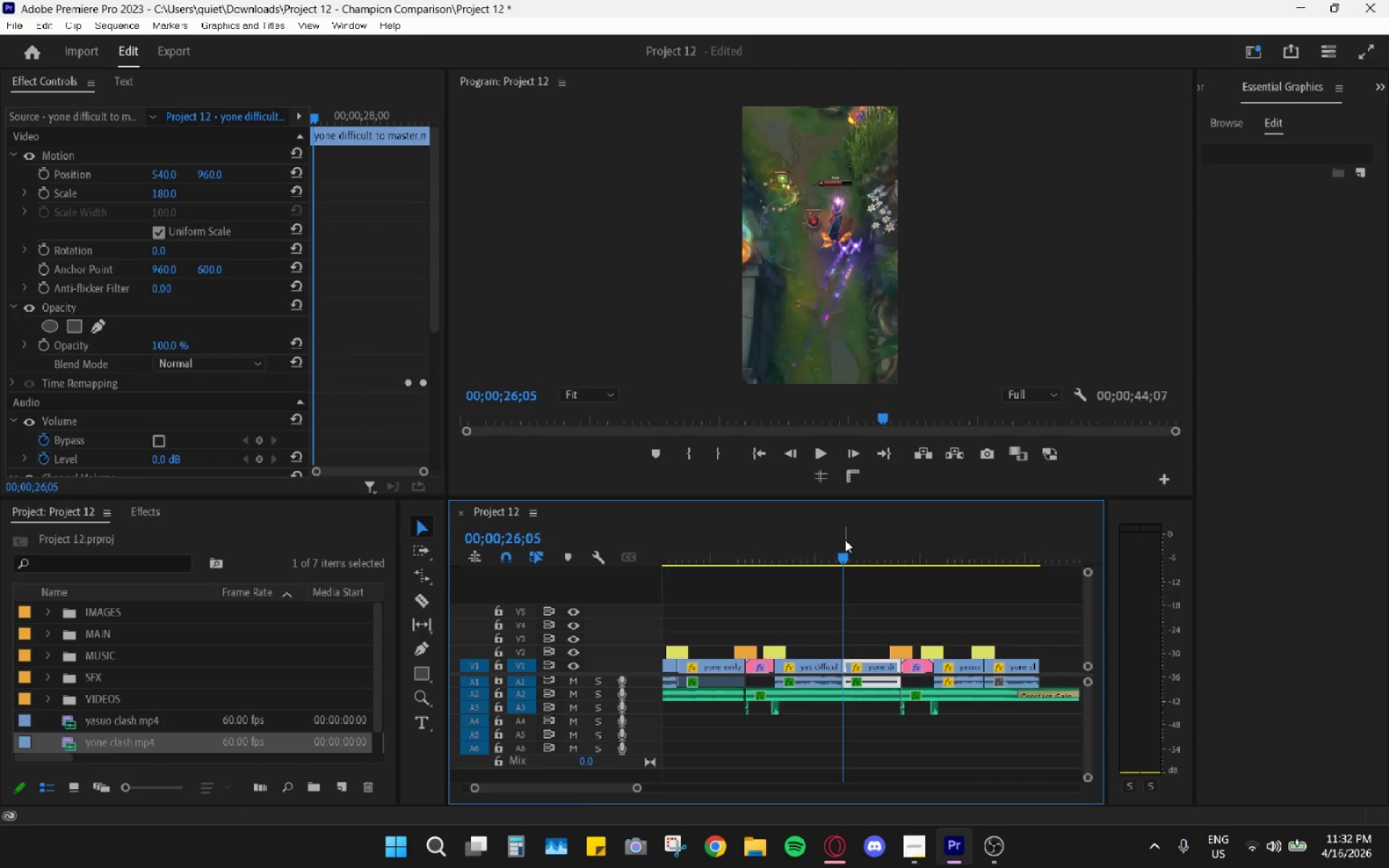 
key(Control+V)
 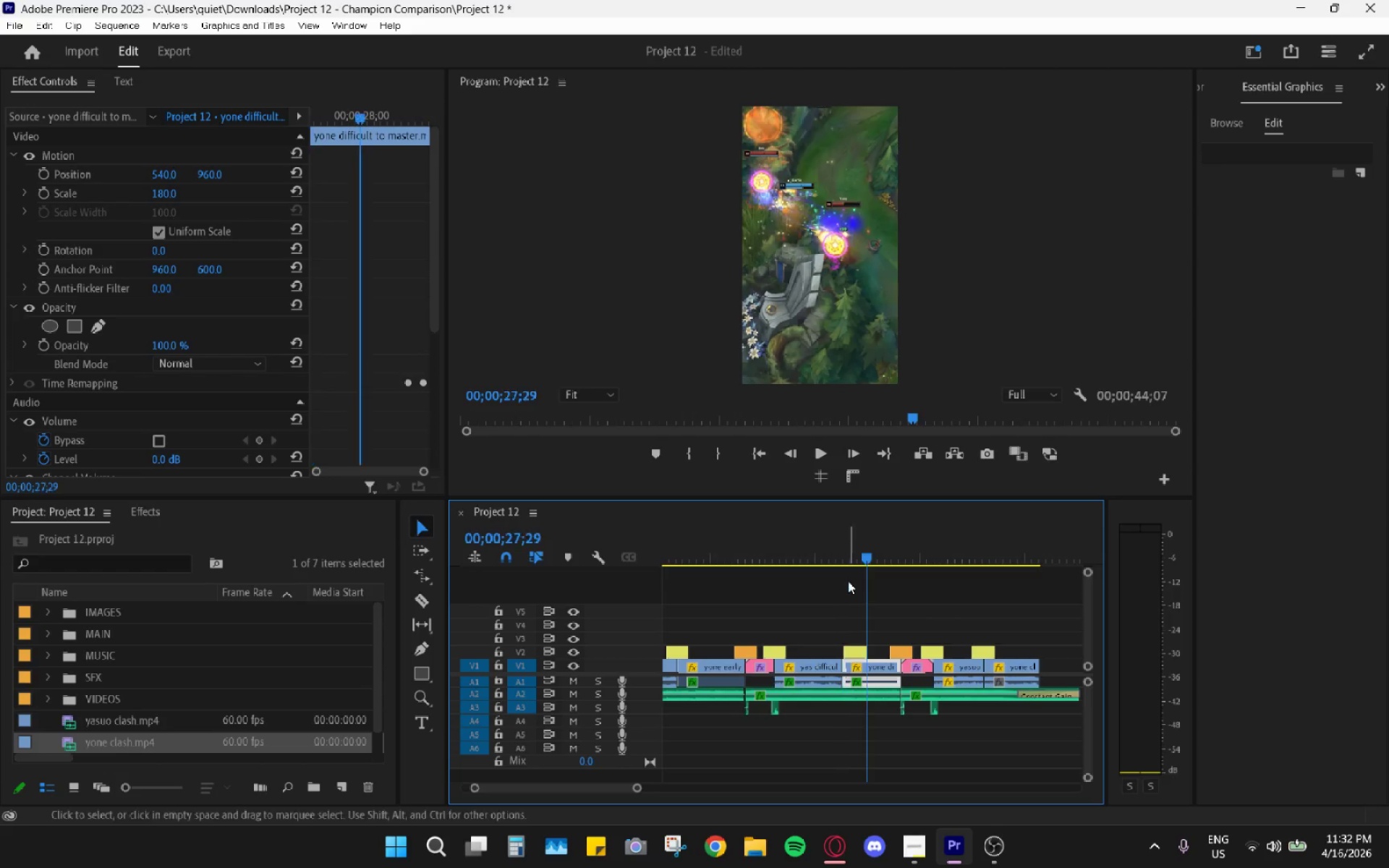 
hold_key(key=AltLeft, duration=0.86)
scroll: coordinate [841, 592], scroll_direction: up, amount: 11.0
 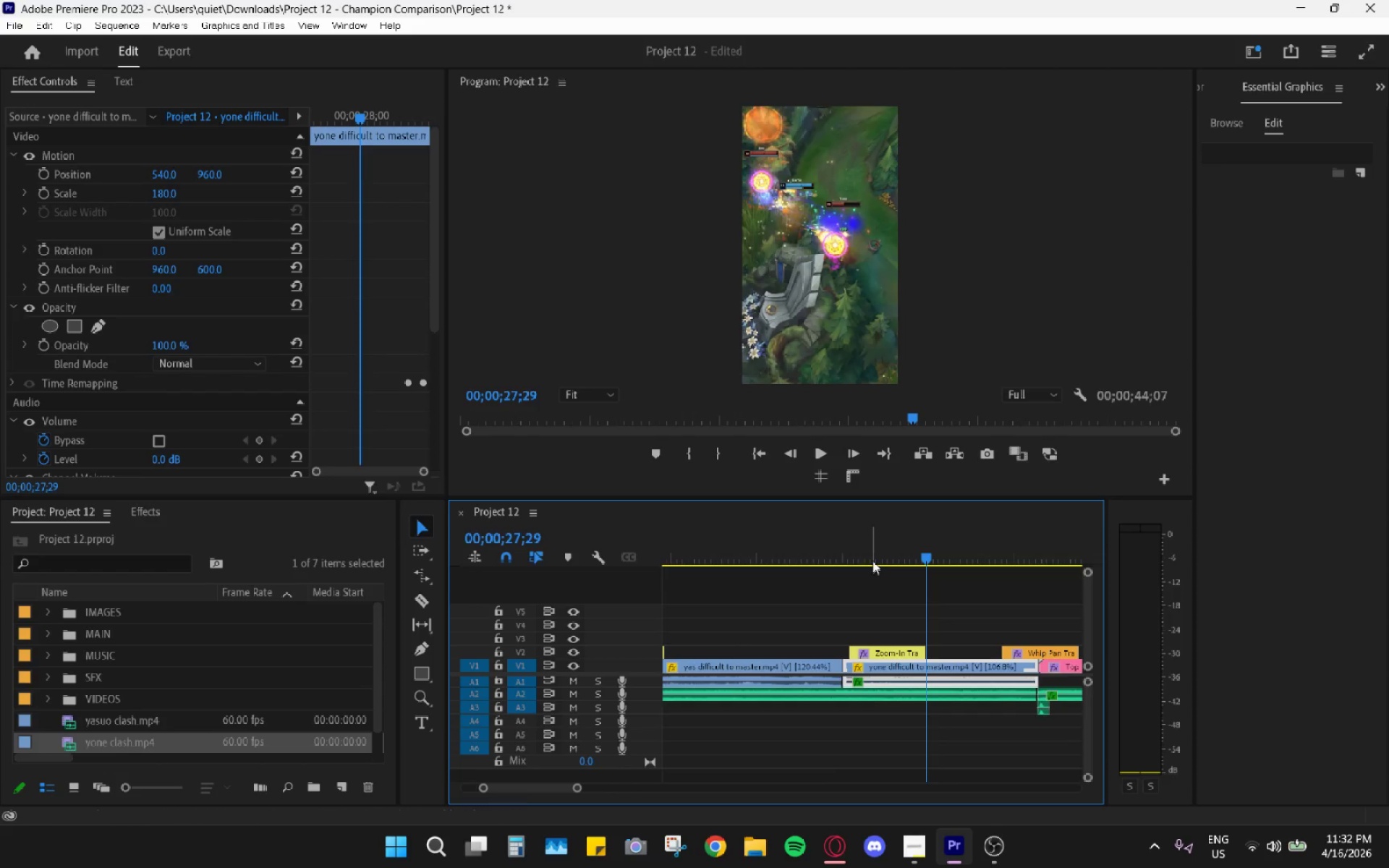 
left_click_drag(start_coordinate=[868, 550], to_coordinate=[809, 560])
 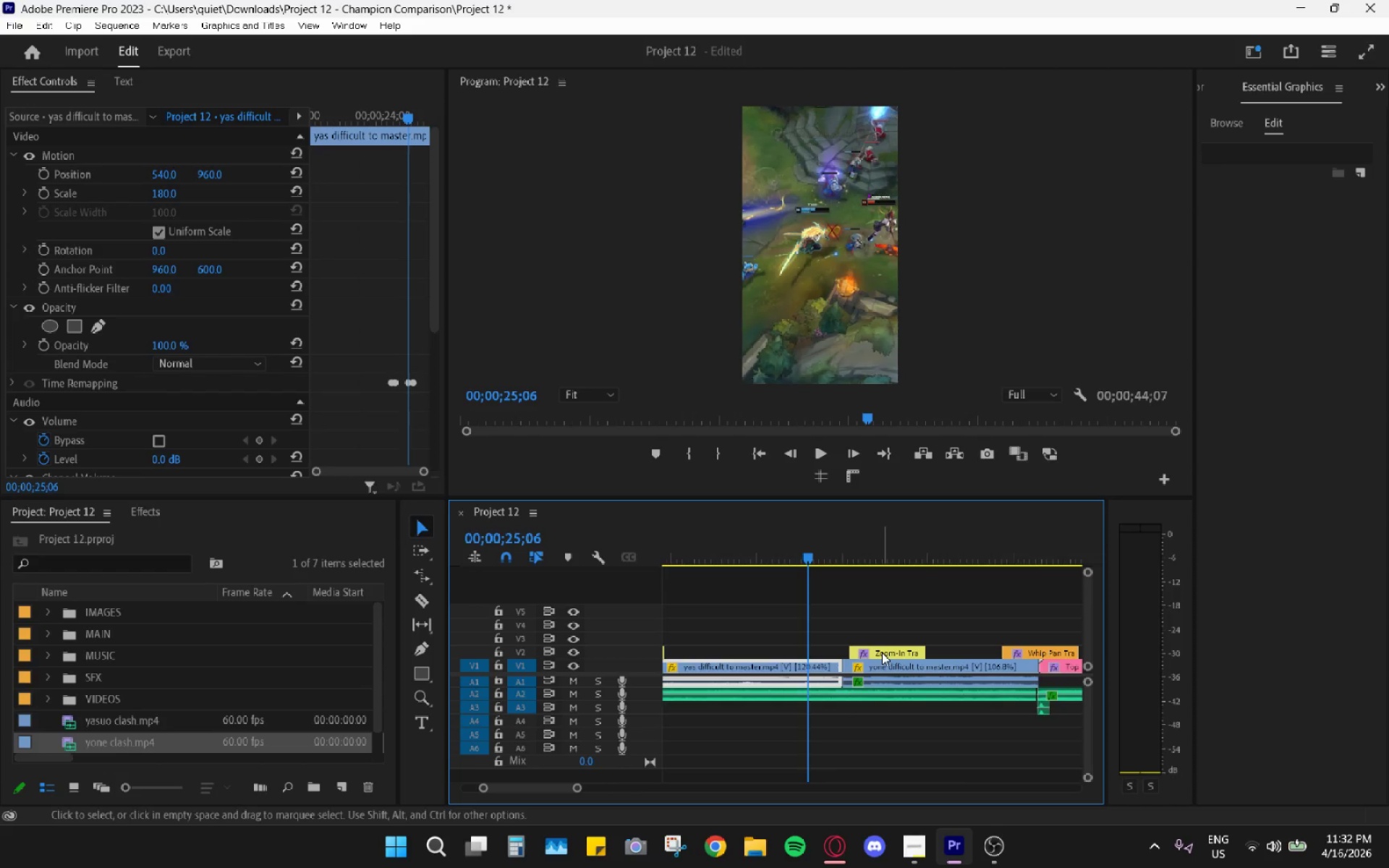 
left_click_drag(start_coordinate=[881, 652], to_coordinate=[833, 653])
 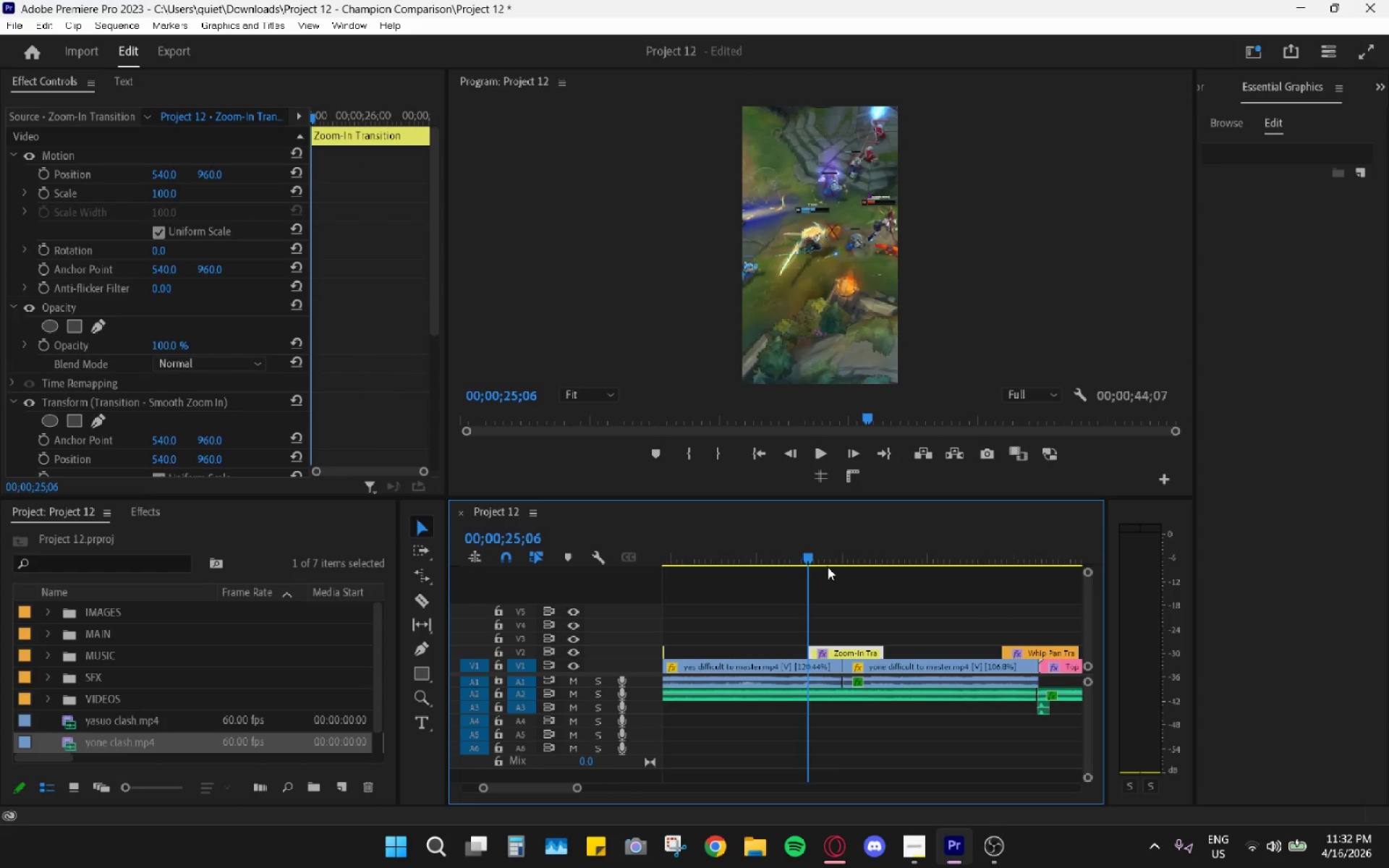 
hold_key(key=AltLeft, duration=0.48)
scroll: coordinate [833, 590], scroll_direction: up, amount: 2.0
 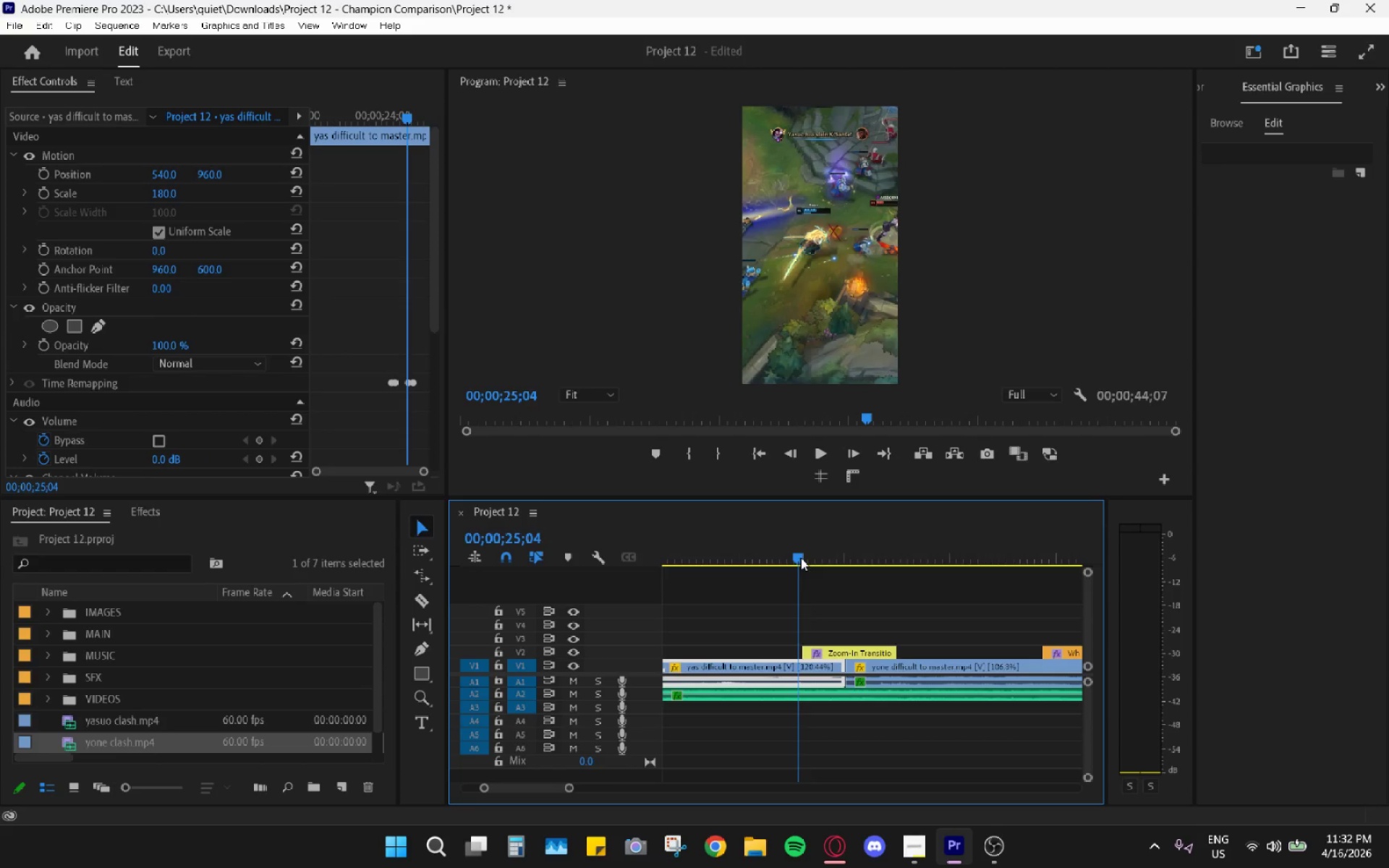 
left_click_drag(start_coordinate=[838, 644], to_coordinate=[825, 646])
 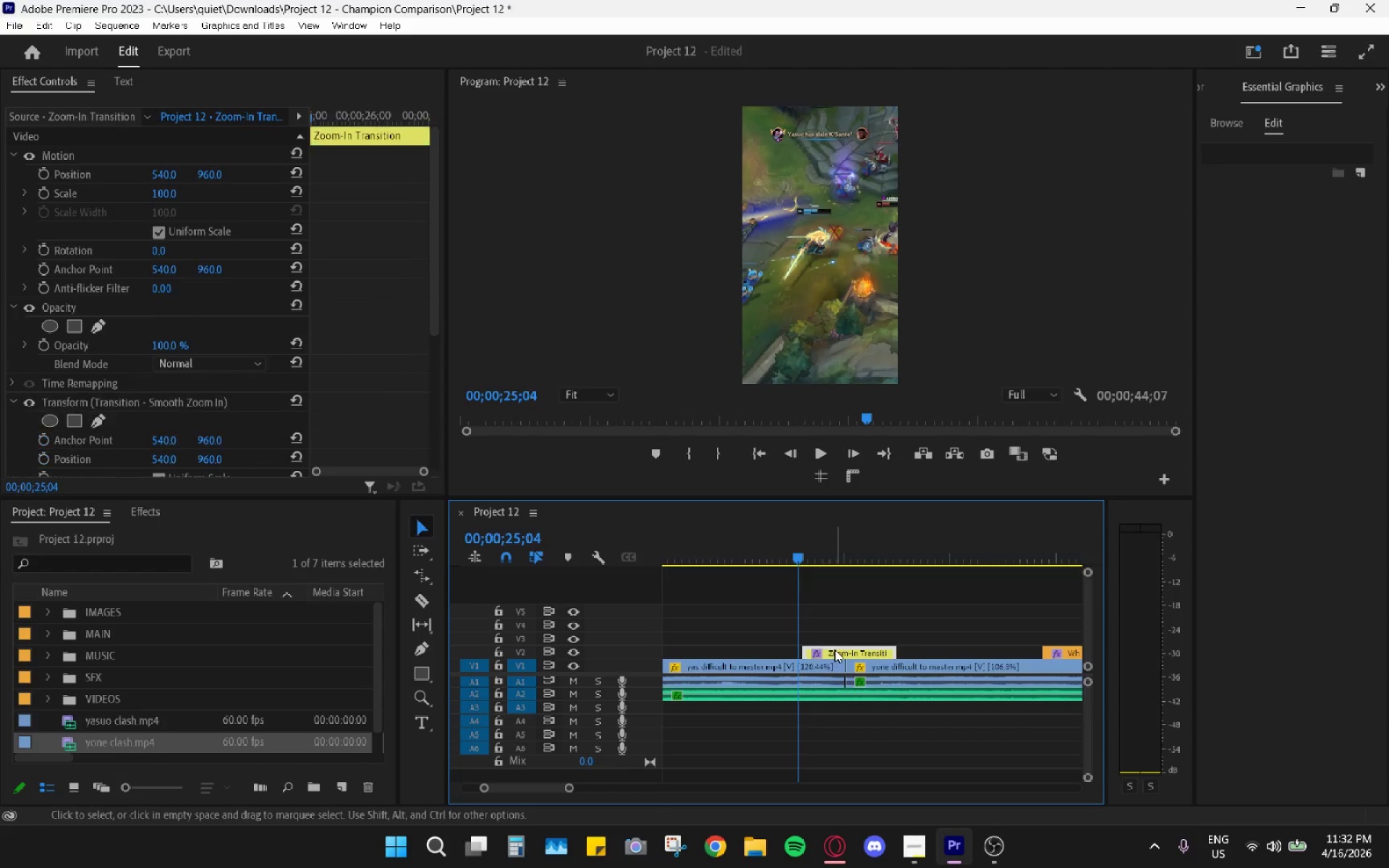 
left_click_drag(start_coordinate=[835, 650], to_coordinate=[825, 649])
 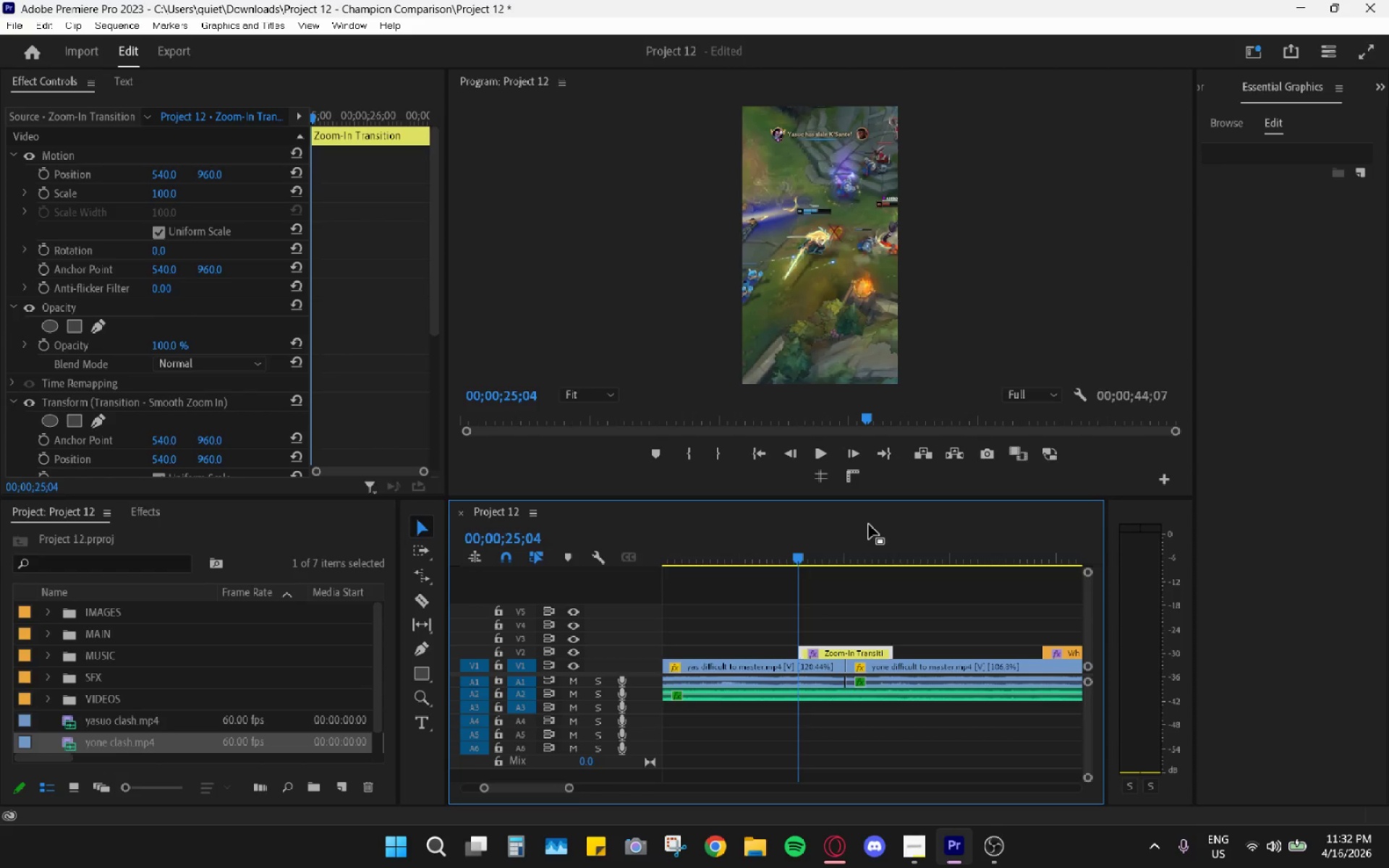 
hold_key(key=AltLeft, duration=0.69)
scroll: coordinate [859, 556], scroll_direction: up, amount: 6.0
 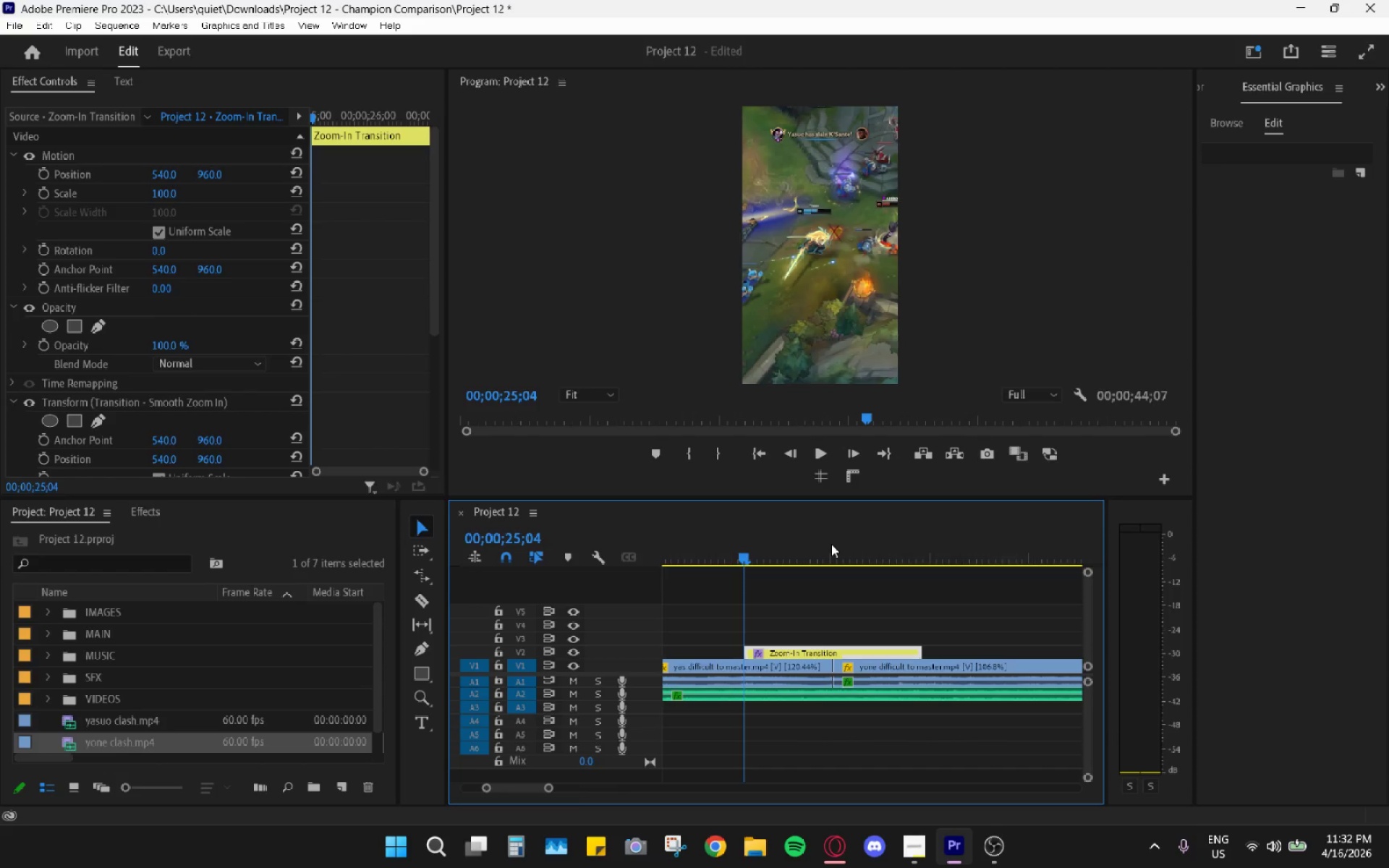 
left_click_drag(start_coordinate=[825, 550], to_coordinate=[836, 556])
 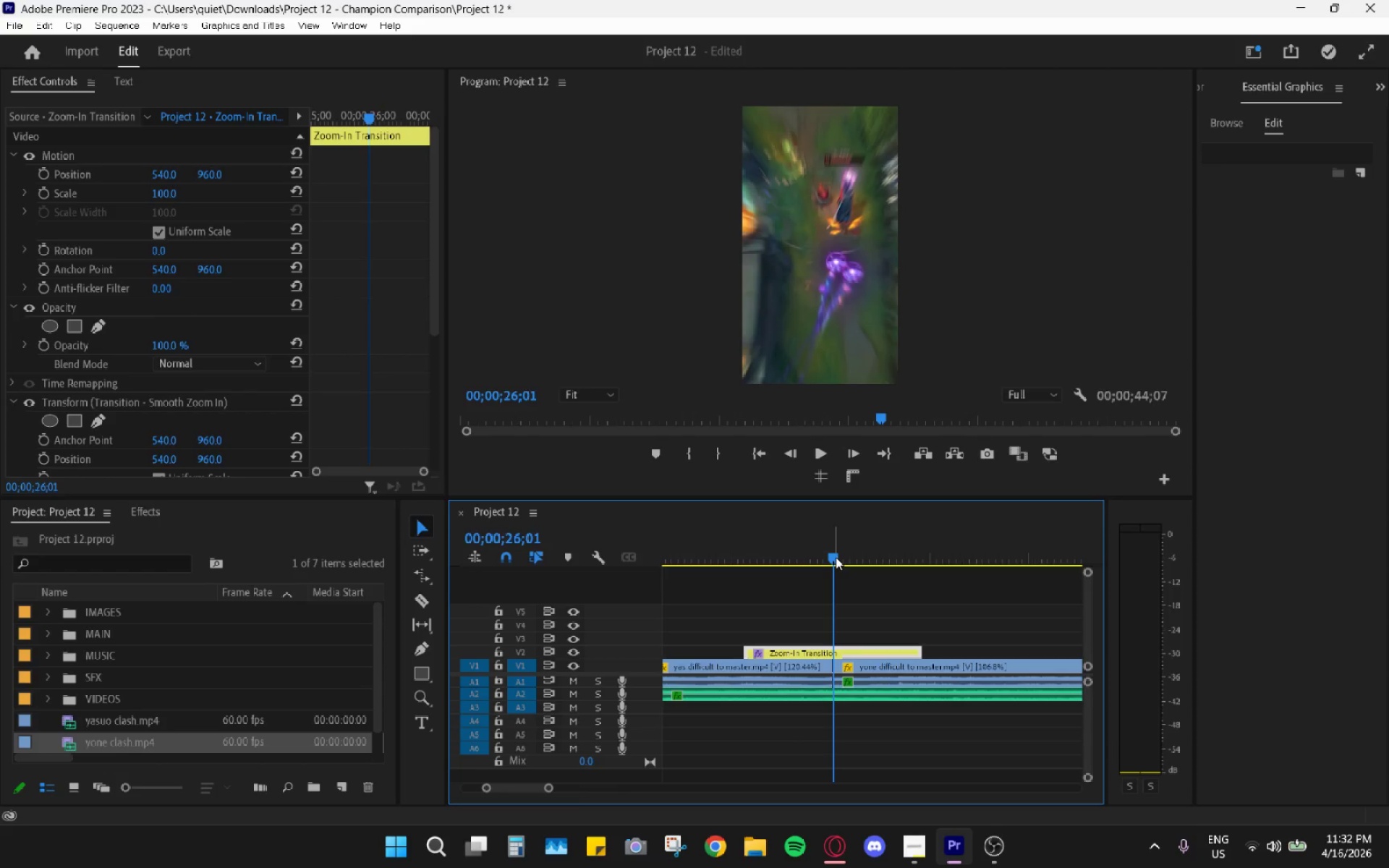 
hold_key(key=AltLeft, duration=1.09)
scroll: coordinate [763, 689], scroll_direction: up, amount: 9.0
 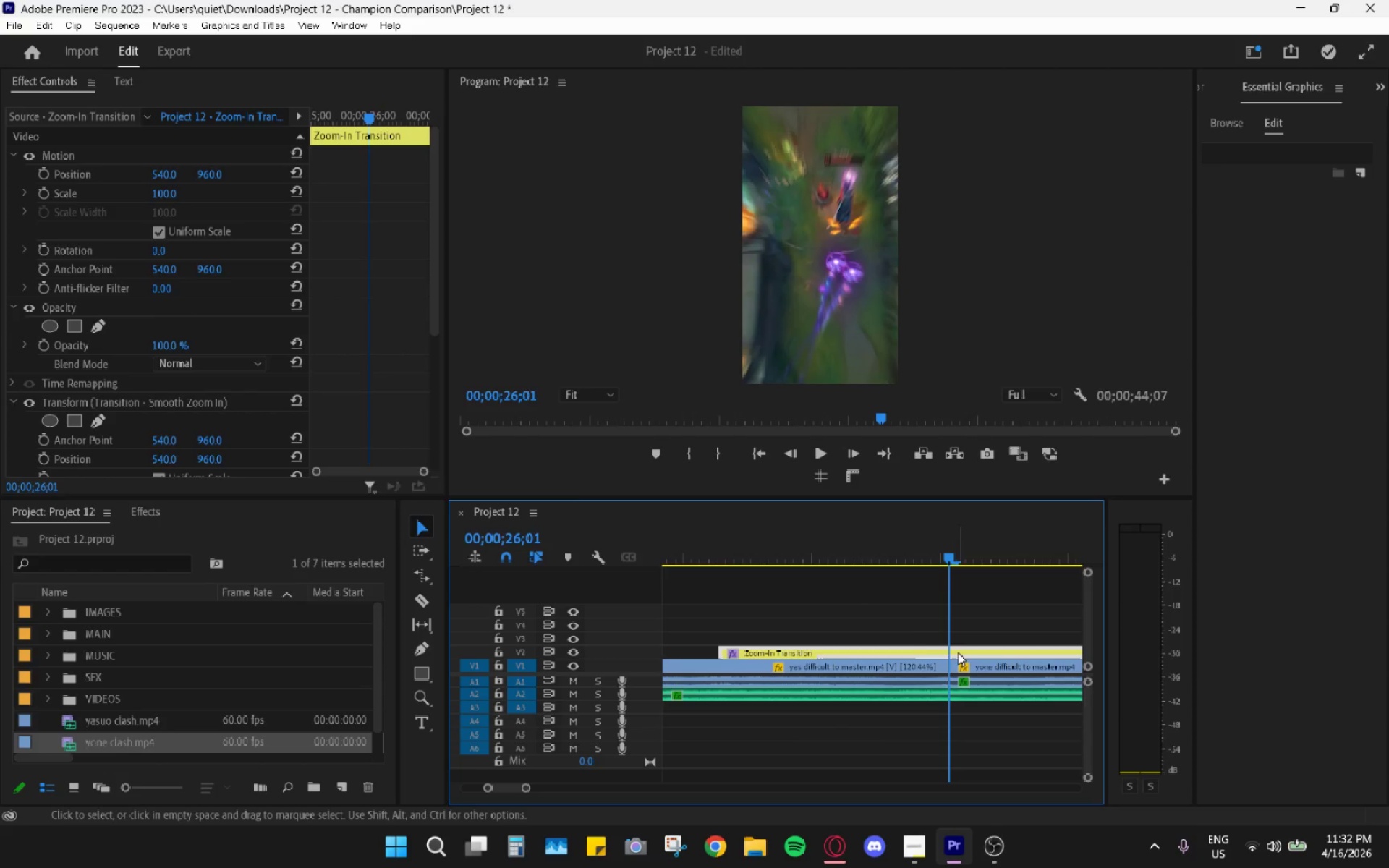 
scroll: coordinate [381, 416], scroll_direction: down, amount: 7.0
 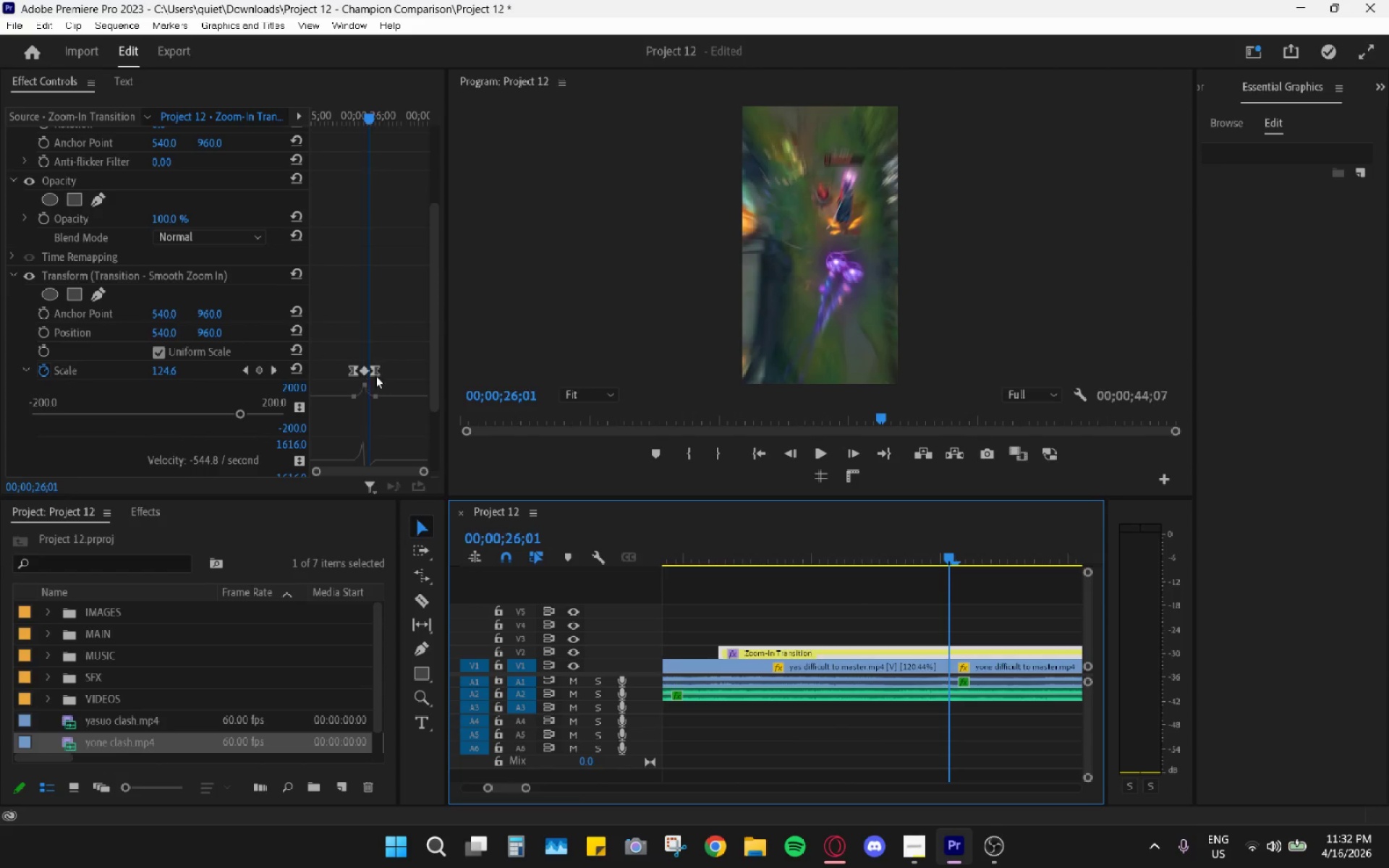 
left_click_drag(start_coordinate=[378, 375], to_coordinate=[381, 376])
 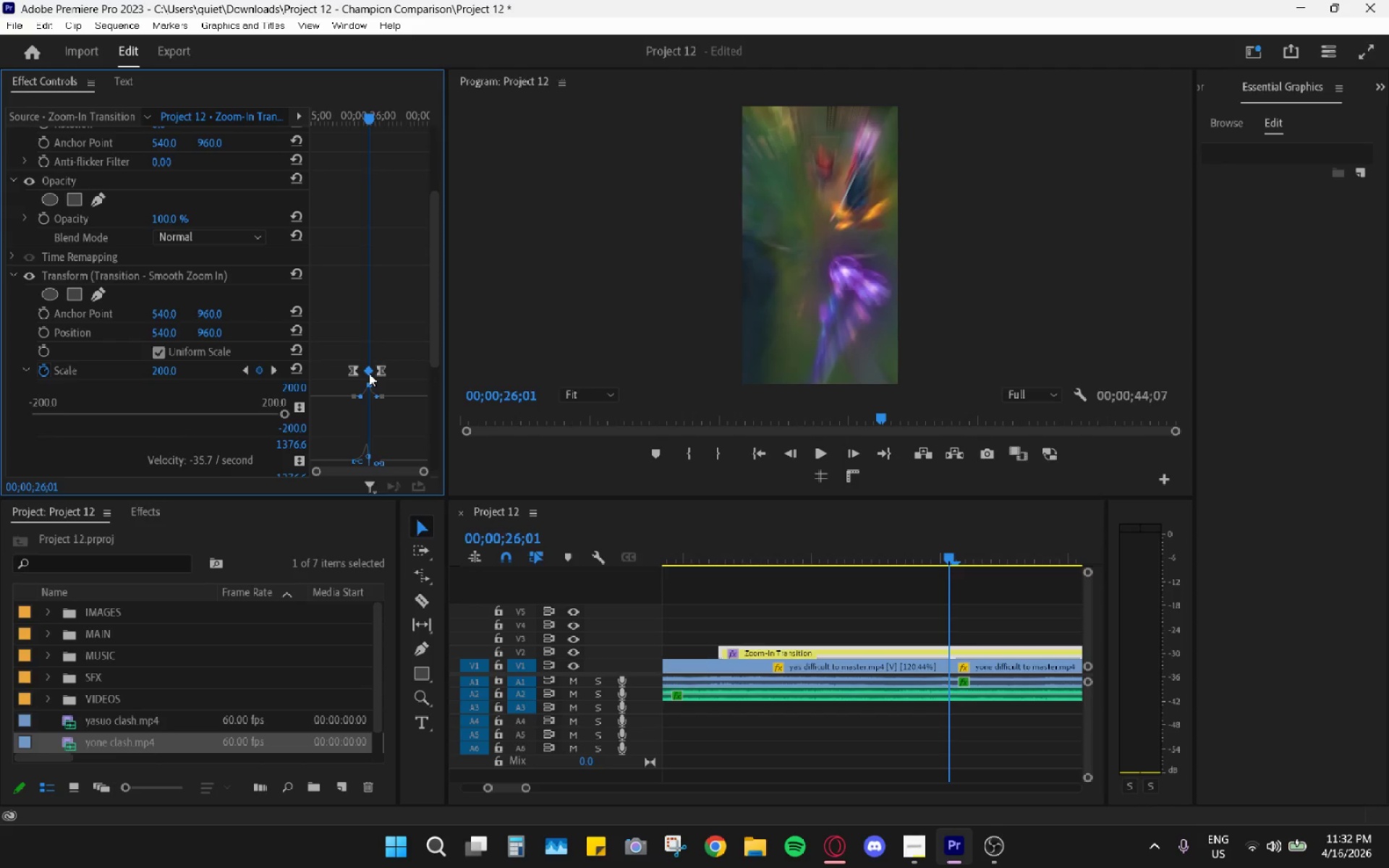 
key(ArrowLeft)
 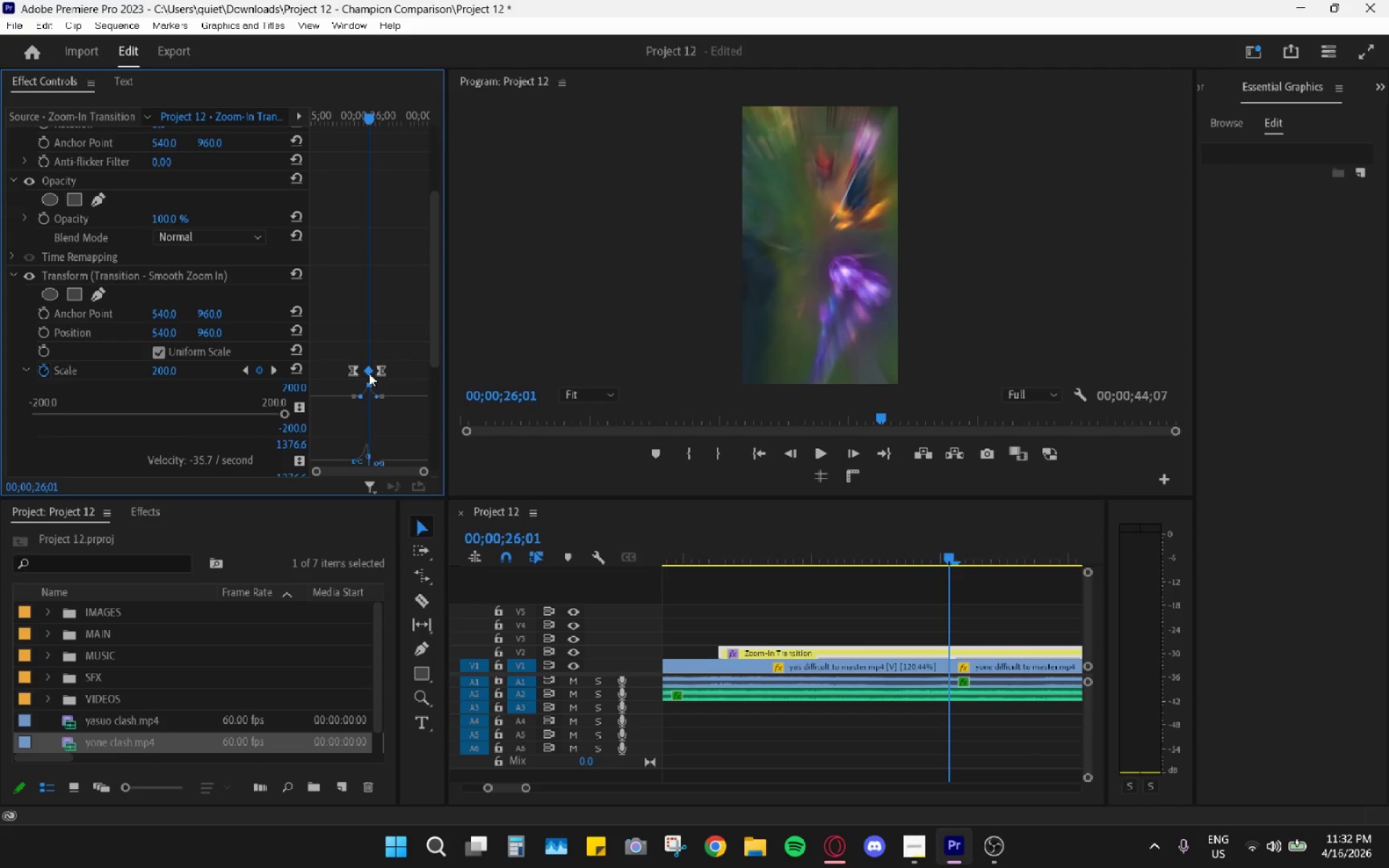 
key(ArrowRight)
 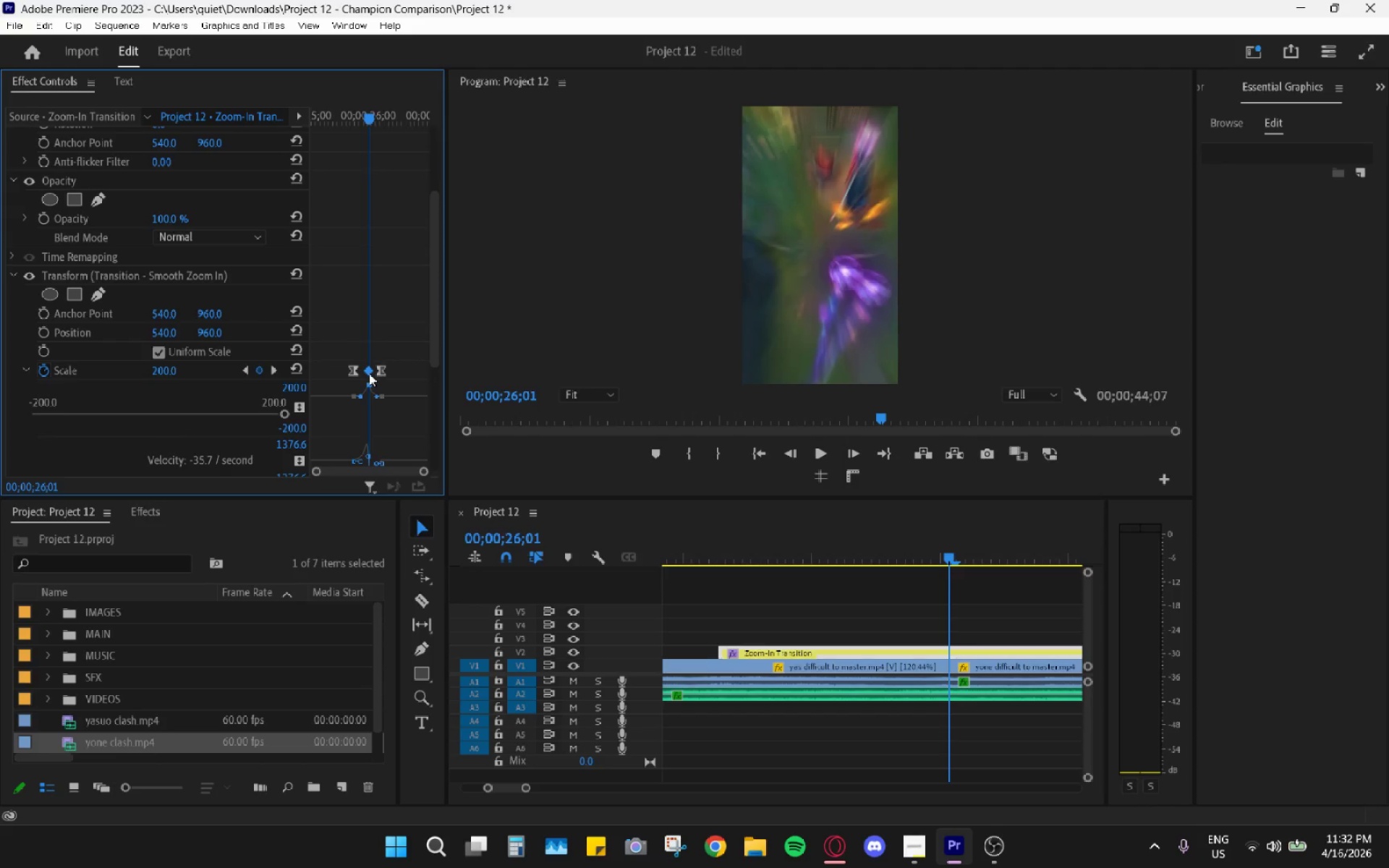 
key(ArrowLeft)
 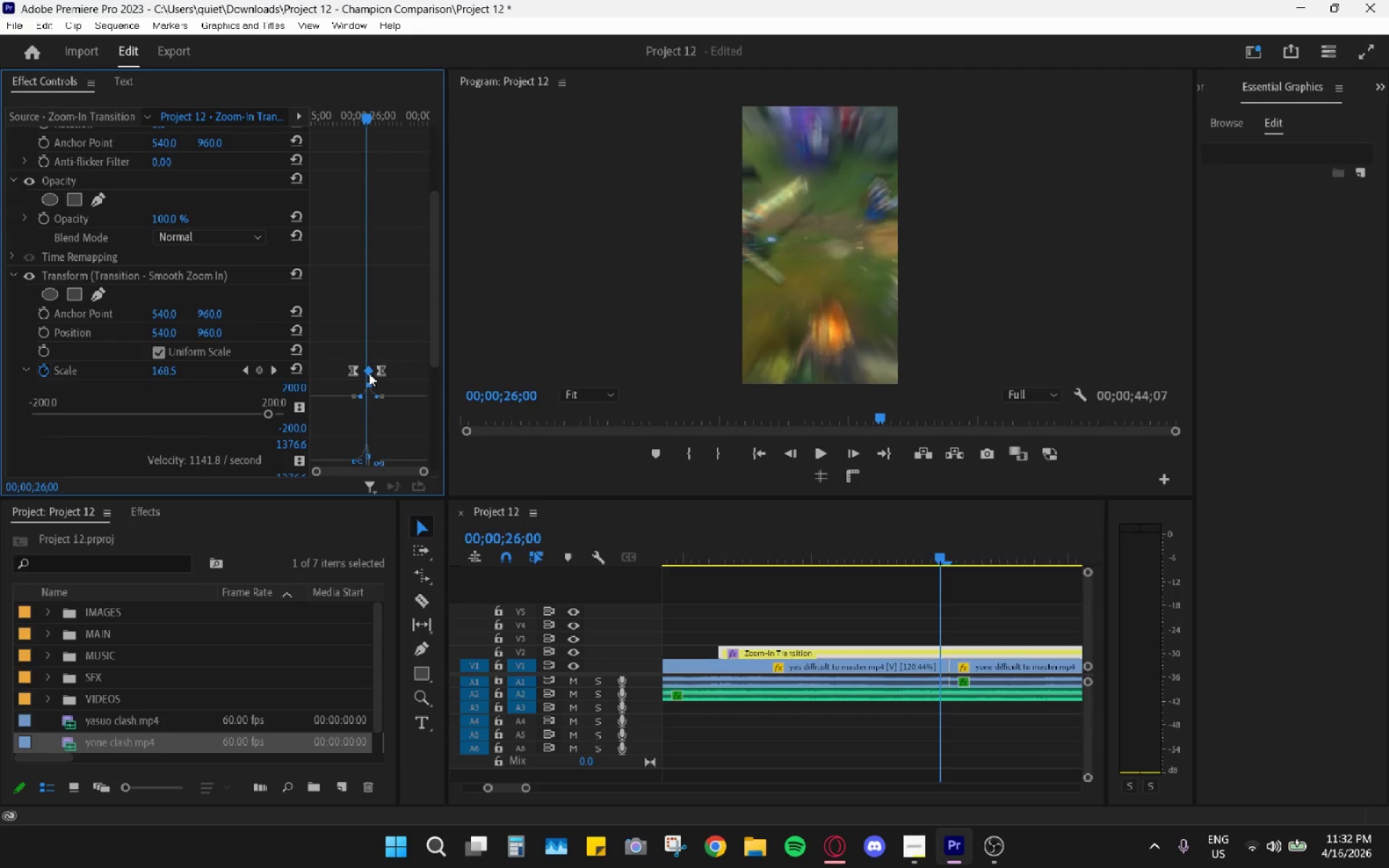 
key(ArrowLeft)
 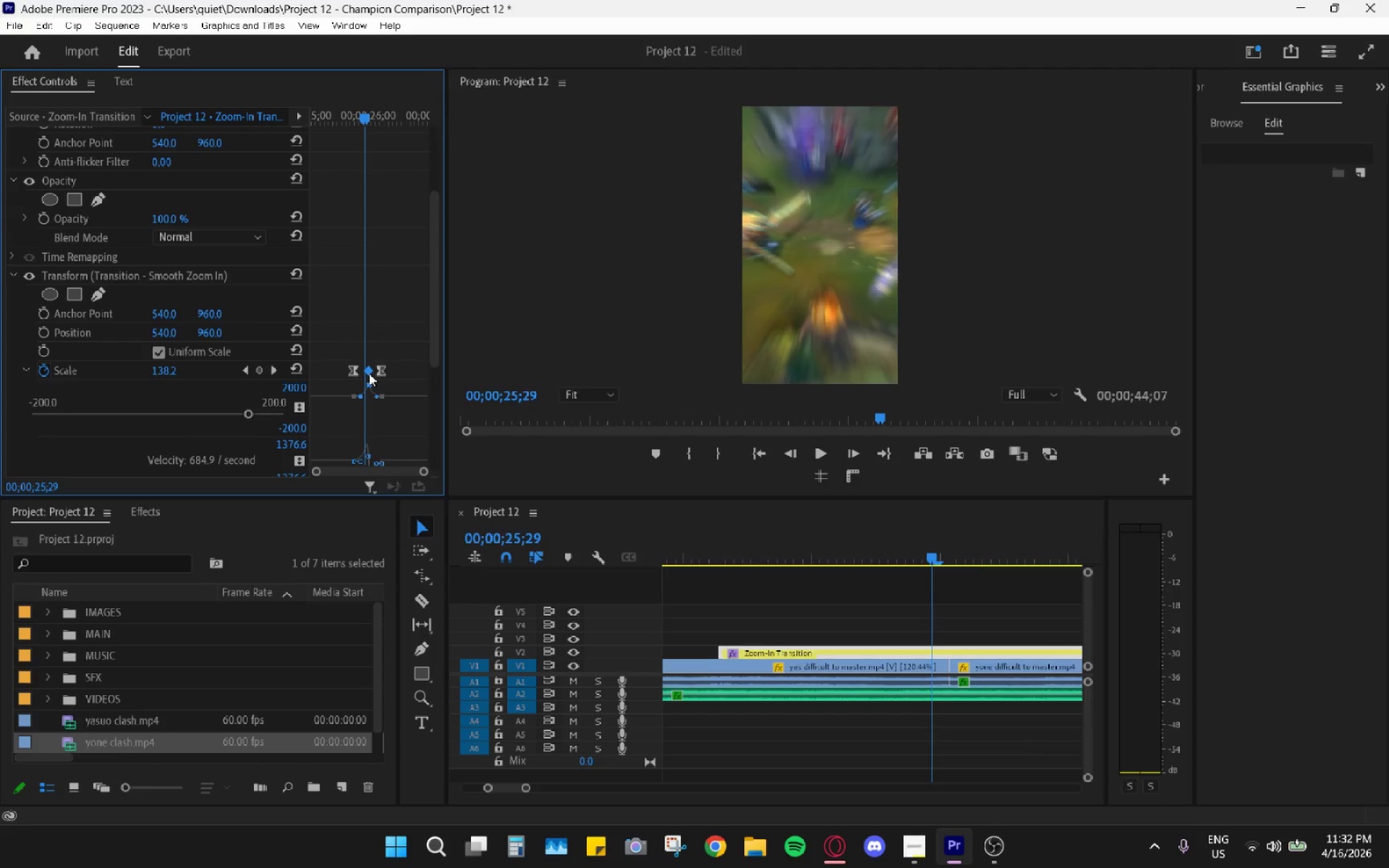 
key(ArrowLeft)
 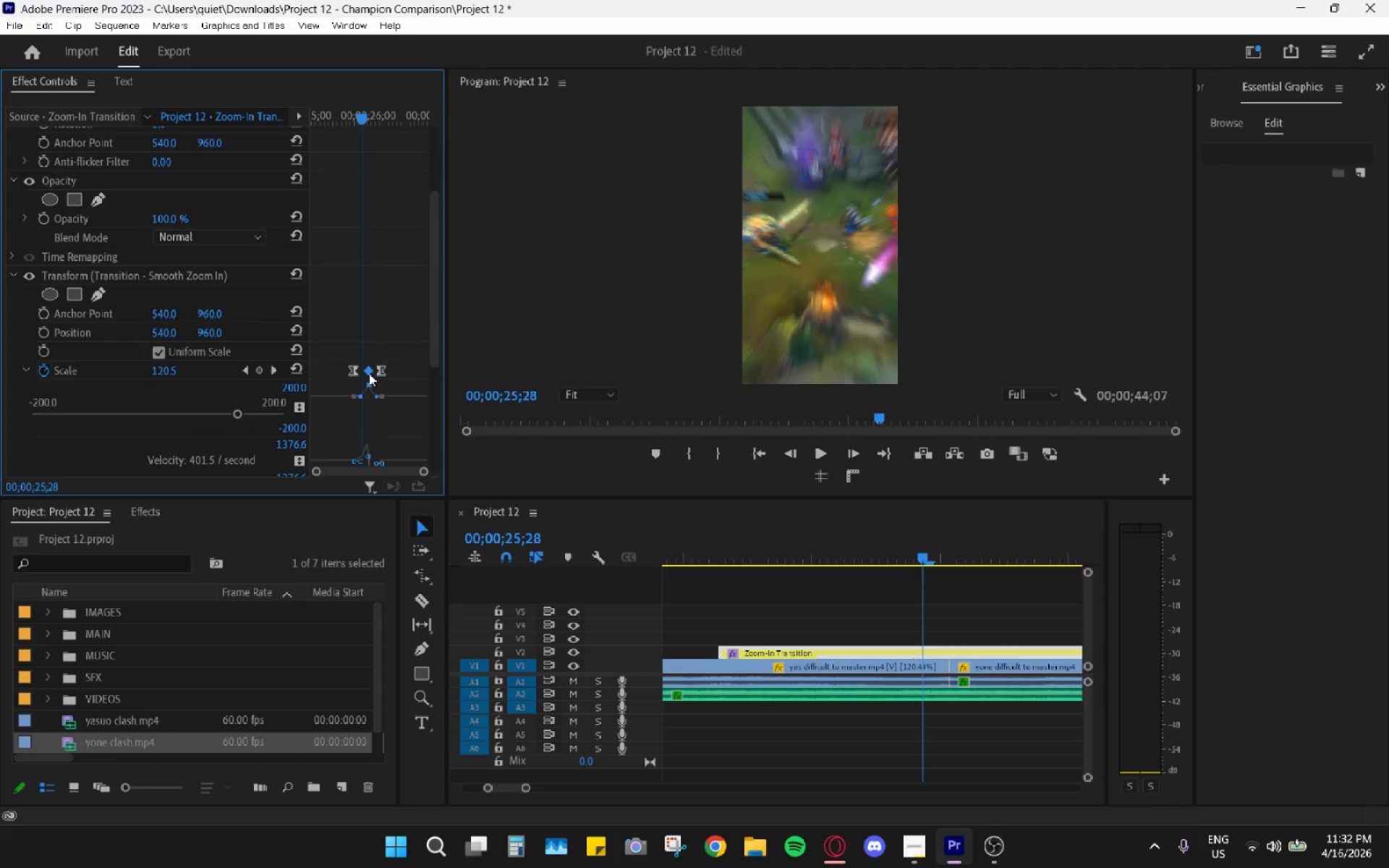 
key(ArrowLeft)
 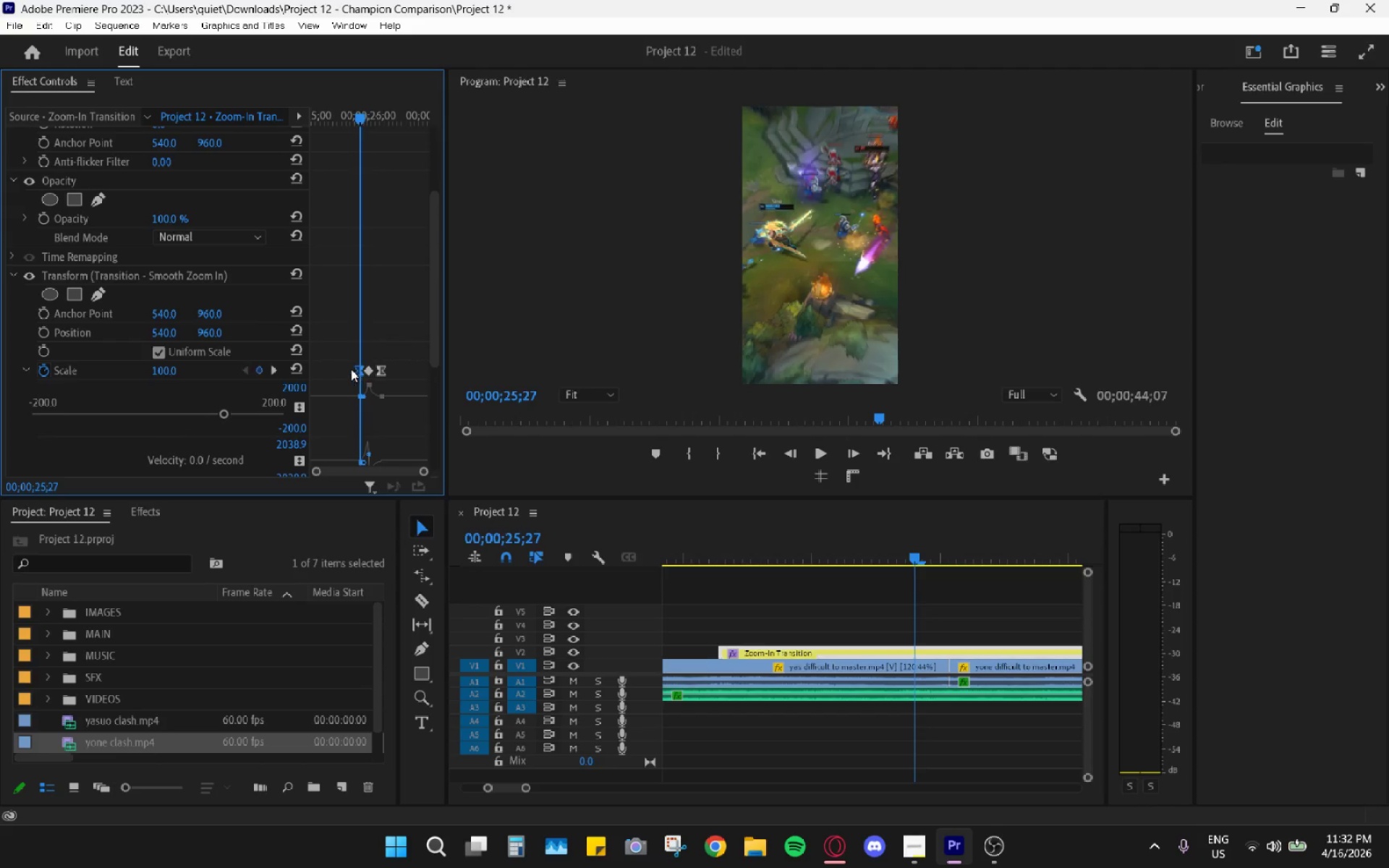 
key(ArrowRight)
 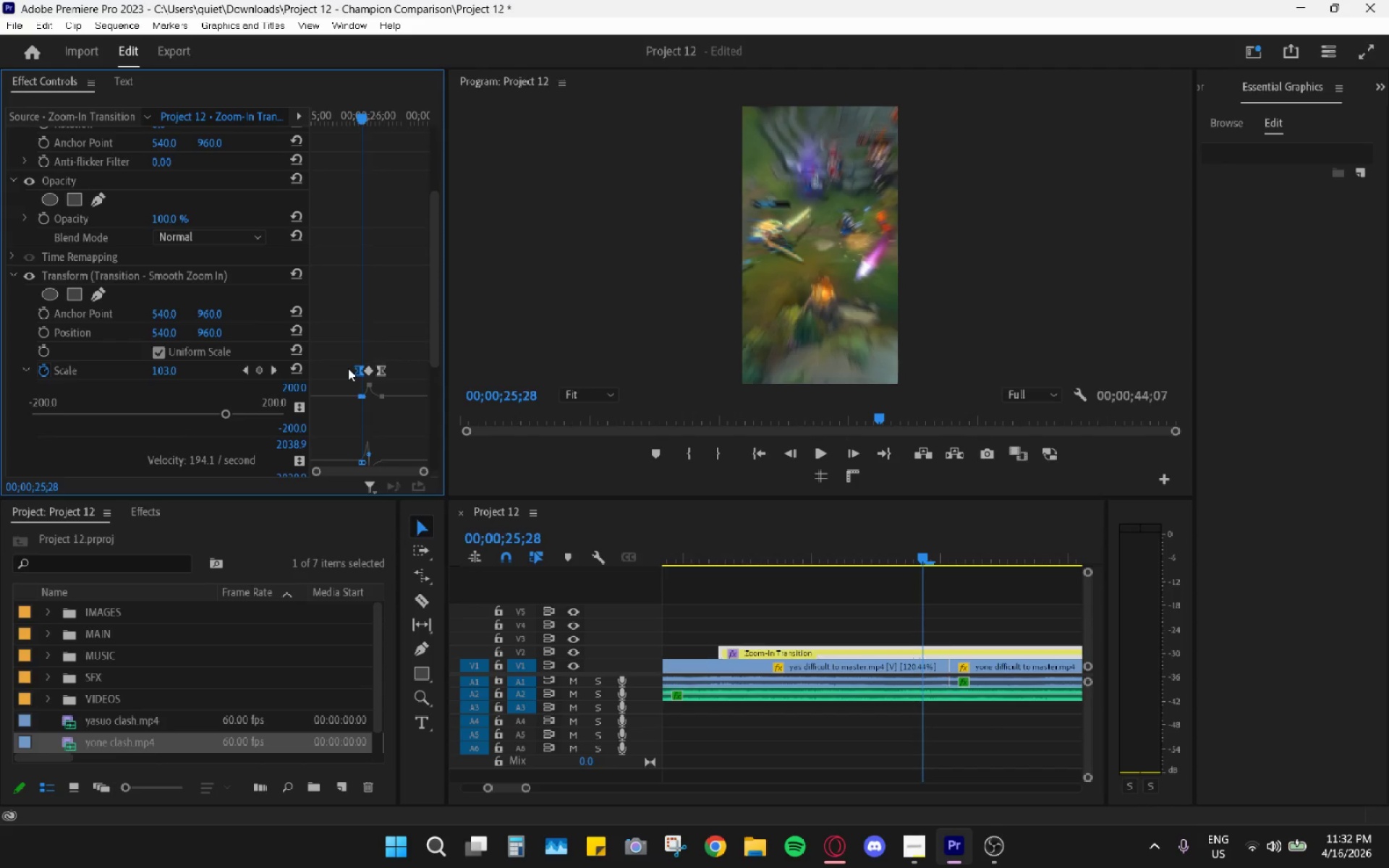 
key(ArrowRight)
 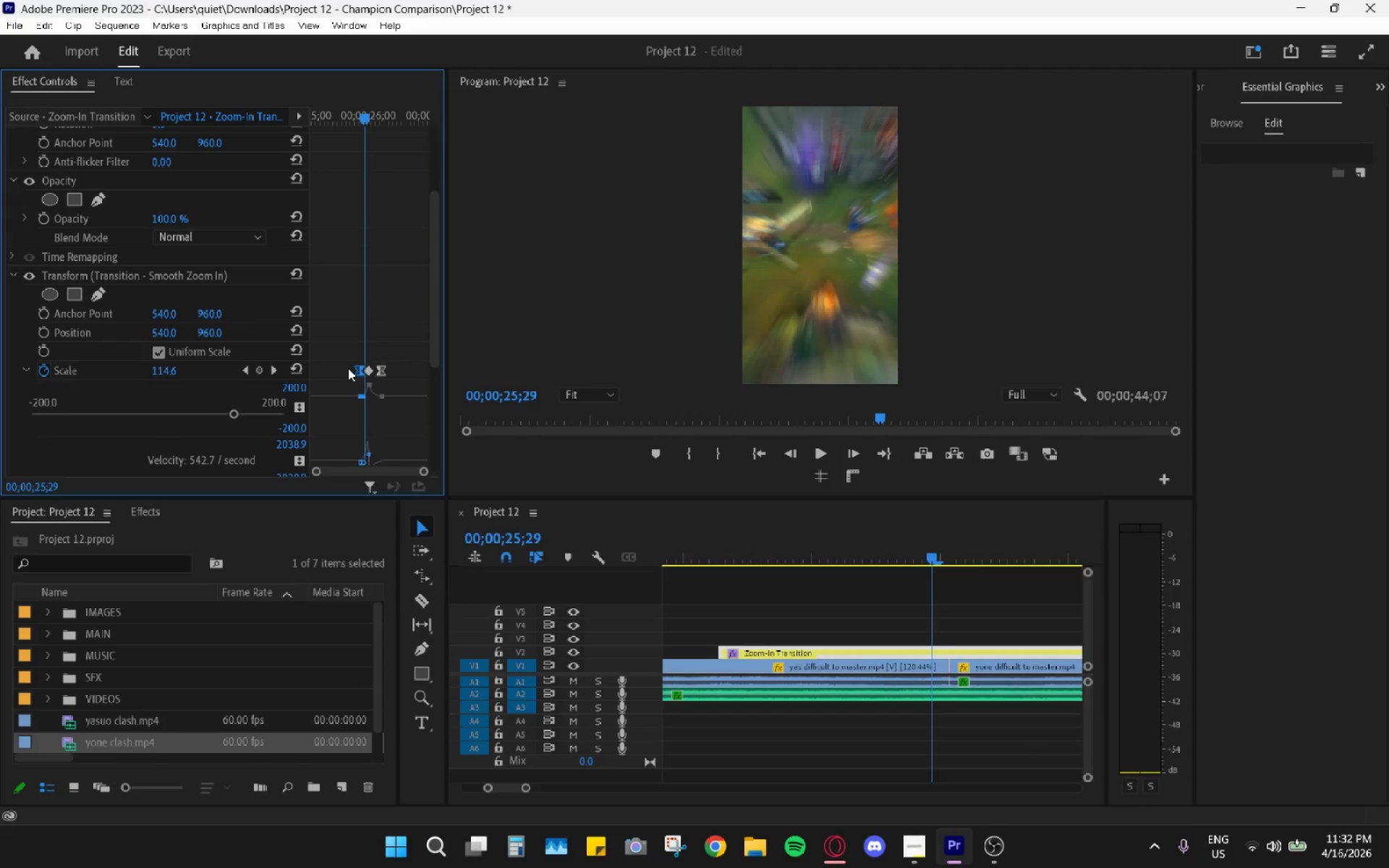 
key(ArrowRight)
 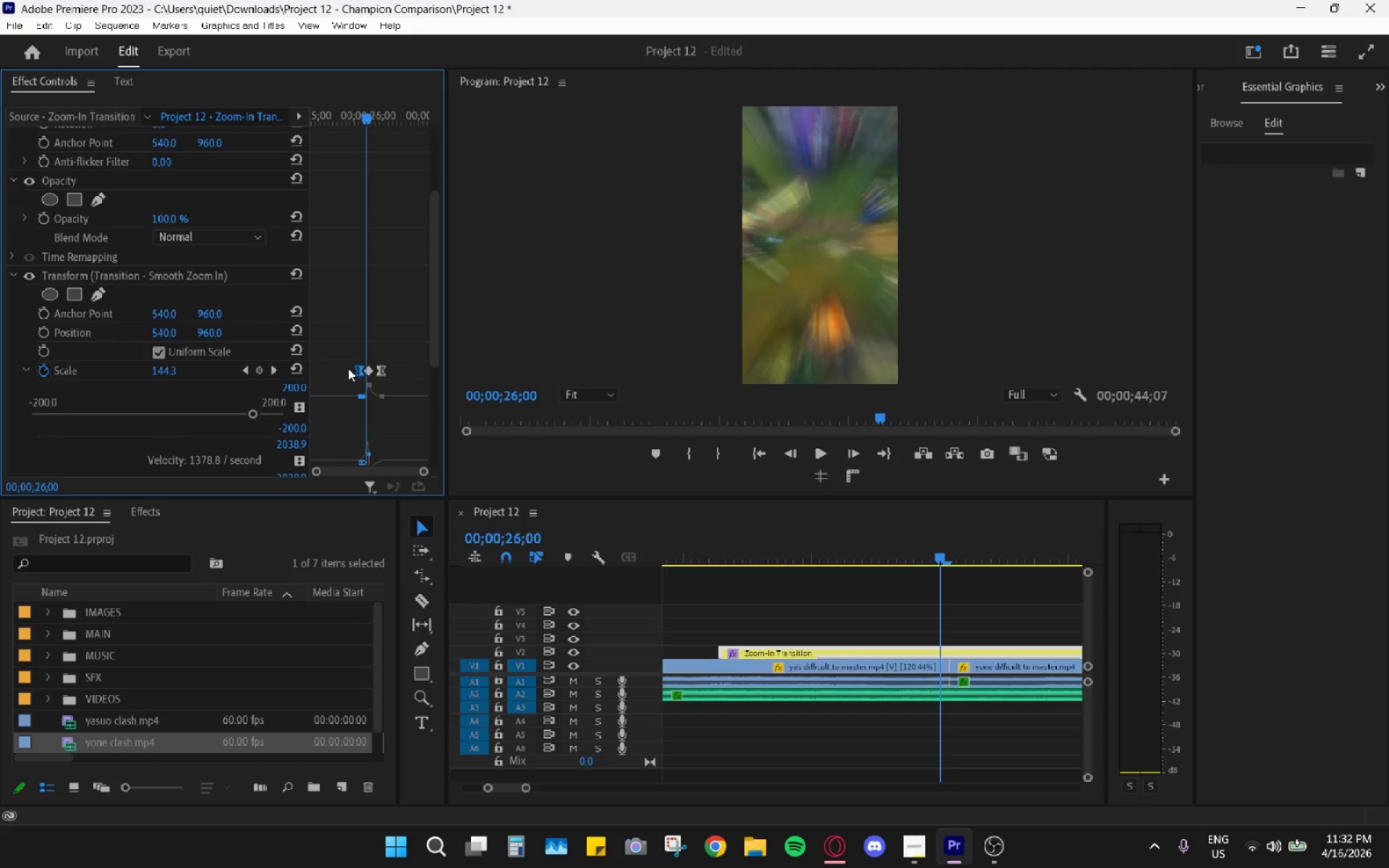 
key(ArrowRight)
 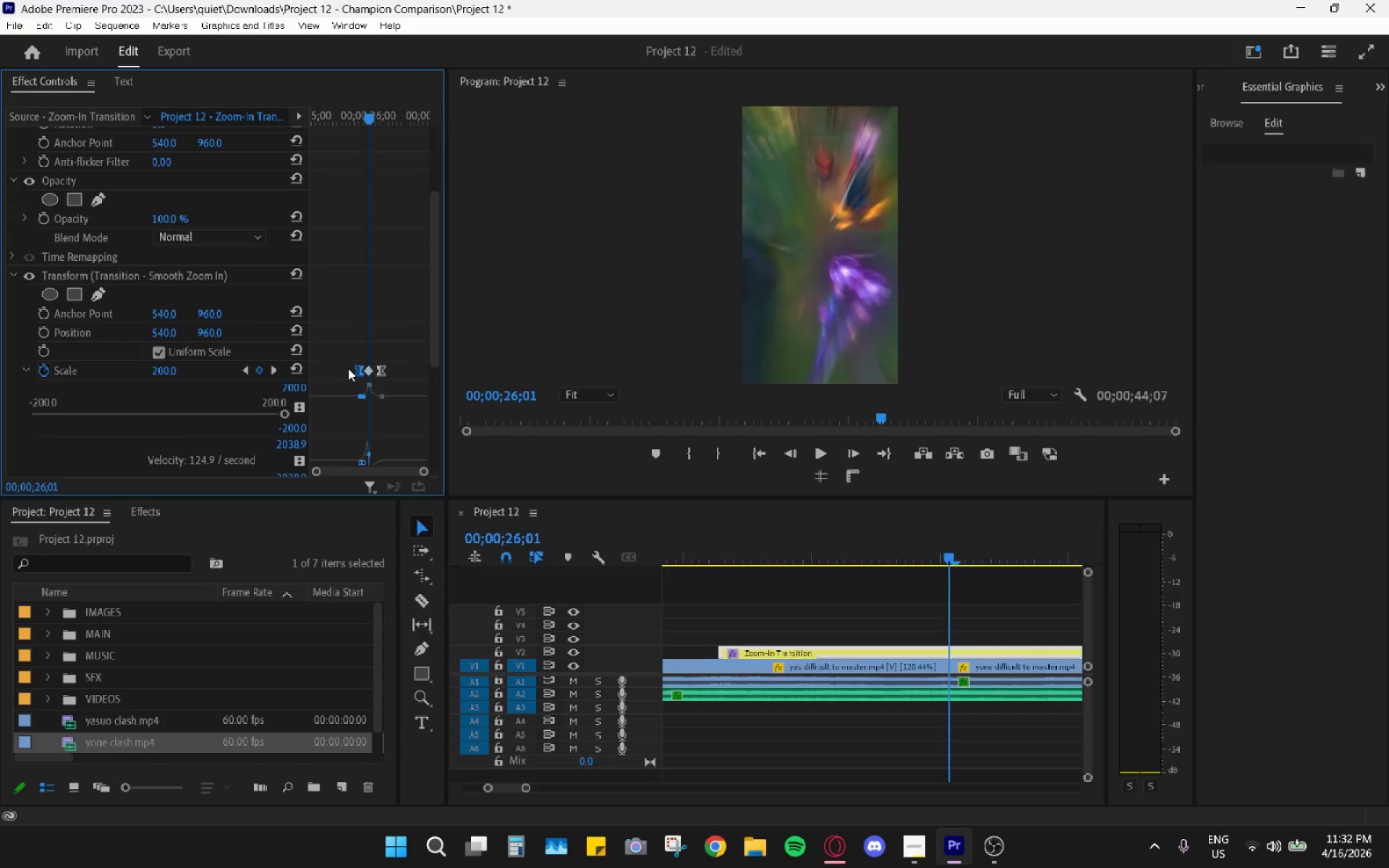 
key(ArrowRight)
 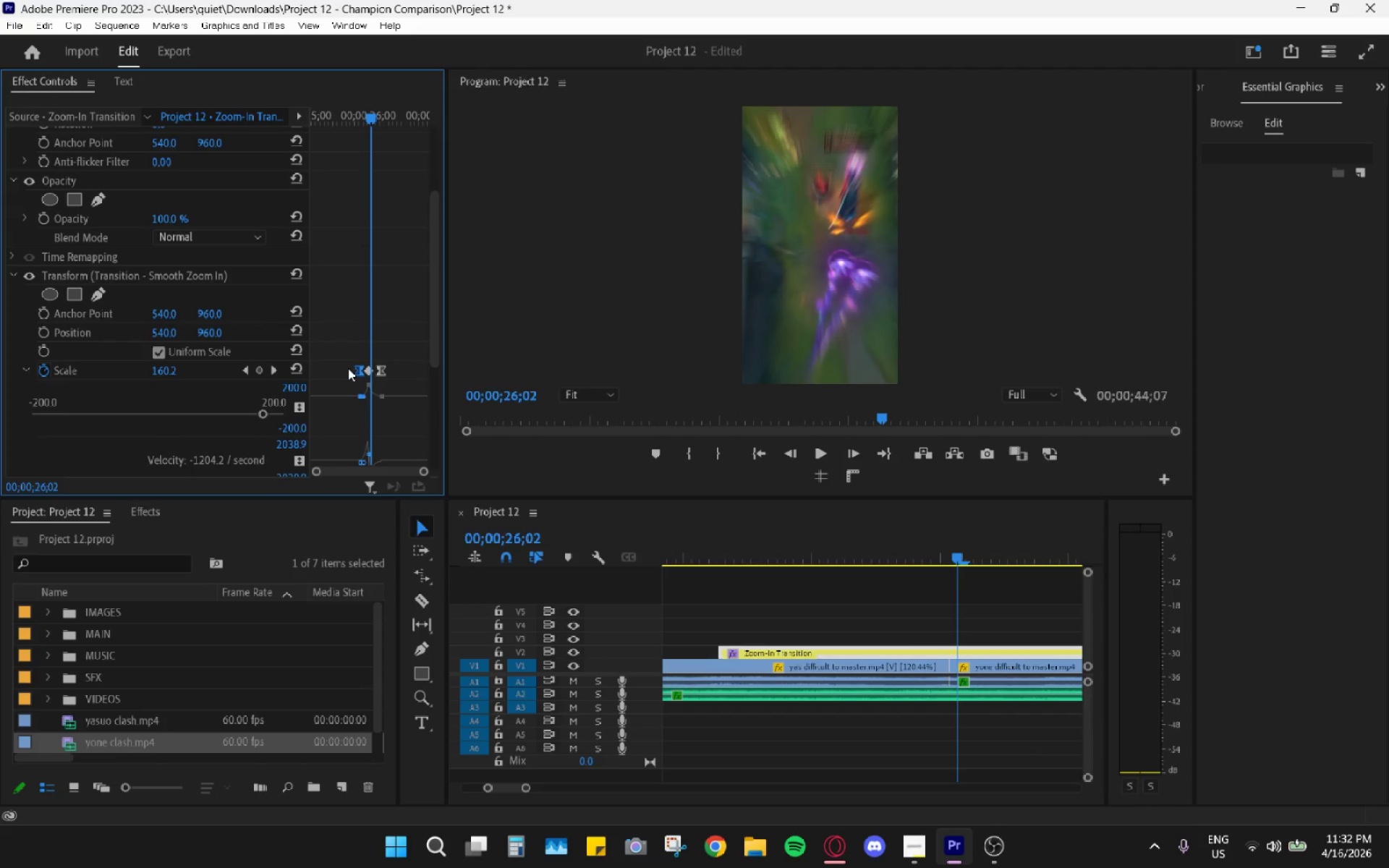 
scroll: coordinate [365, 375], scroll_direction: up, amount: 3.0
 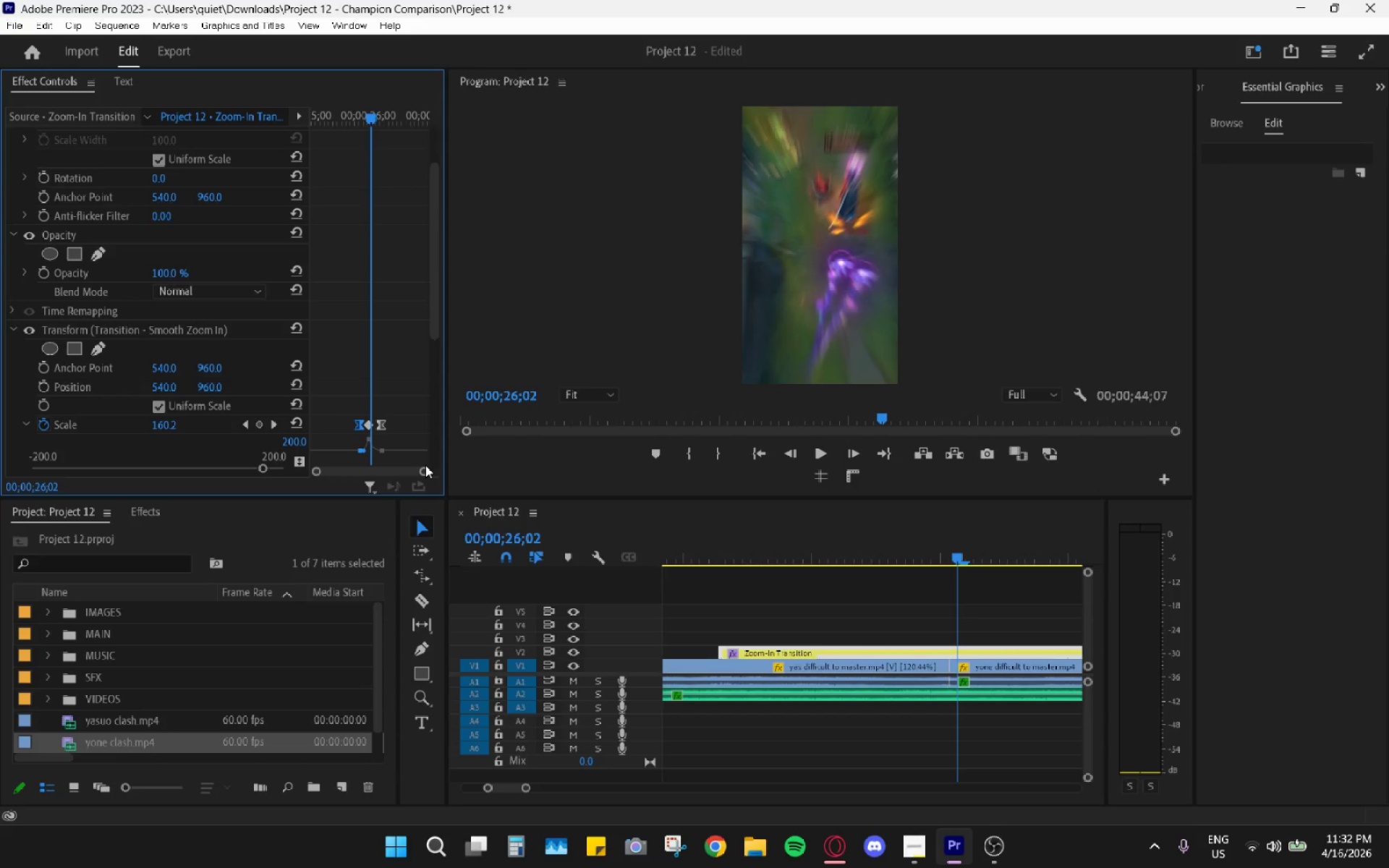 
left_click_drag(start_coordinate=[420, 472], to_coordinate=[399, 471])
 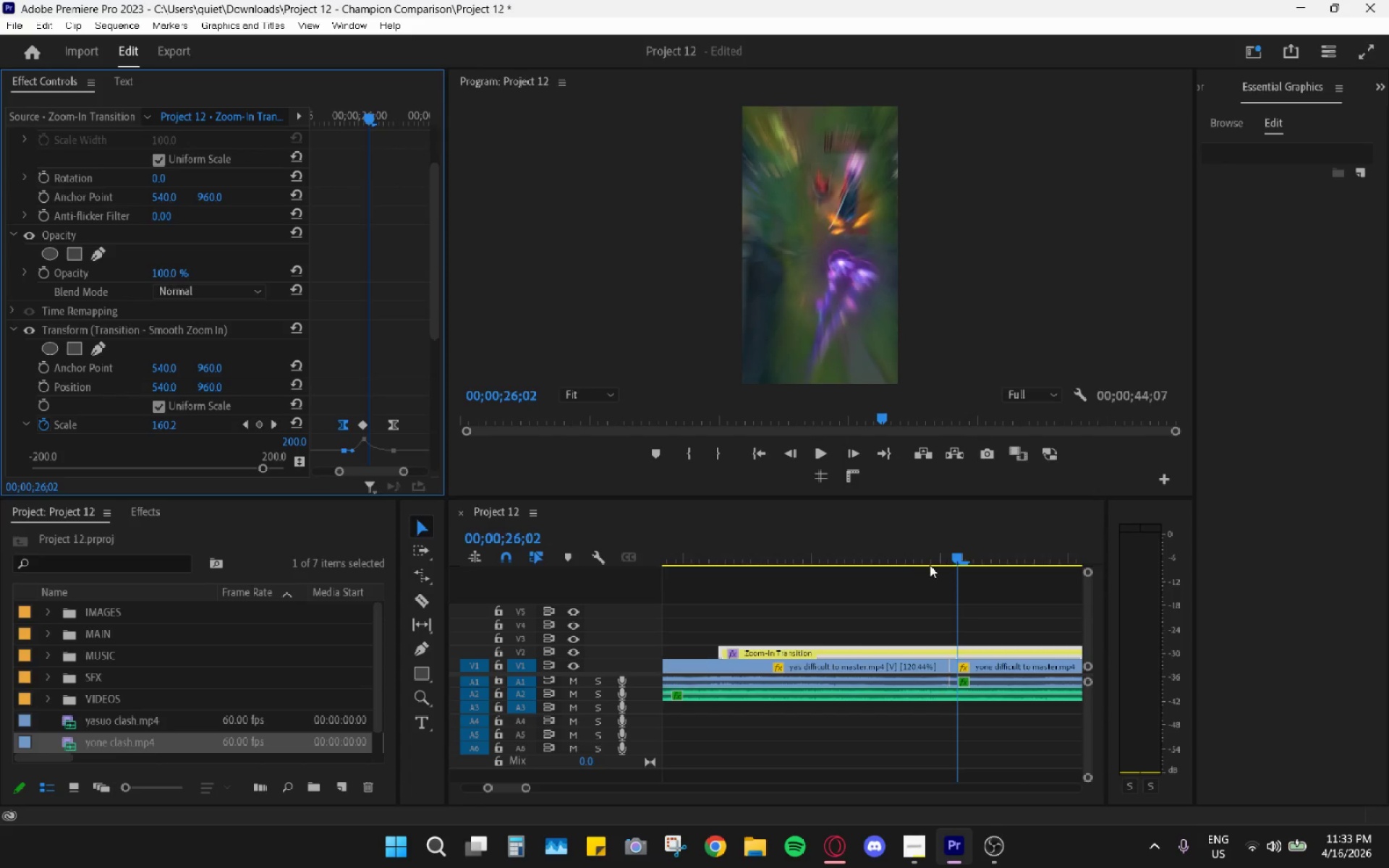 
left_click_drag(start_coordinate=[961, 566], to_coordinate=[956, 565])
 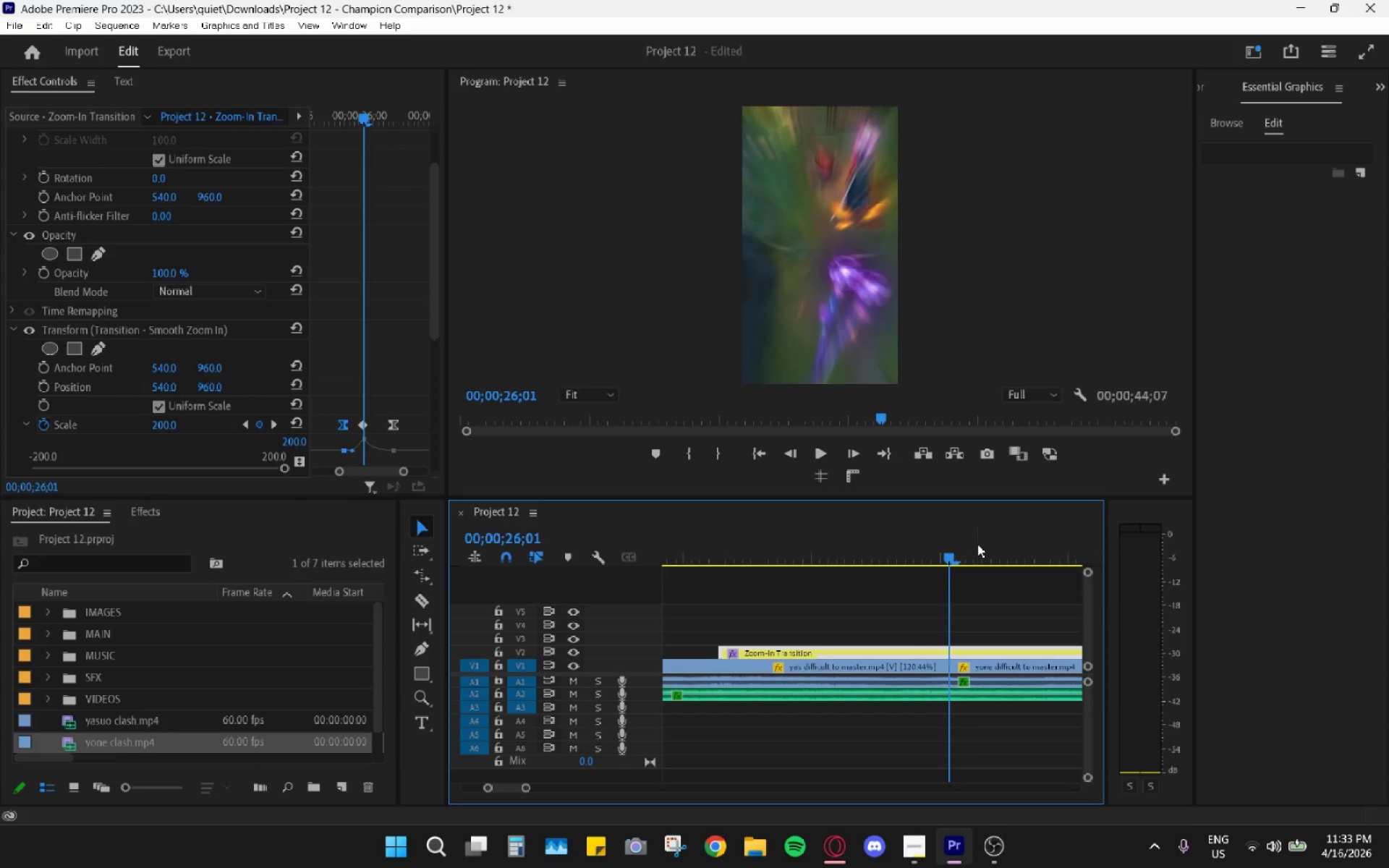 
key(ArrowLeft)
 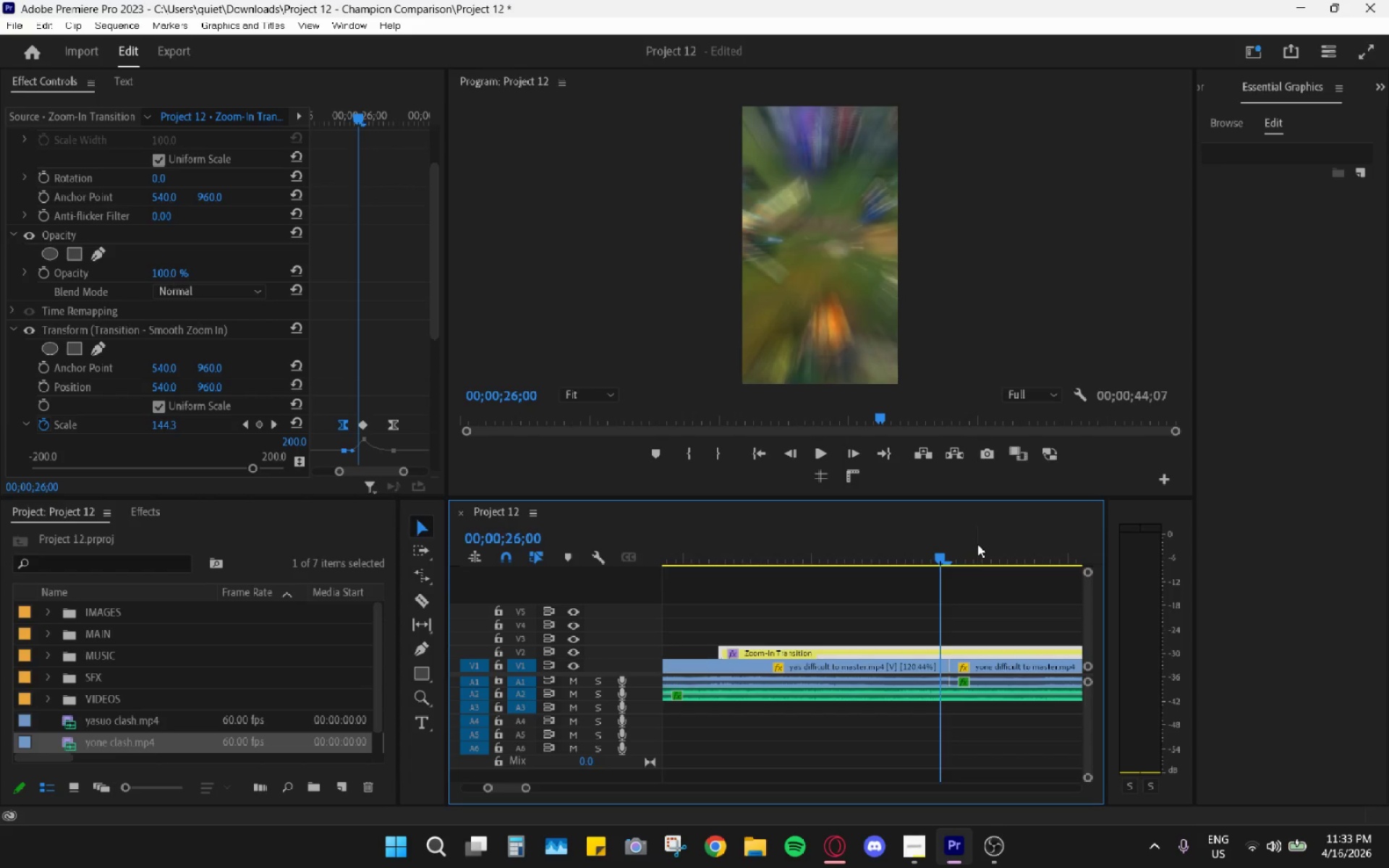 
key(ArrowLeft)
 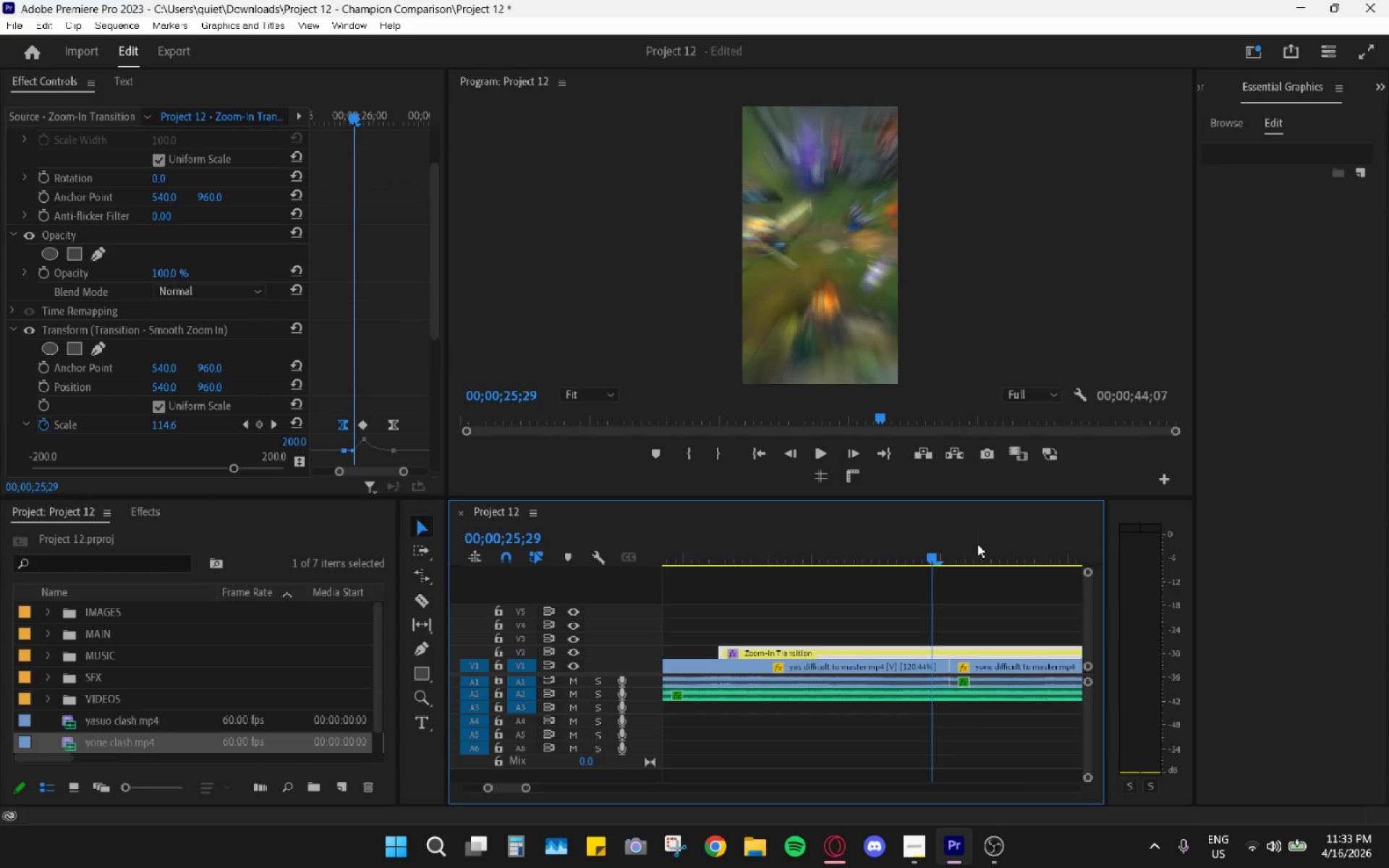 
key(ArrowLeft)
 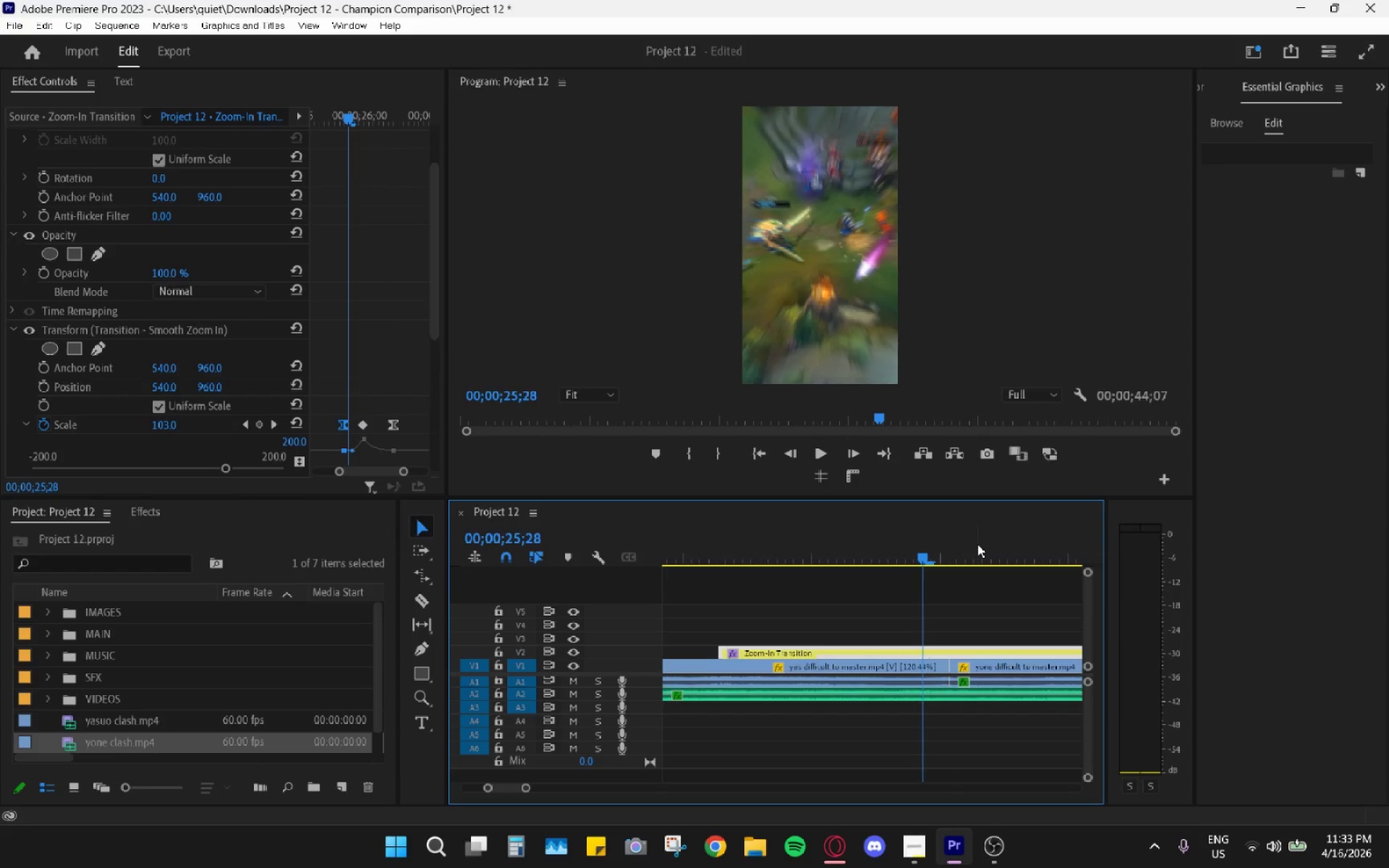 
key(ArrowLeft)
 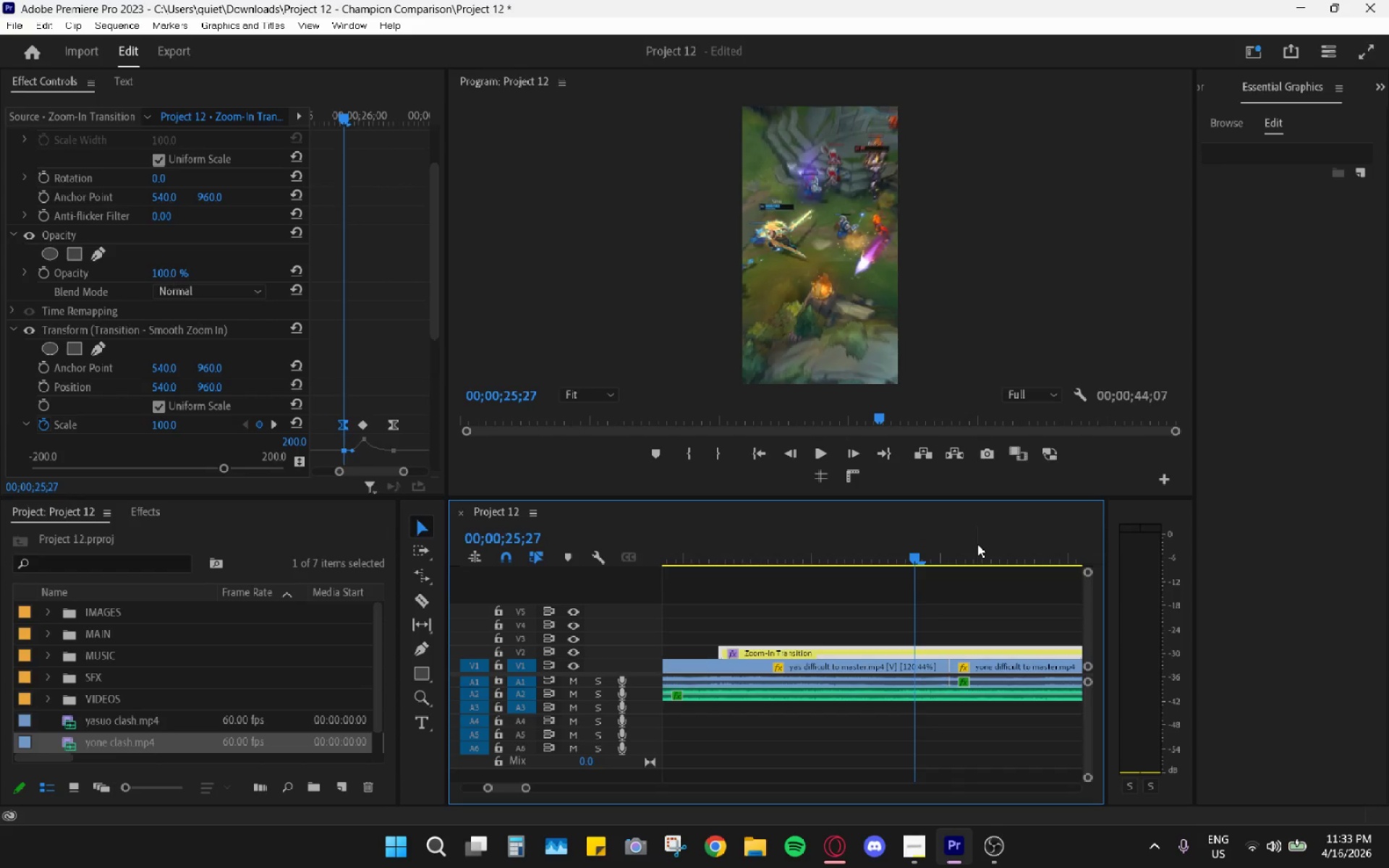 
key(ArrowLeft)
 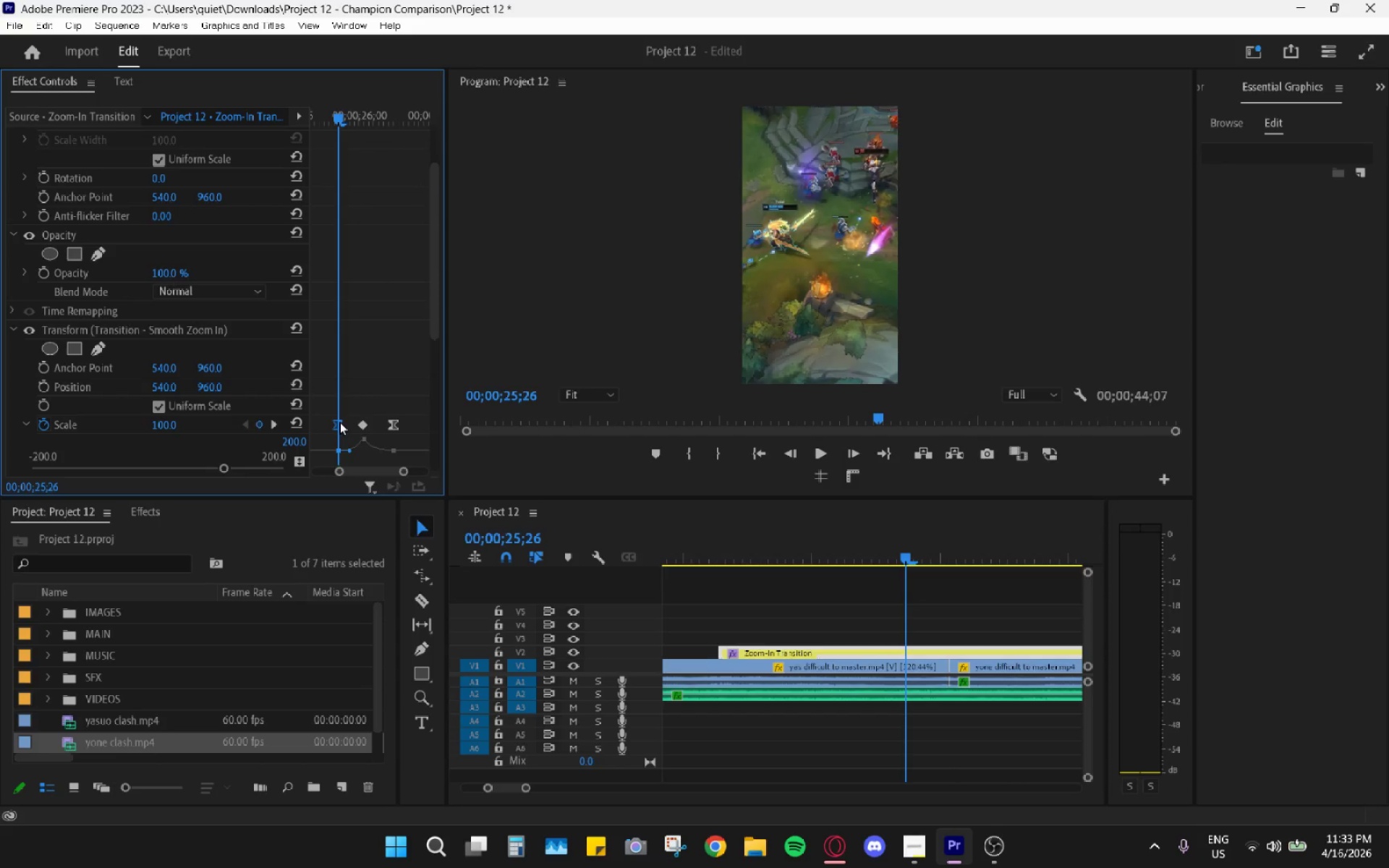 
key(ArrowRight)
 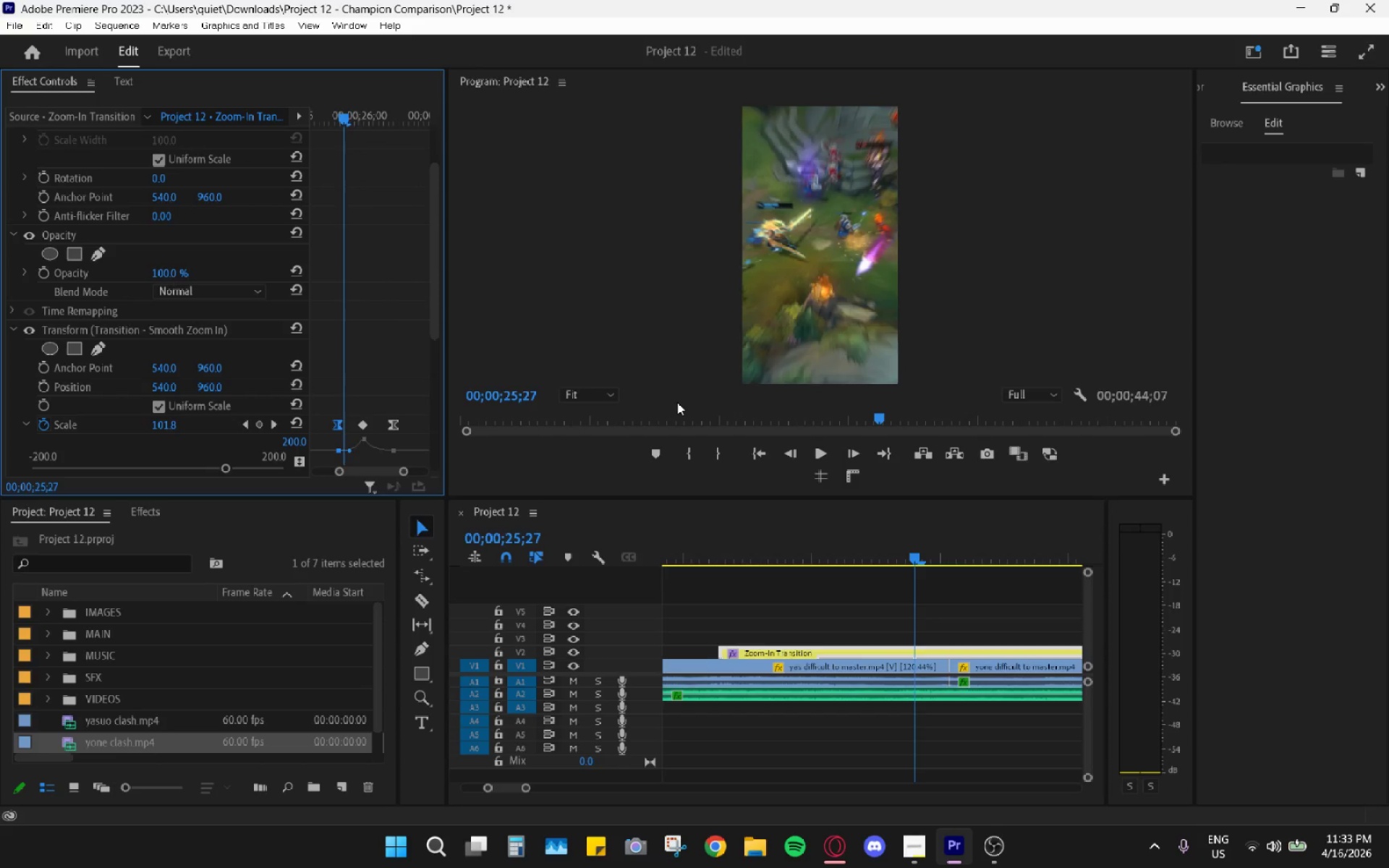 
key(ArrowRight)
 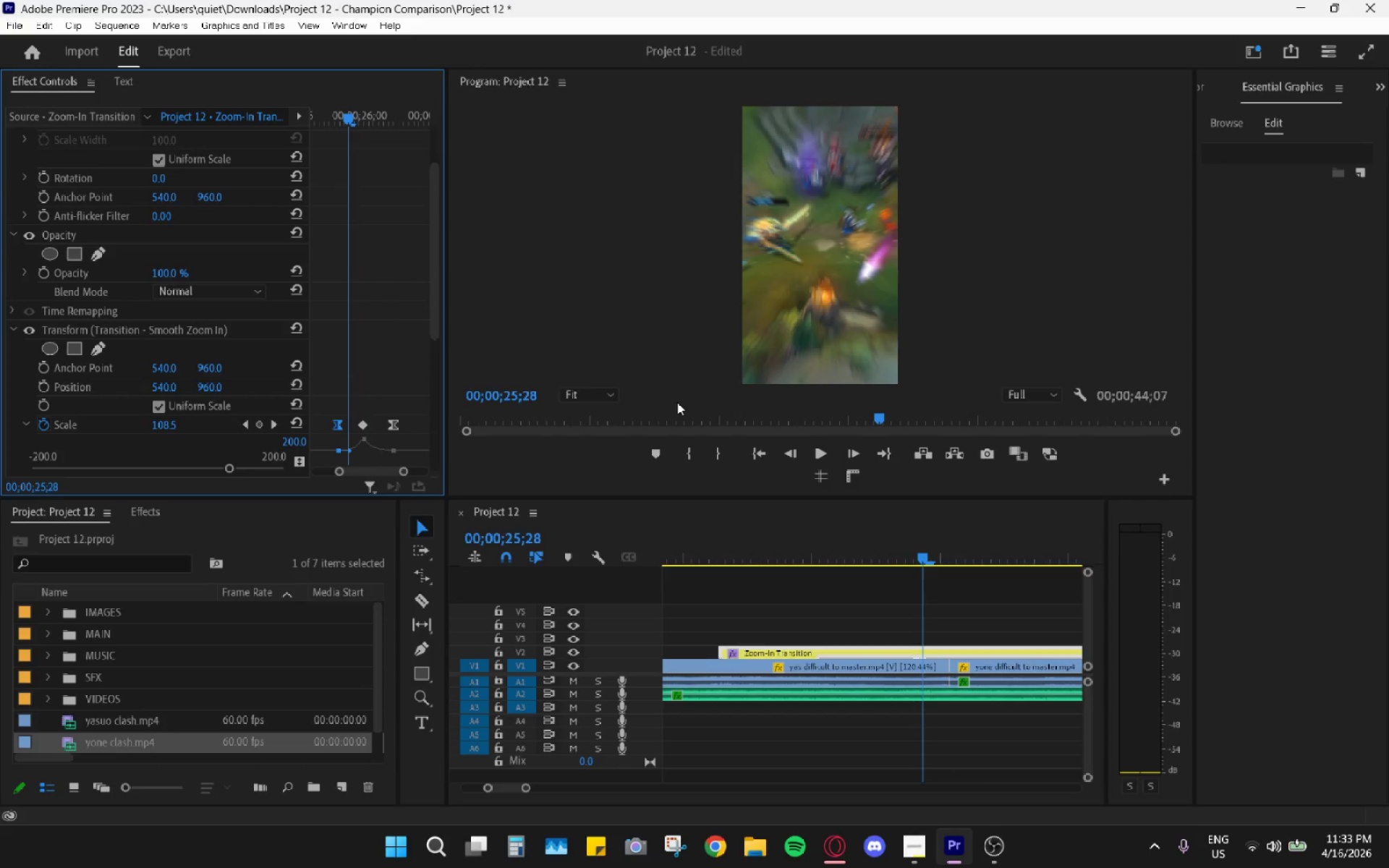 
key(ArrowRight)
 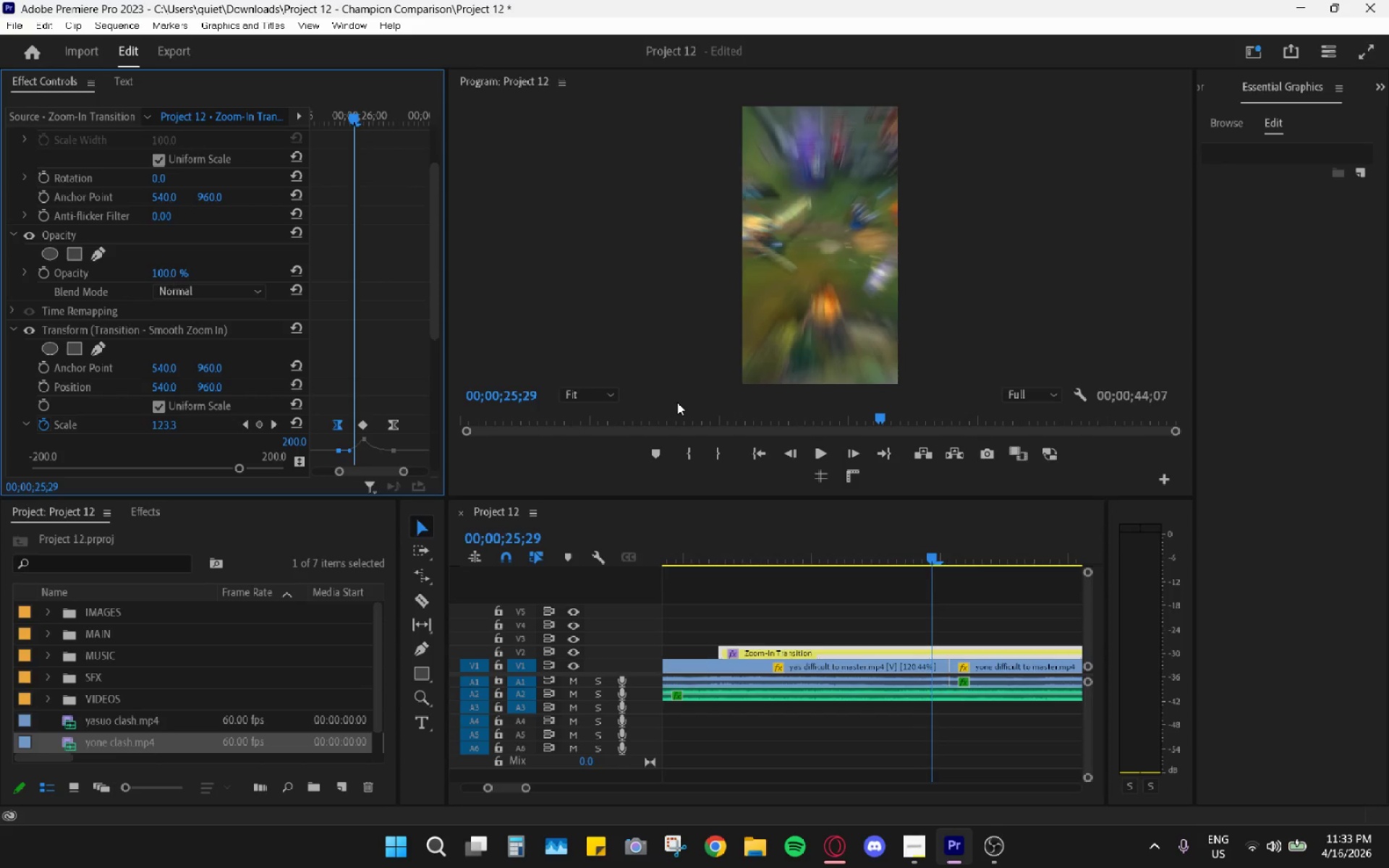 
key(ArrowRight)
 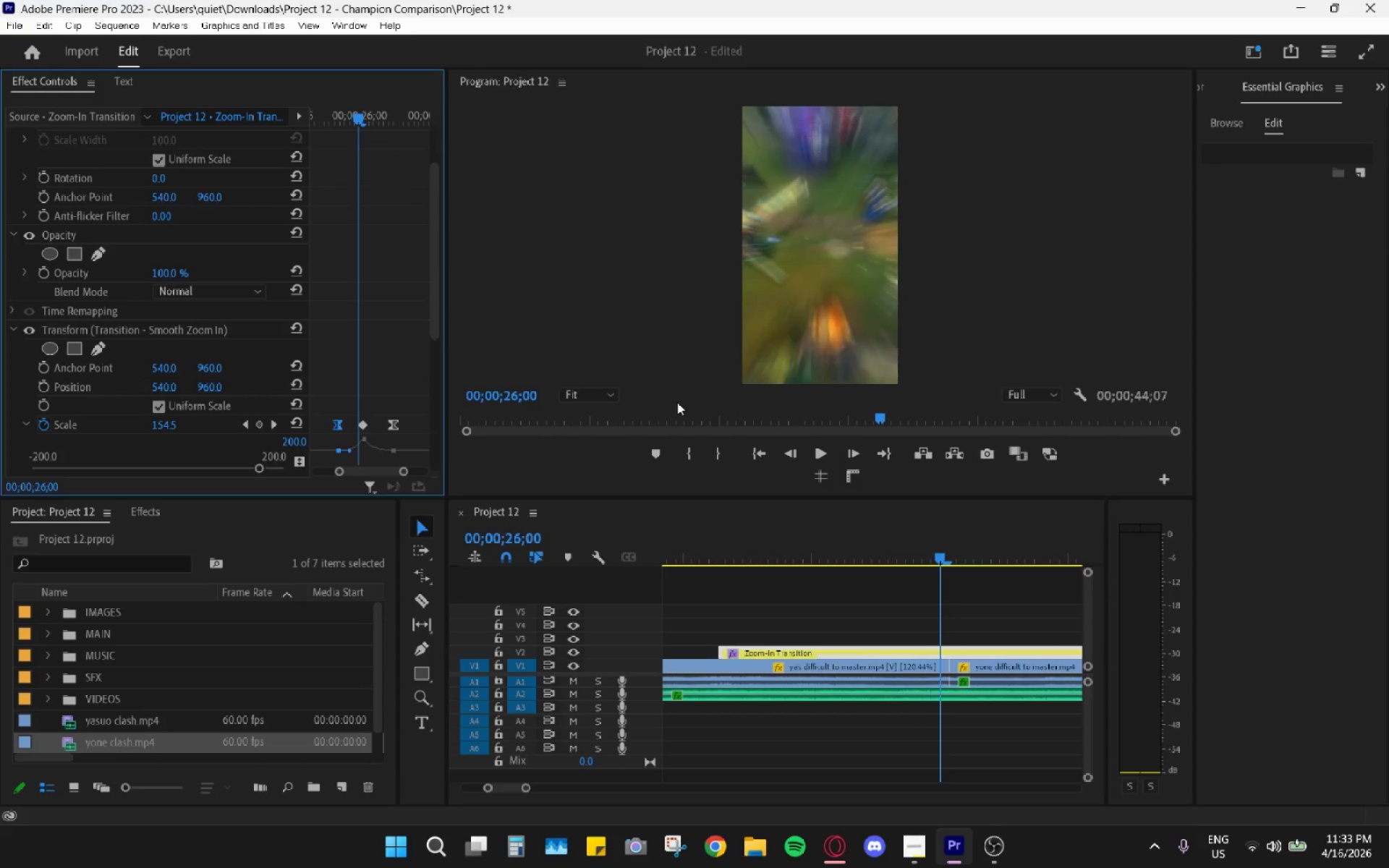 
key(ArrowRight)
 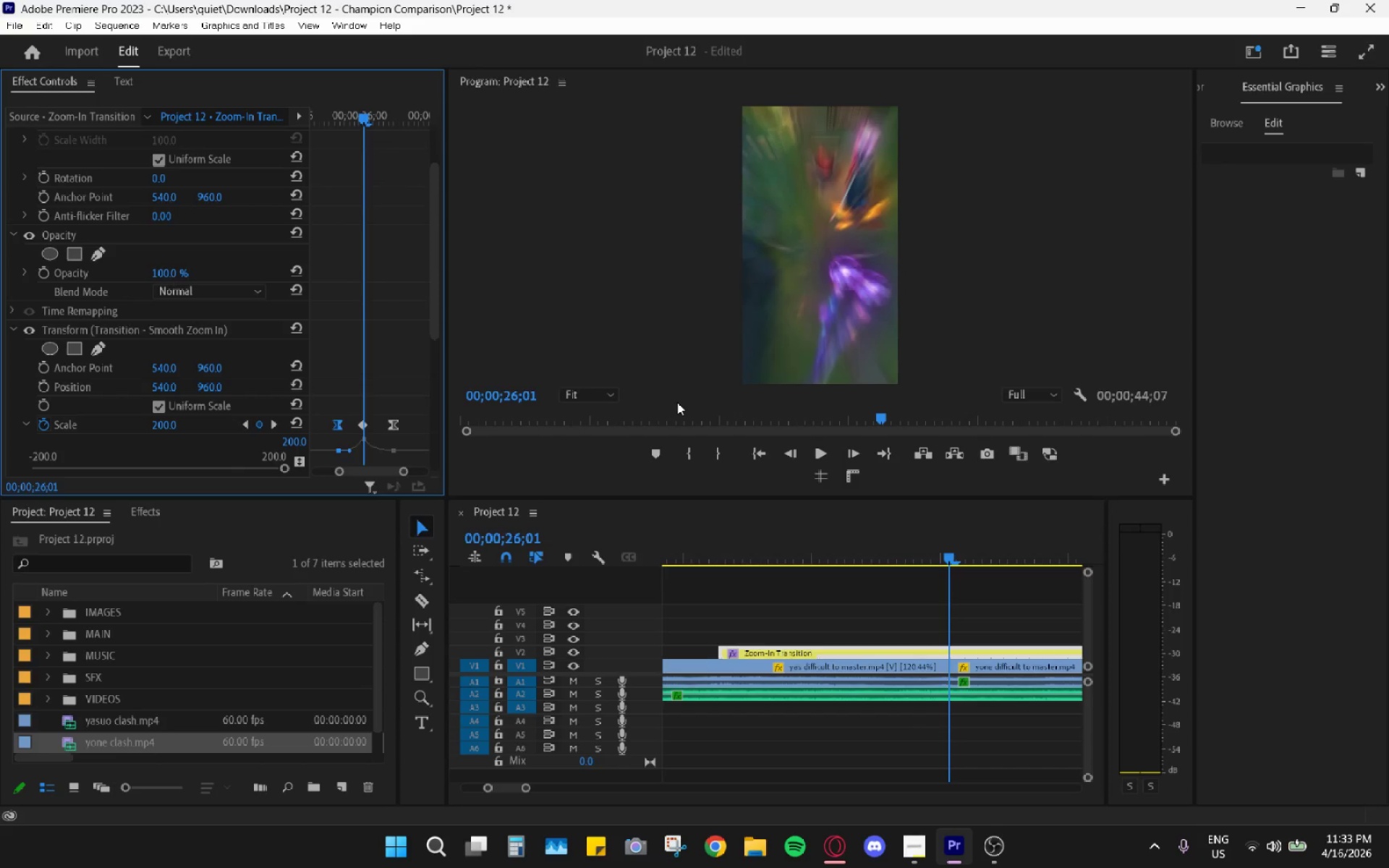 
key(ArrowRight)
 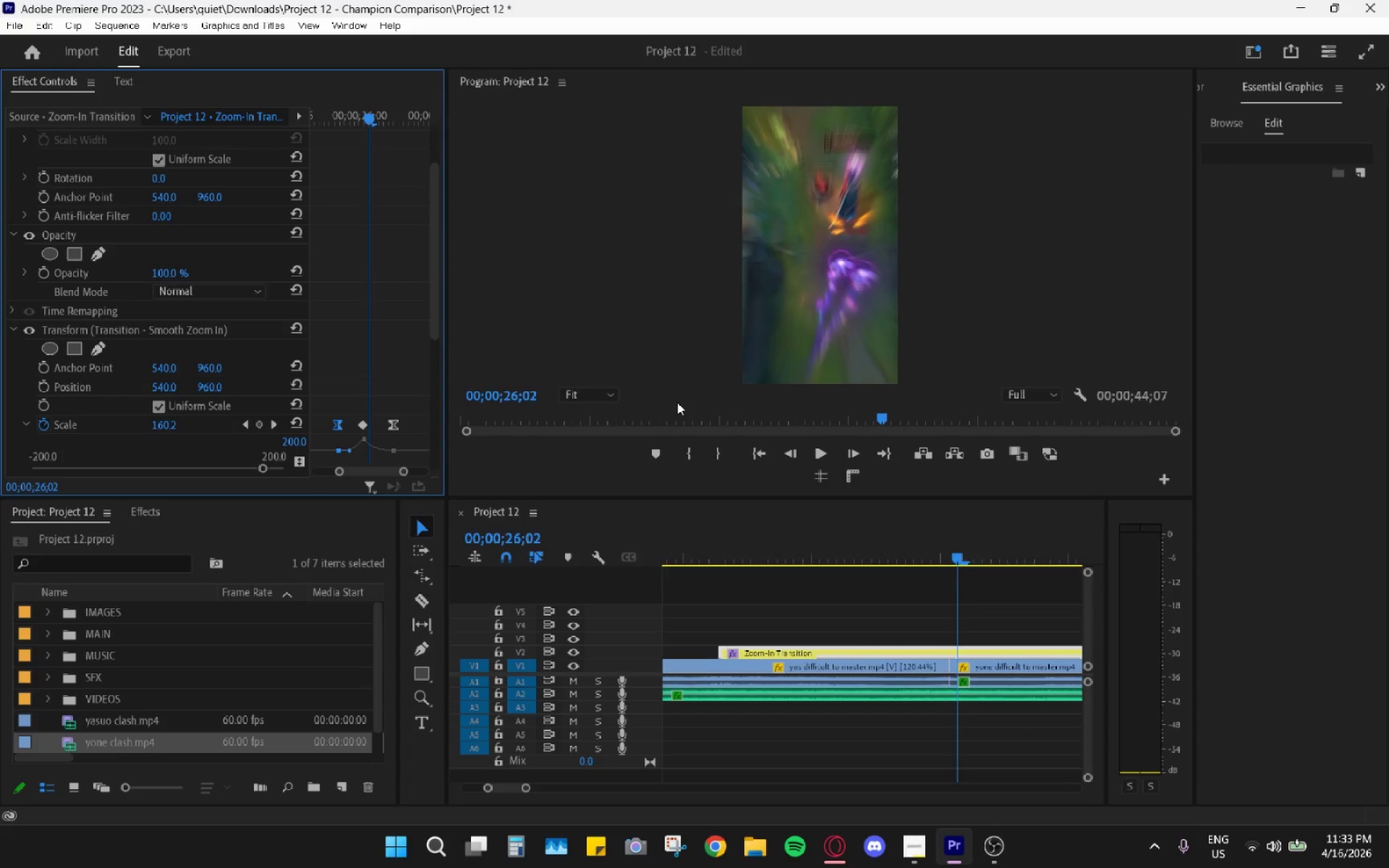 
key(ArrowRight)
 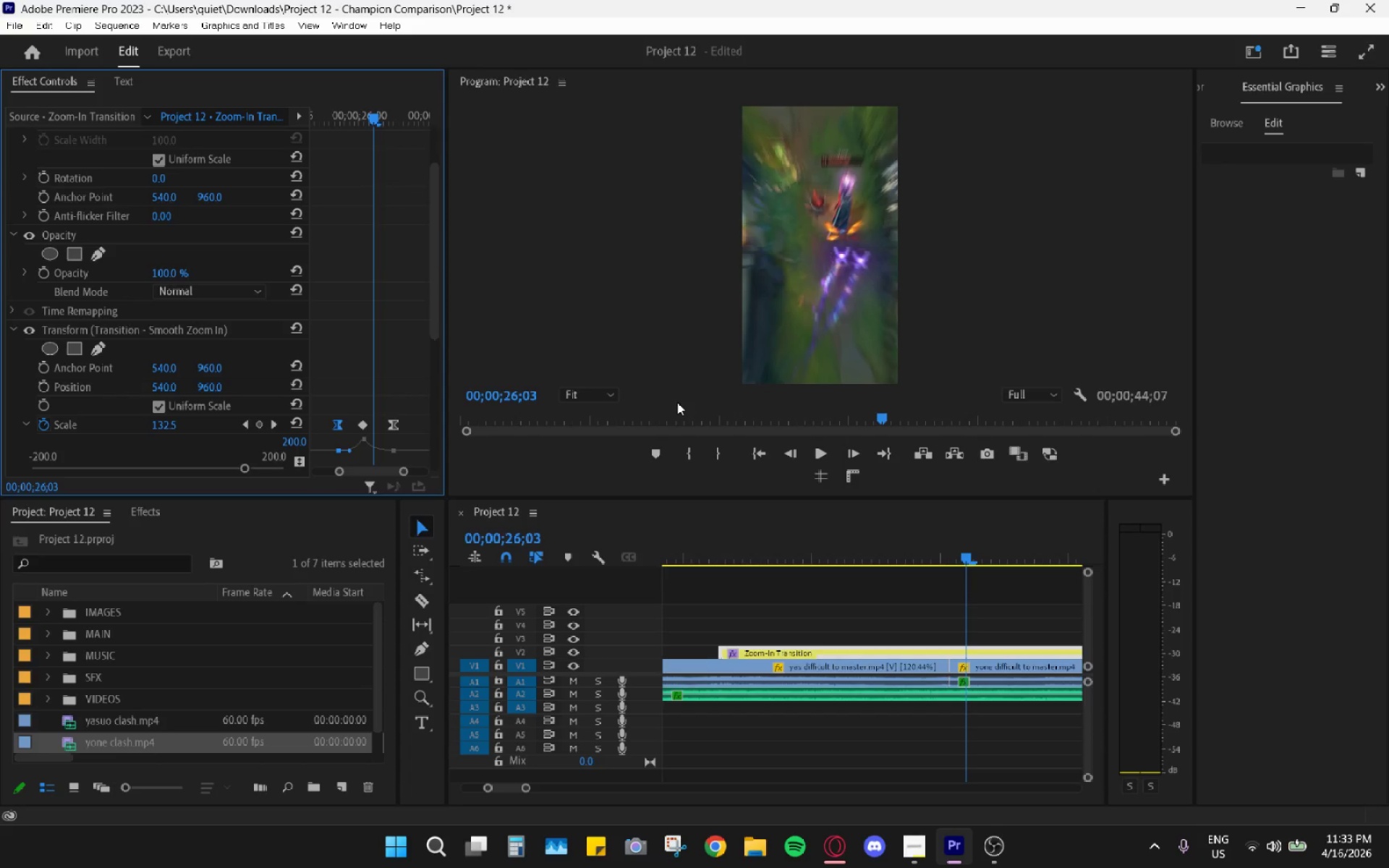 
key(ArrowRight)
 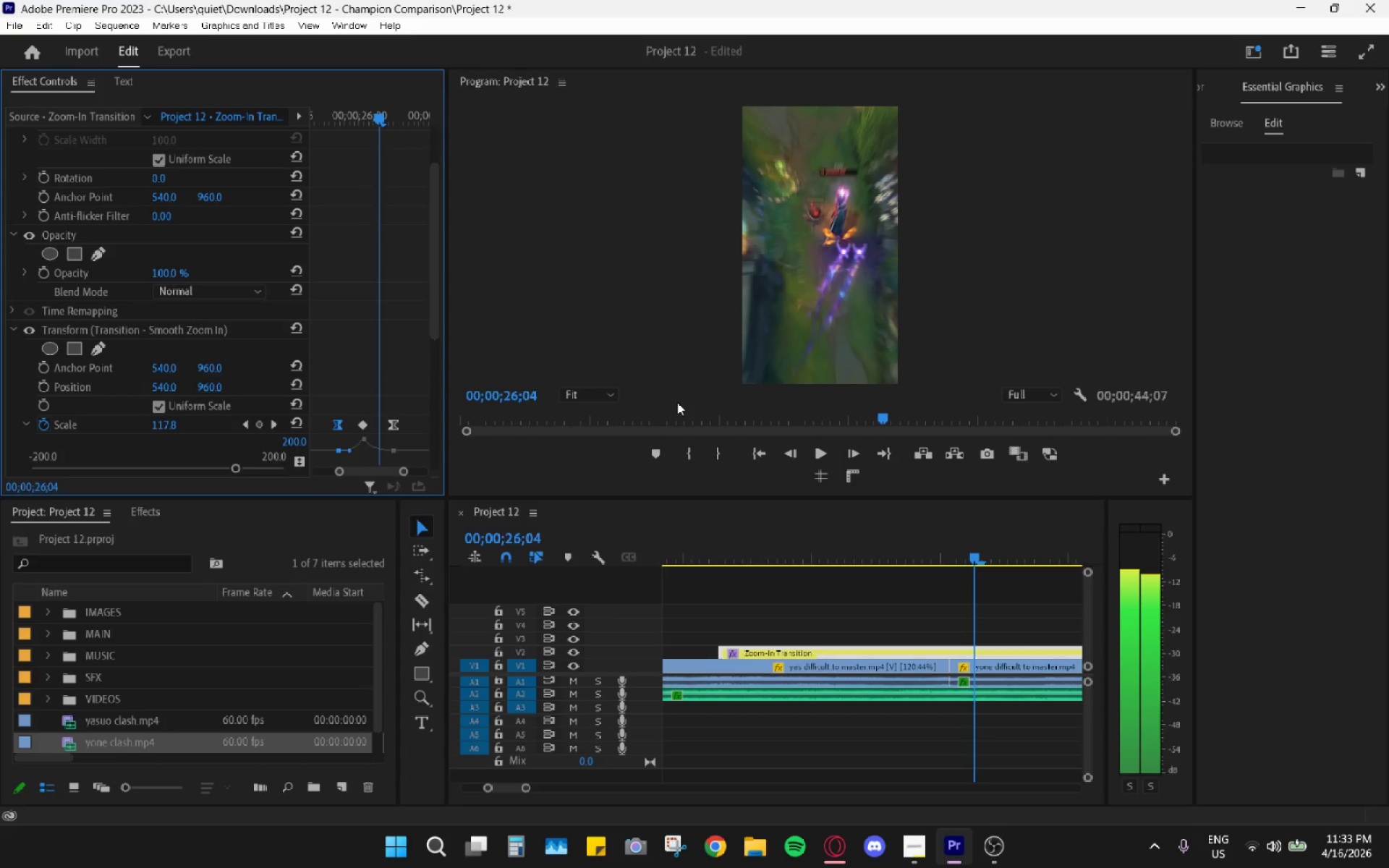 
key(ArrowRight)
 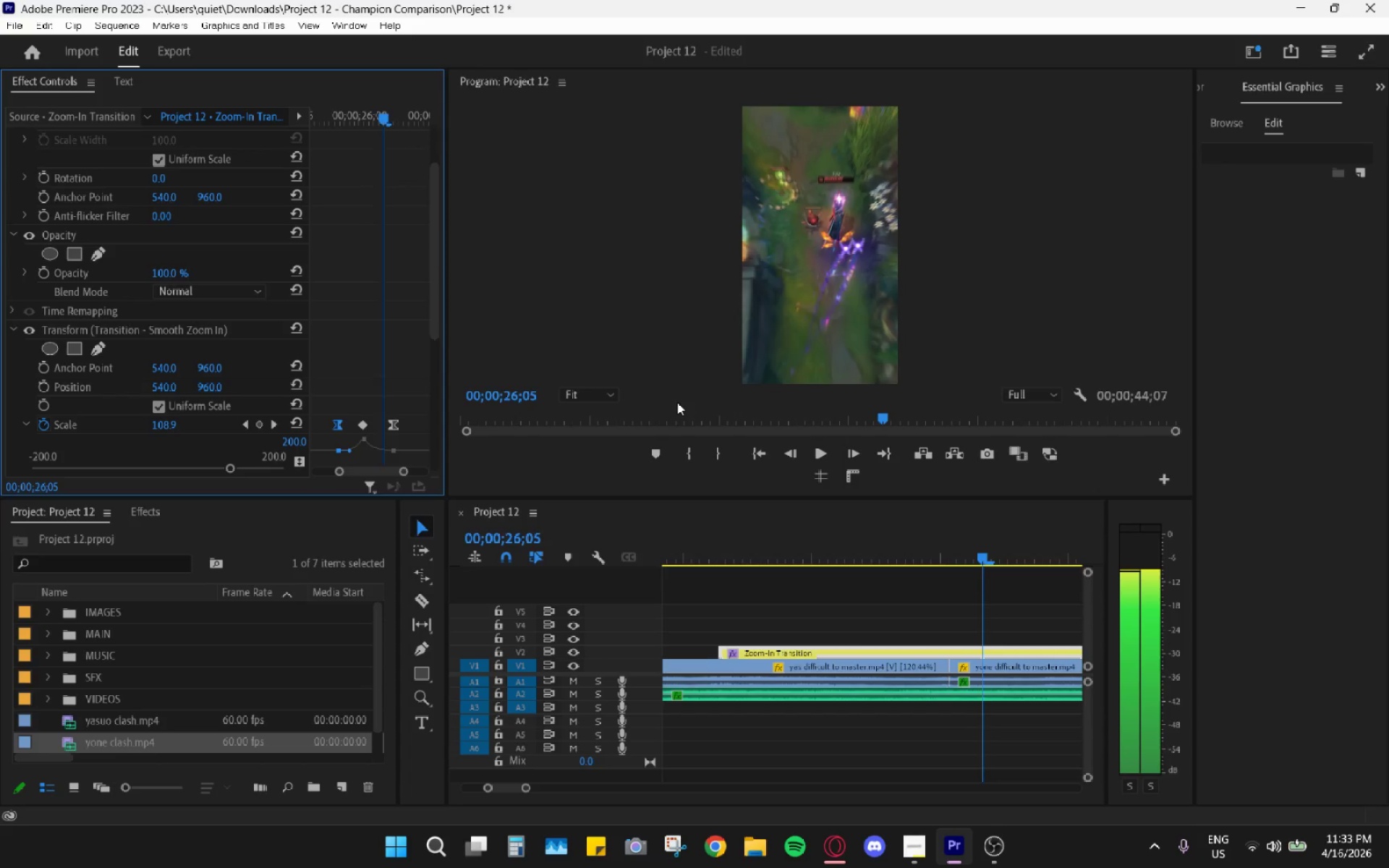 
key(ArrowRight)
 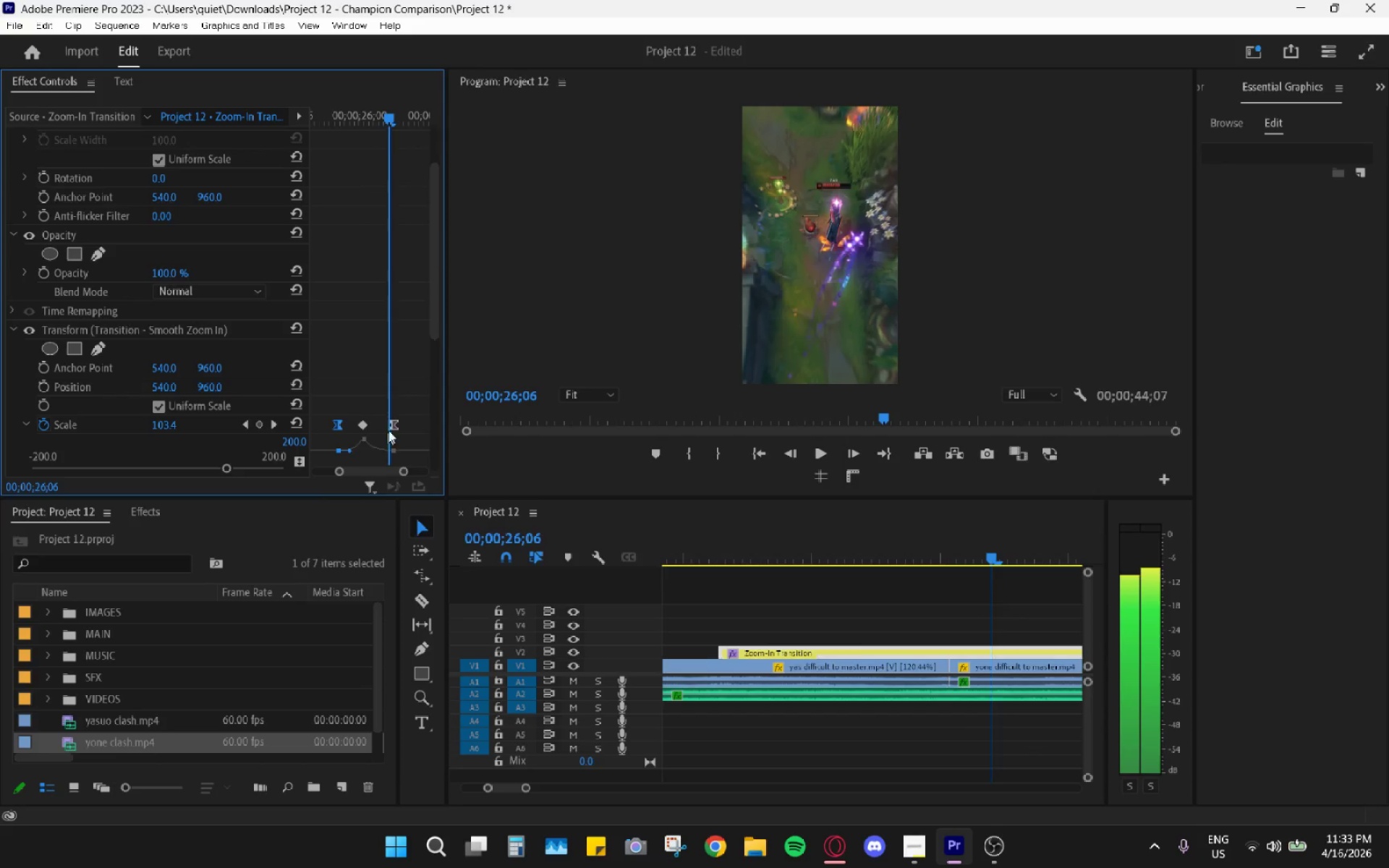 
left_click_drag(start_coordinate=[394, 422], to_coordinate=[388, 419])
 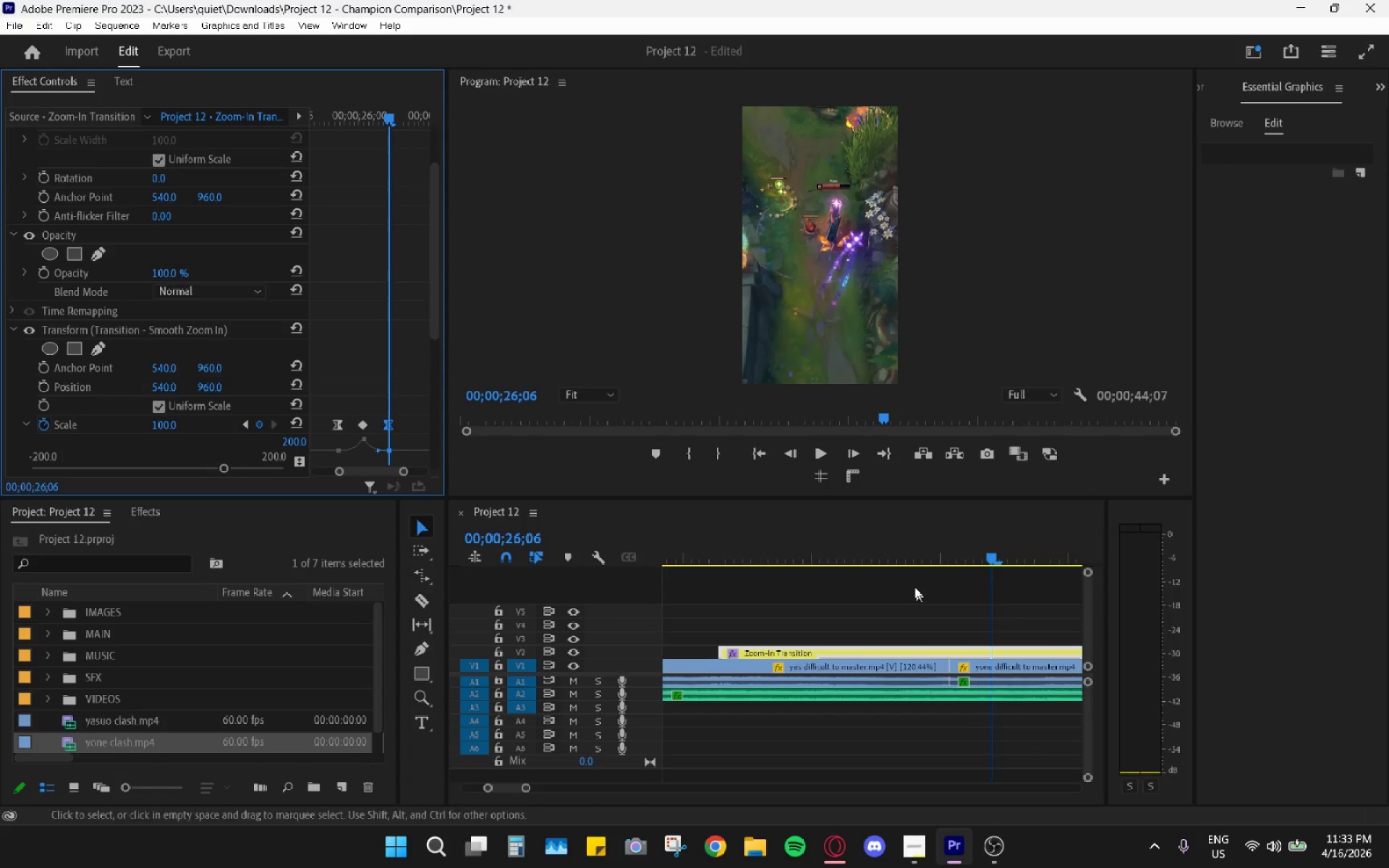 
hold_key(key=AltLeft, duration=1.39)
hold_key(key=AltLeft, duration=0.33)
scroll: coordinate [900, 680], scroll_direction: down, amount: 29.0
 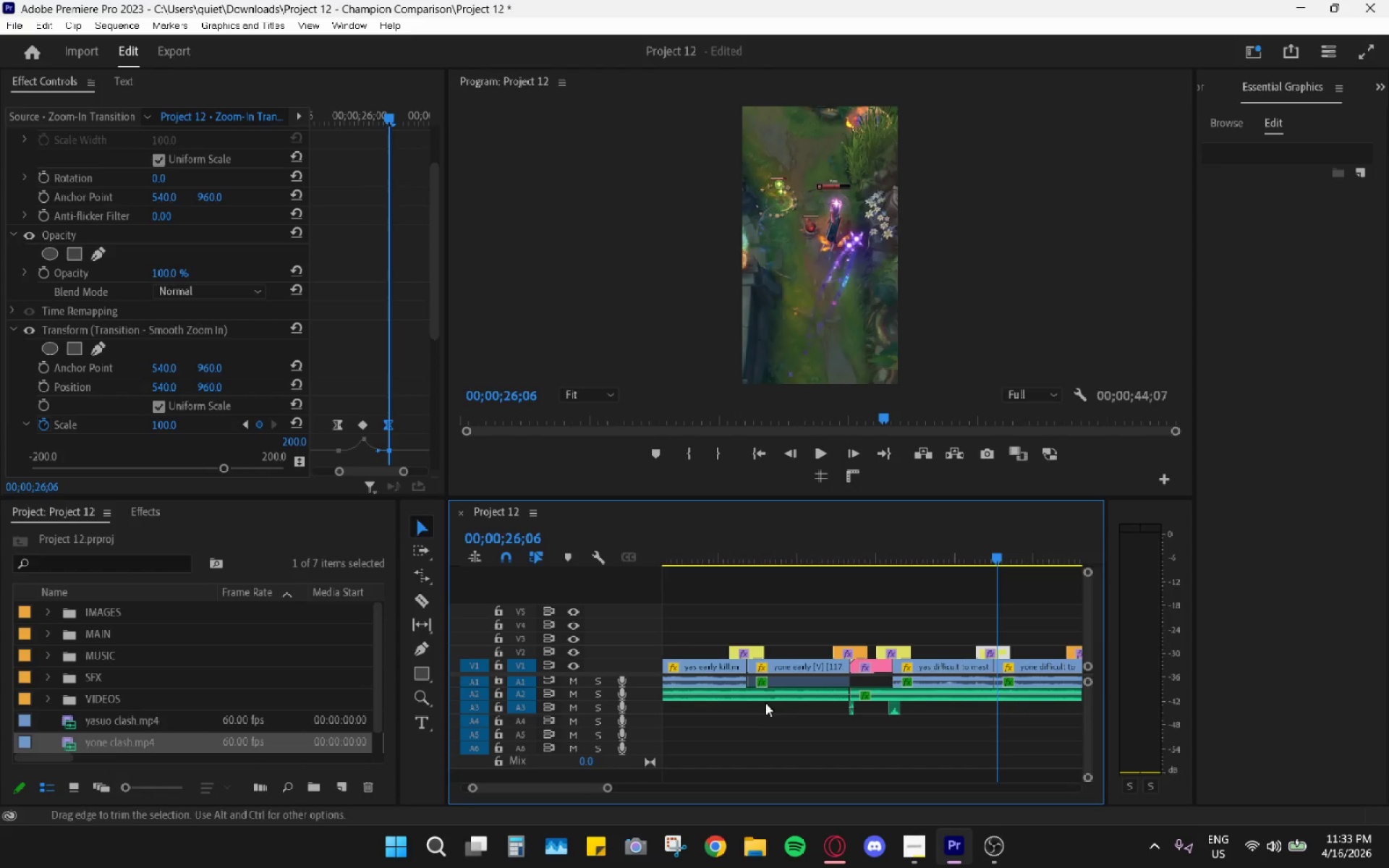 
scroll: coordinate [805, 667], scroll_direction: up, amount: 10.0
 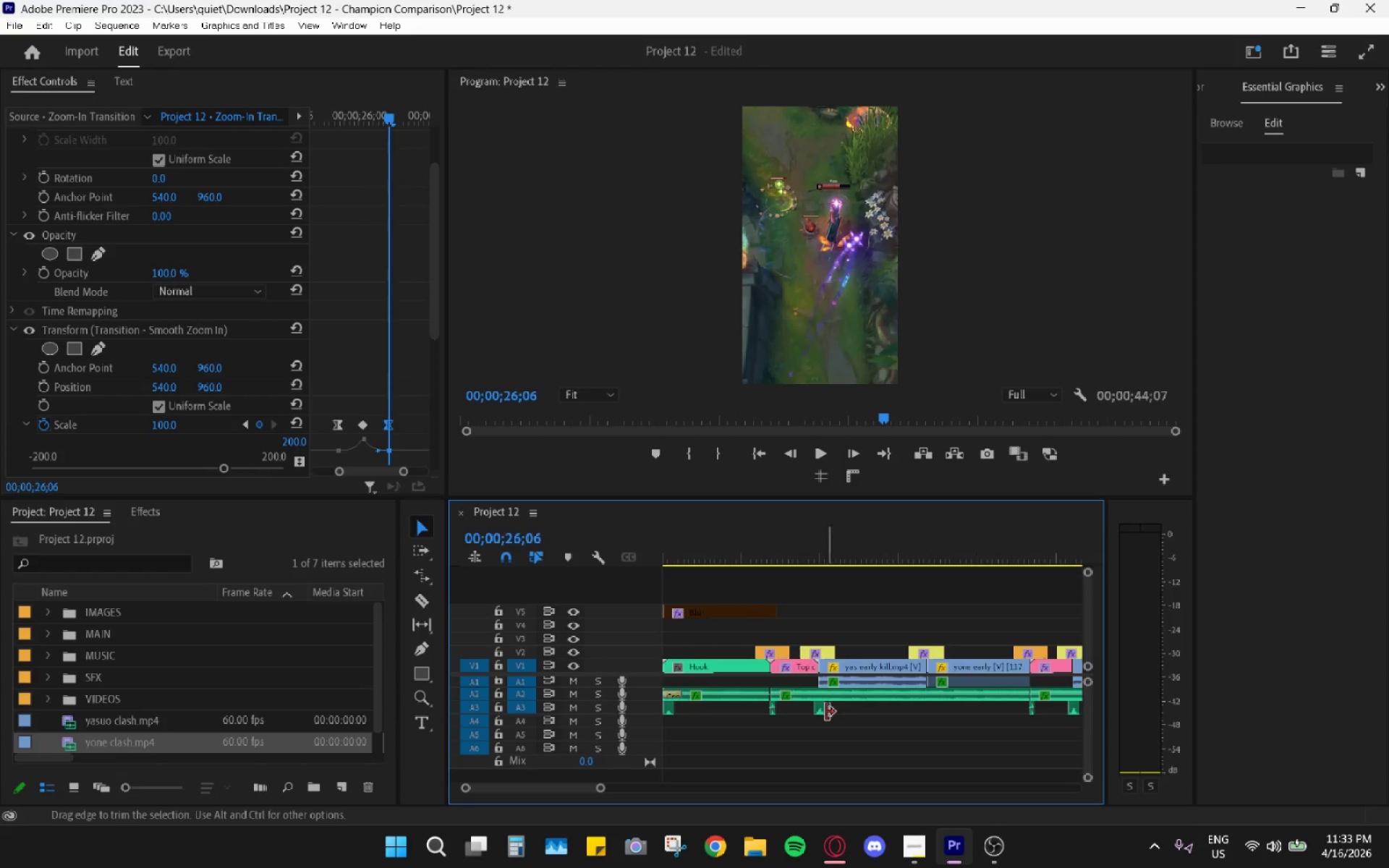 
left_click([823, 712])
 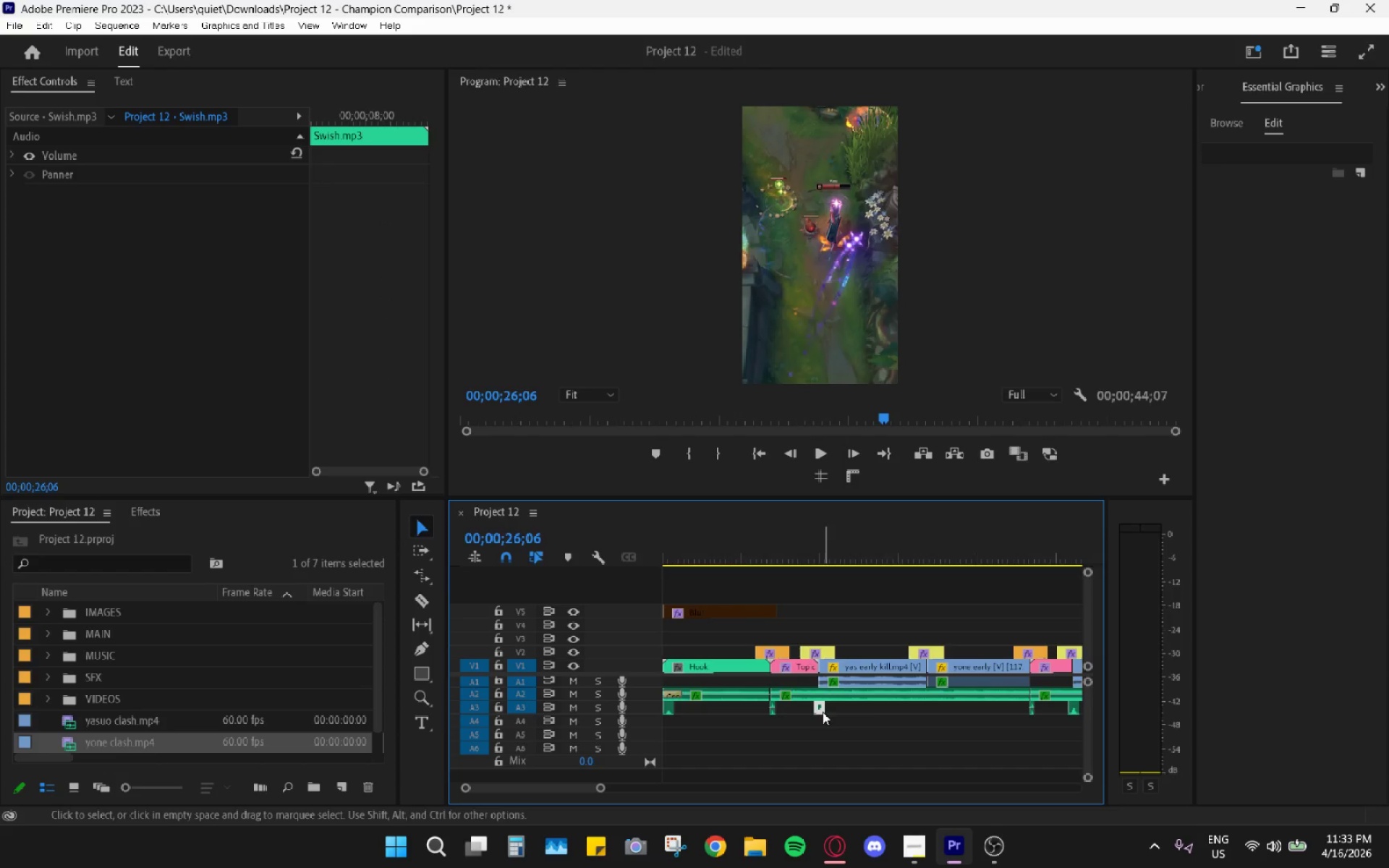 
key(Control+C)
 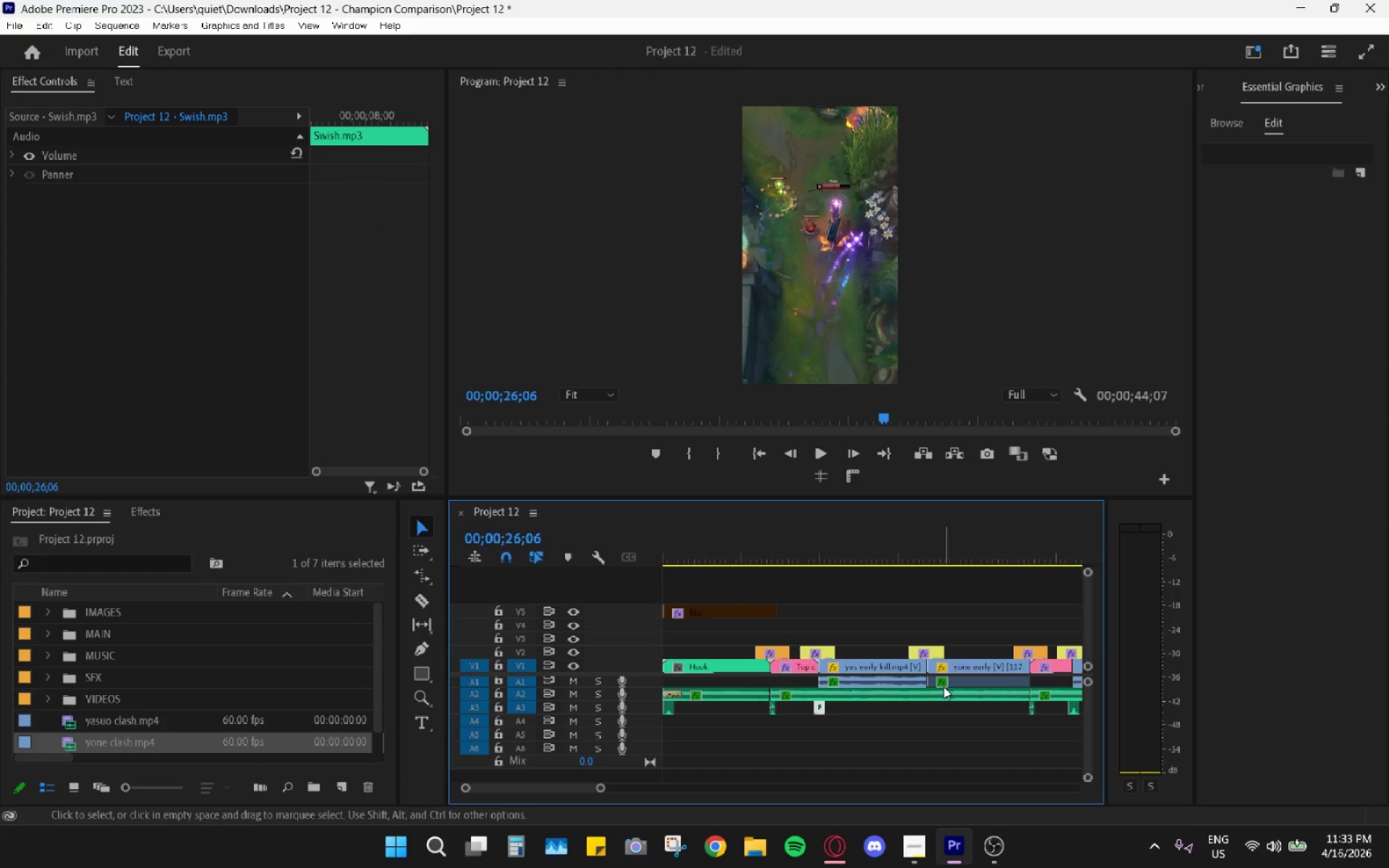 
hold_key(key=AltLeft, duration=1.05)
scroll: coordinate [968, 674], scroll_direction: up, amount: 6.0
 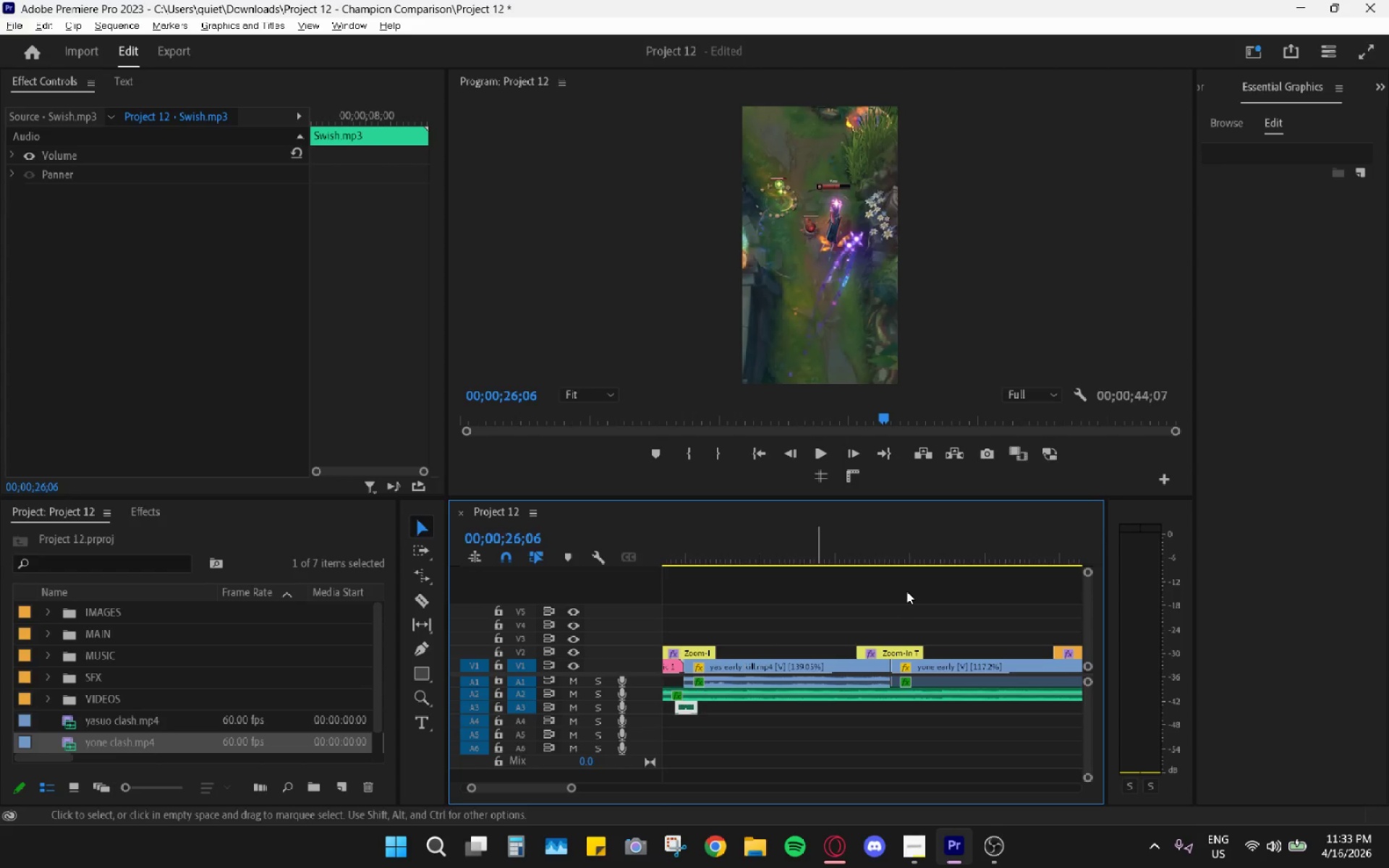 
hold_key(key=AltLeft, duration=0.38)
 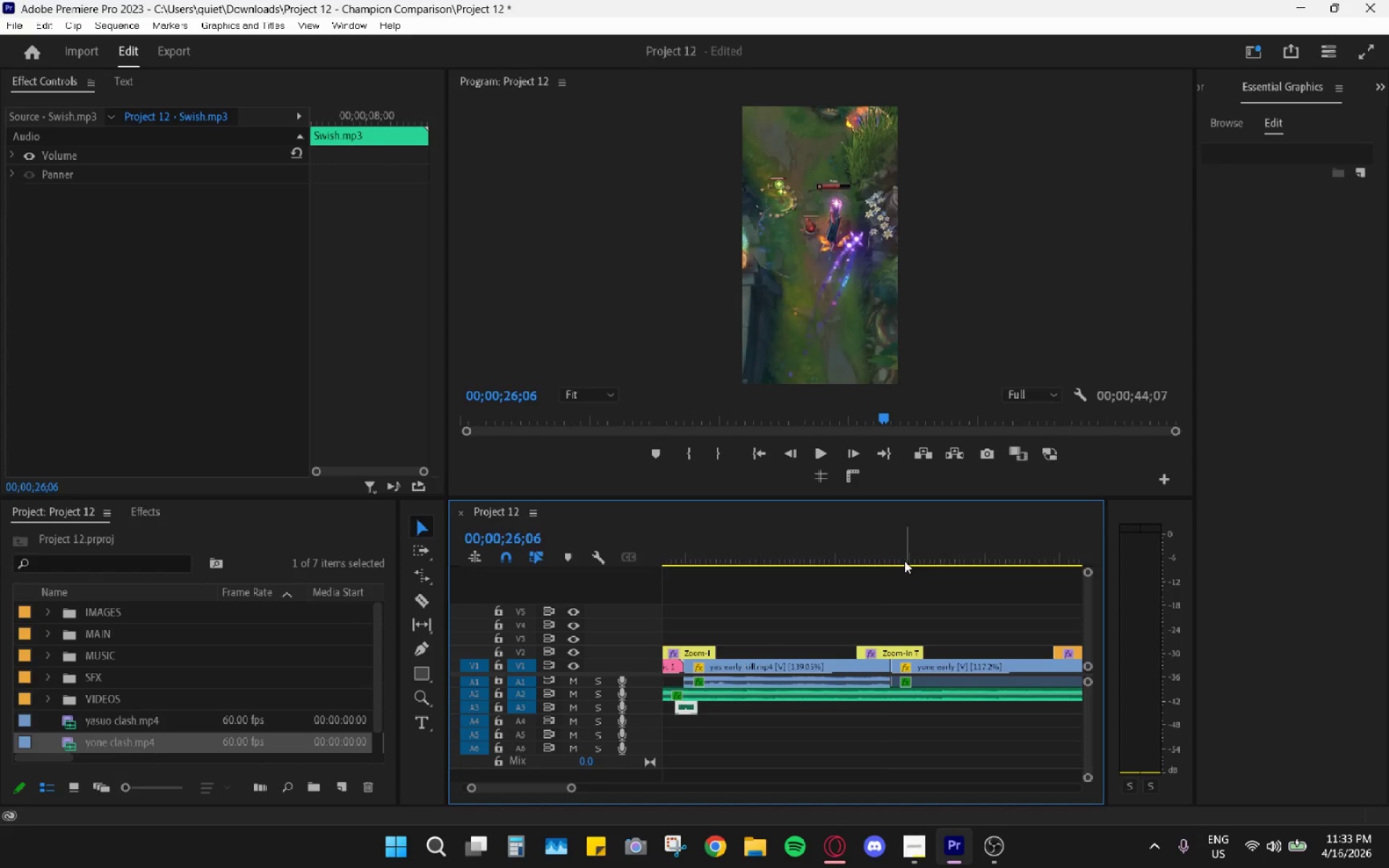 
left_click_drag(start_coordinate=[888, 558], to_coordinate=[891, 558])
 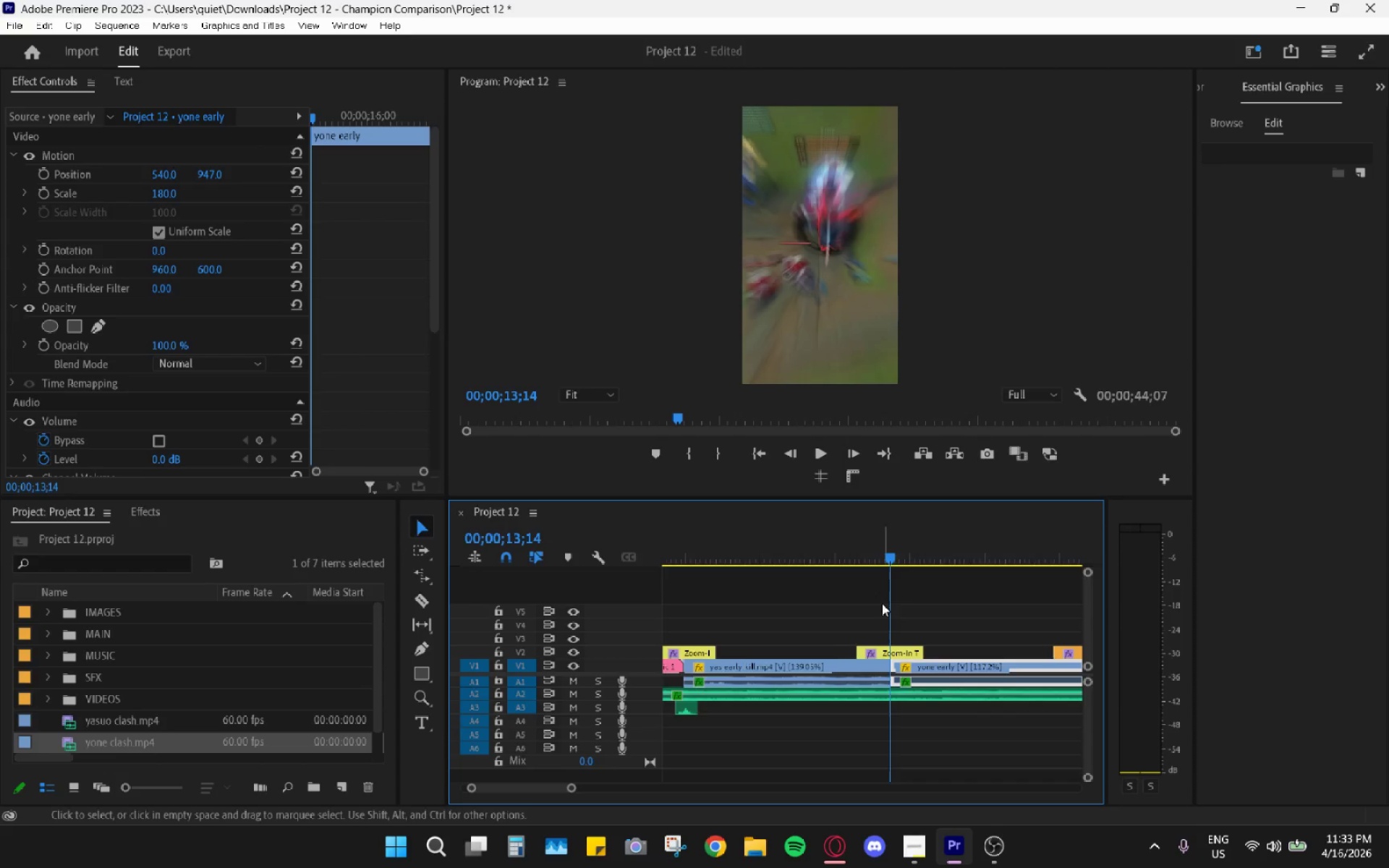 
hold_key(key=AltLeft, duration=0.47)
scroll: coordinate [924, 626], scroll_direction: up, amount: 13.0
 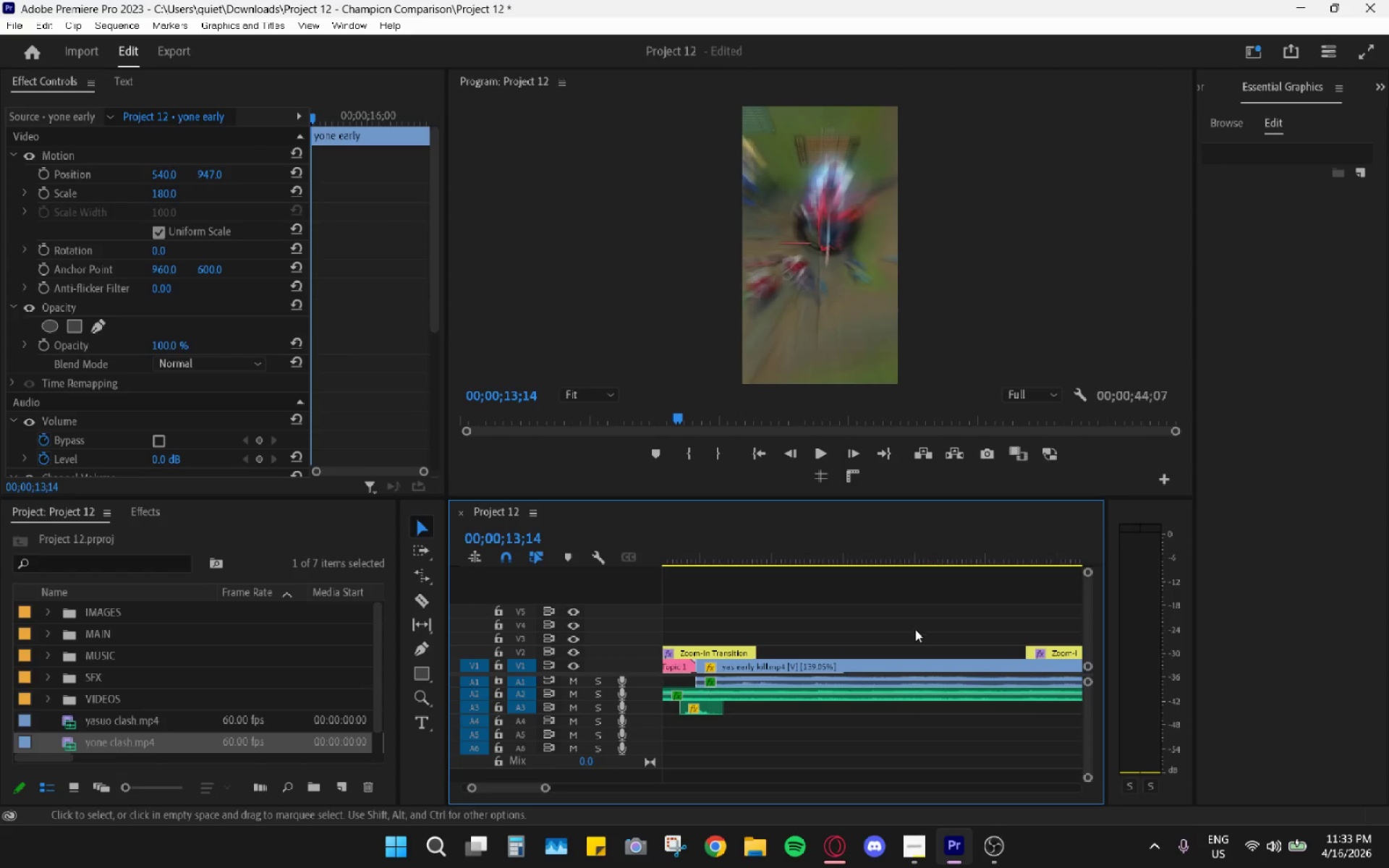 
hold_key(key=AltLeft, duration=0.83)
scroll: coordinate [804, 637], scroll_direction: up, amount: 17.0
 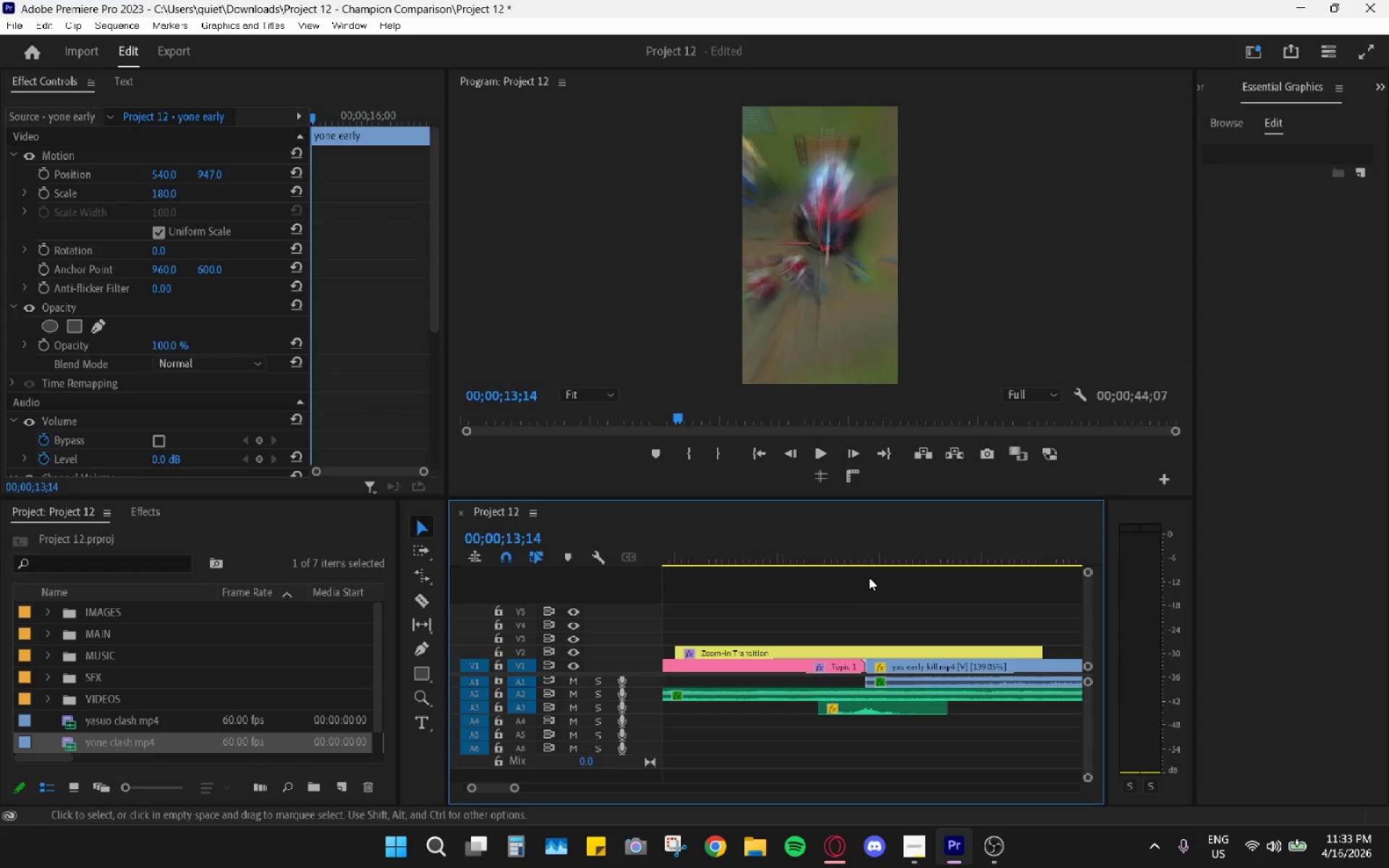 
left_click([868, 558])
 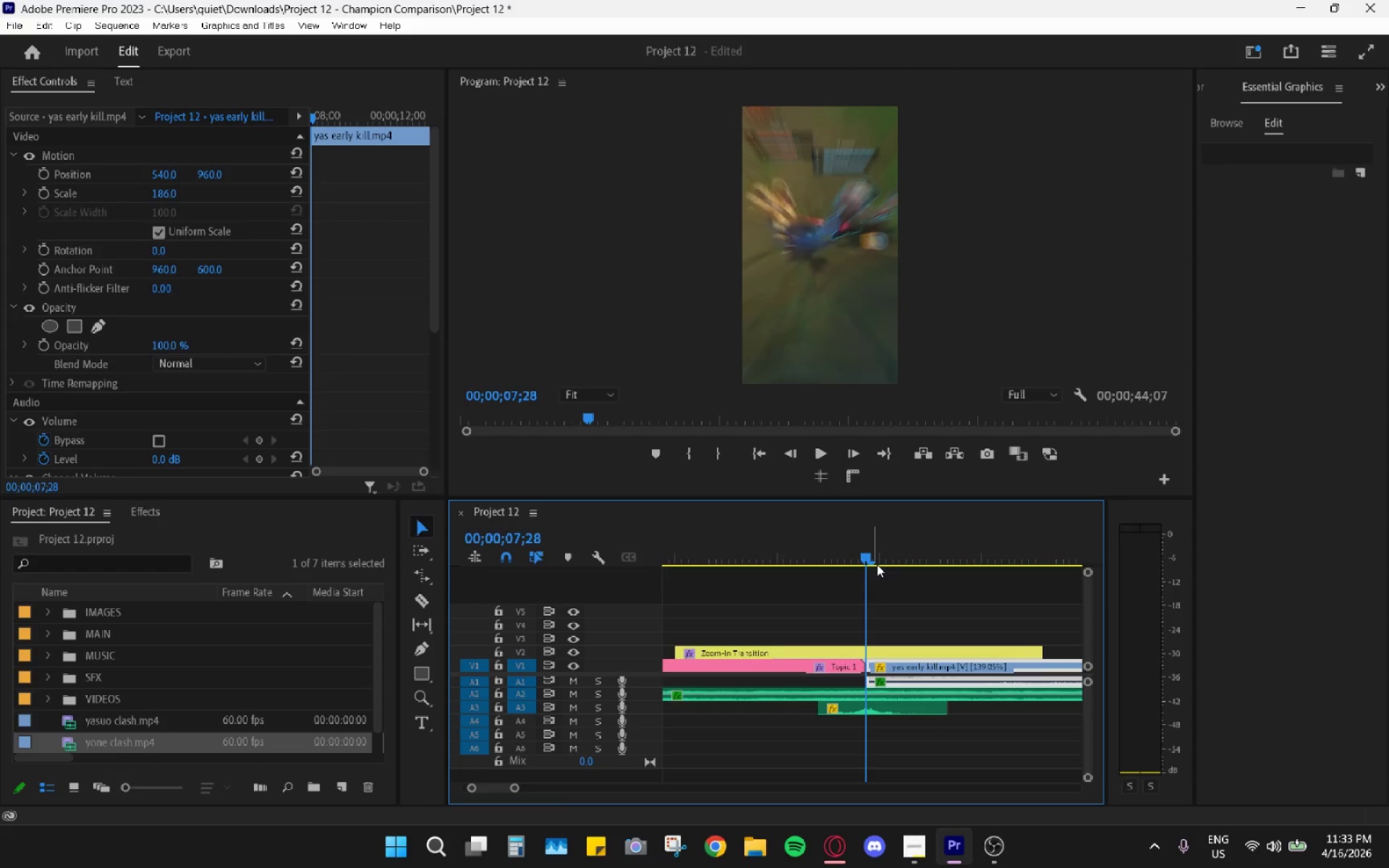 
key(ArrowLeft)
 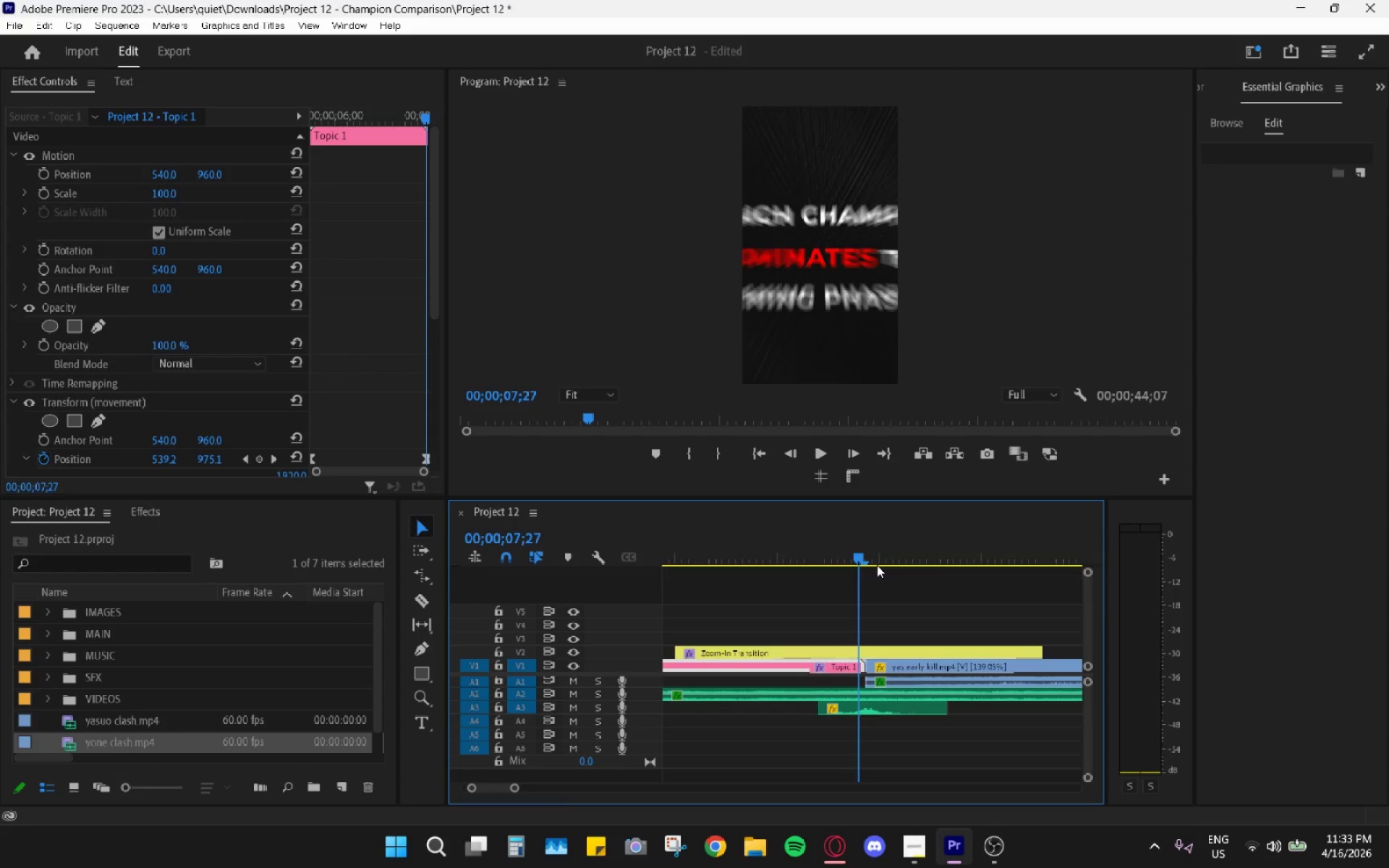 
key(ArrowLeft)
 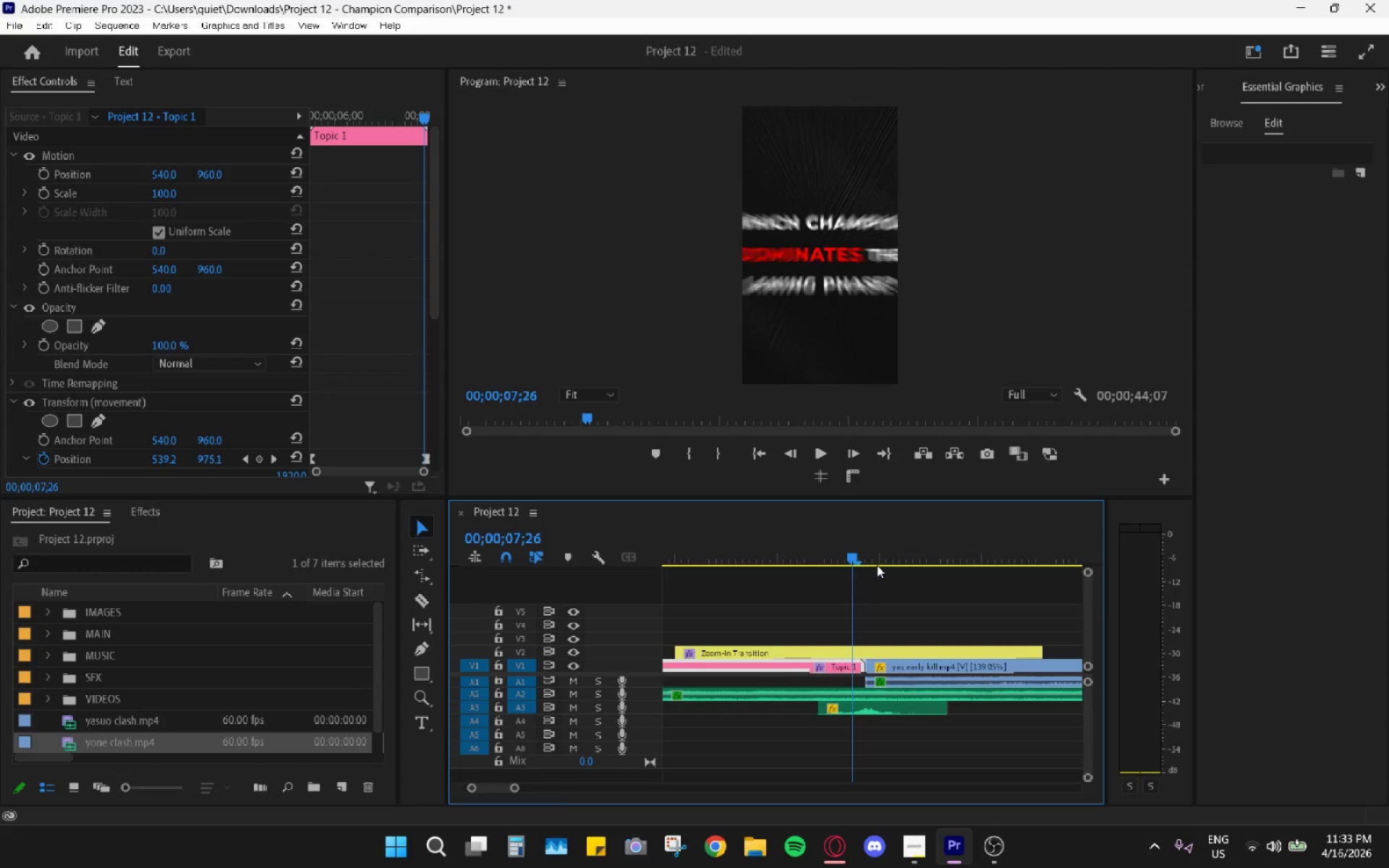 
key(ArrowLeft)
 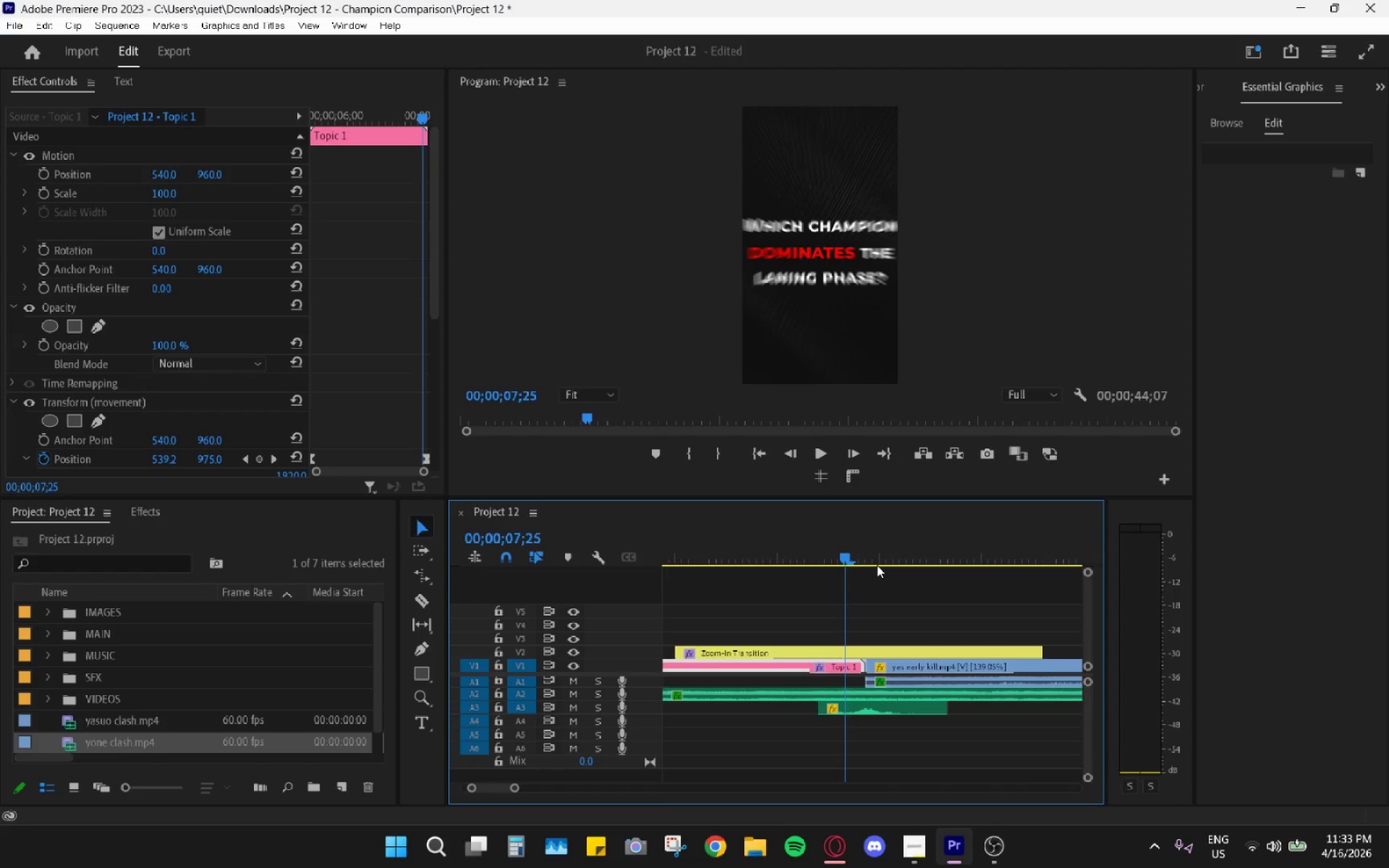 
key(ArrowLeft)
 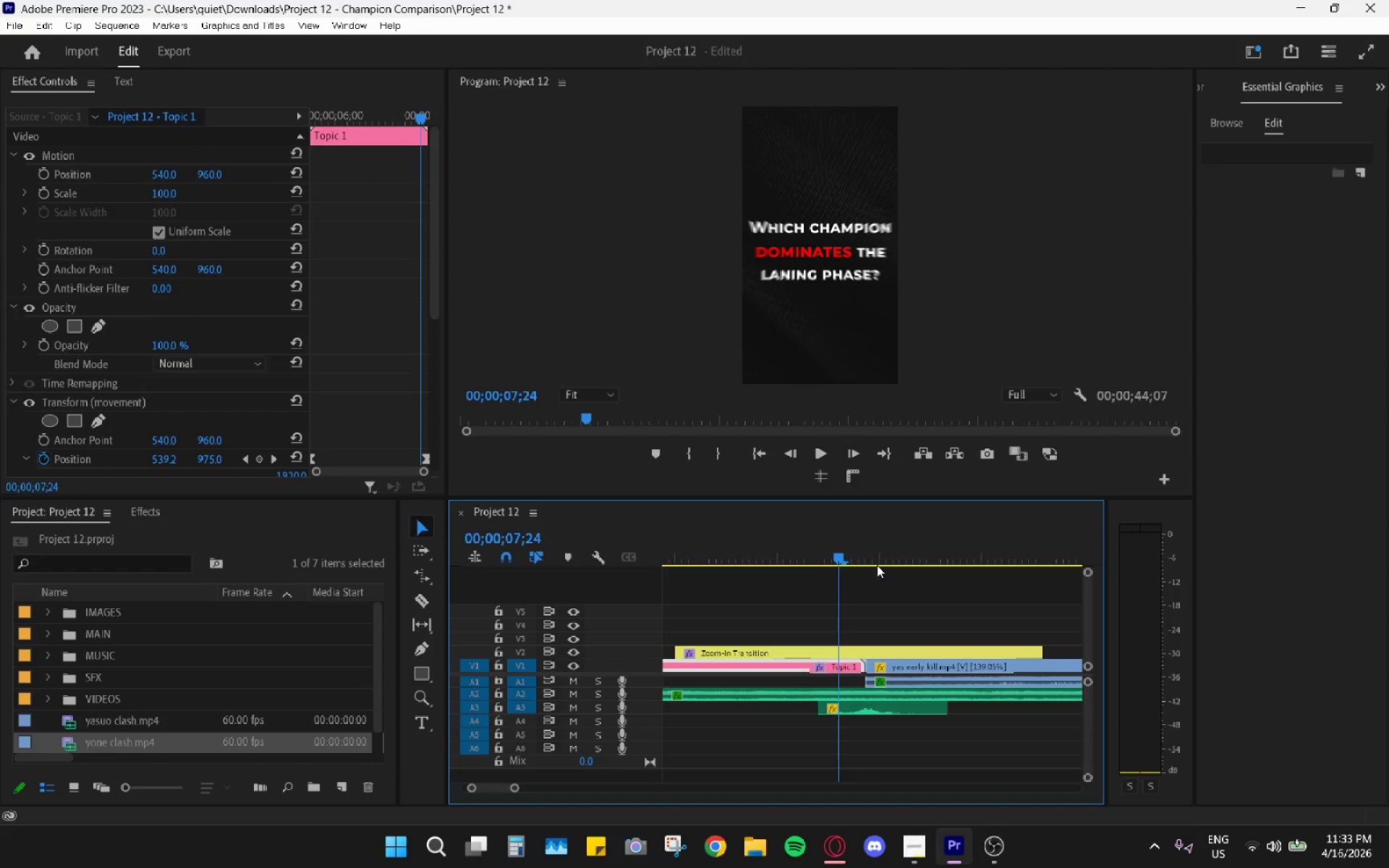 
key(ArrowLeft)
 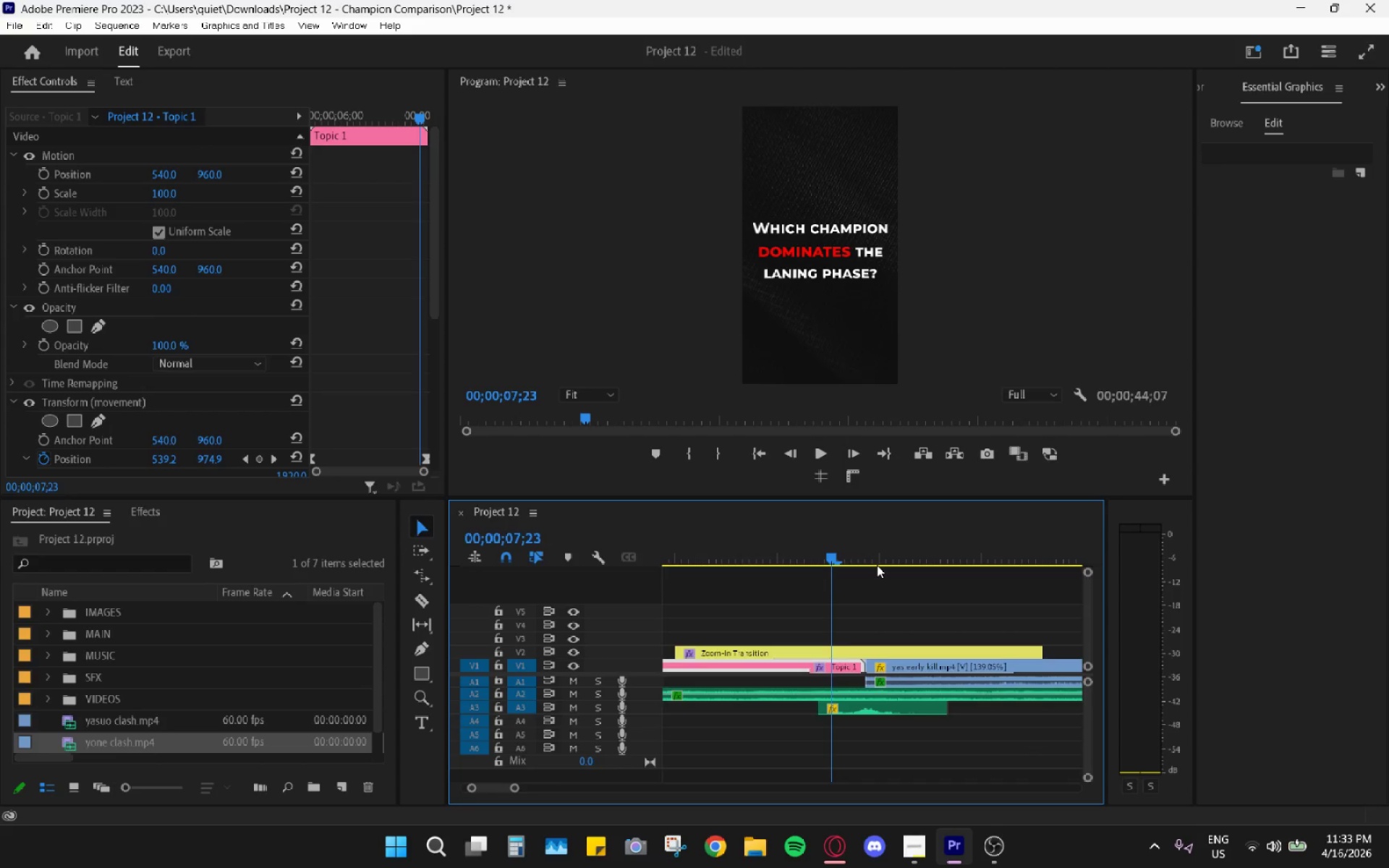 
key(ArrowLeft)
 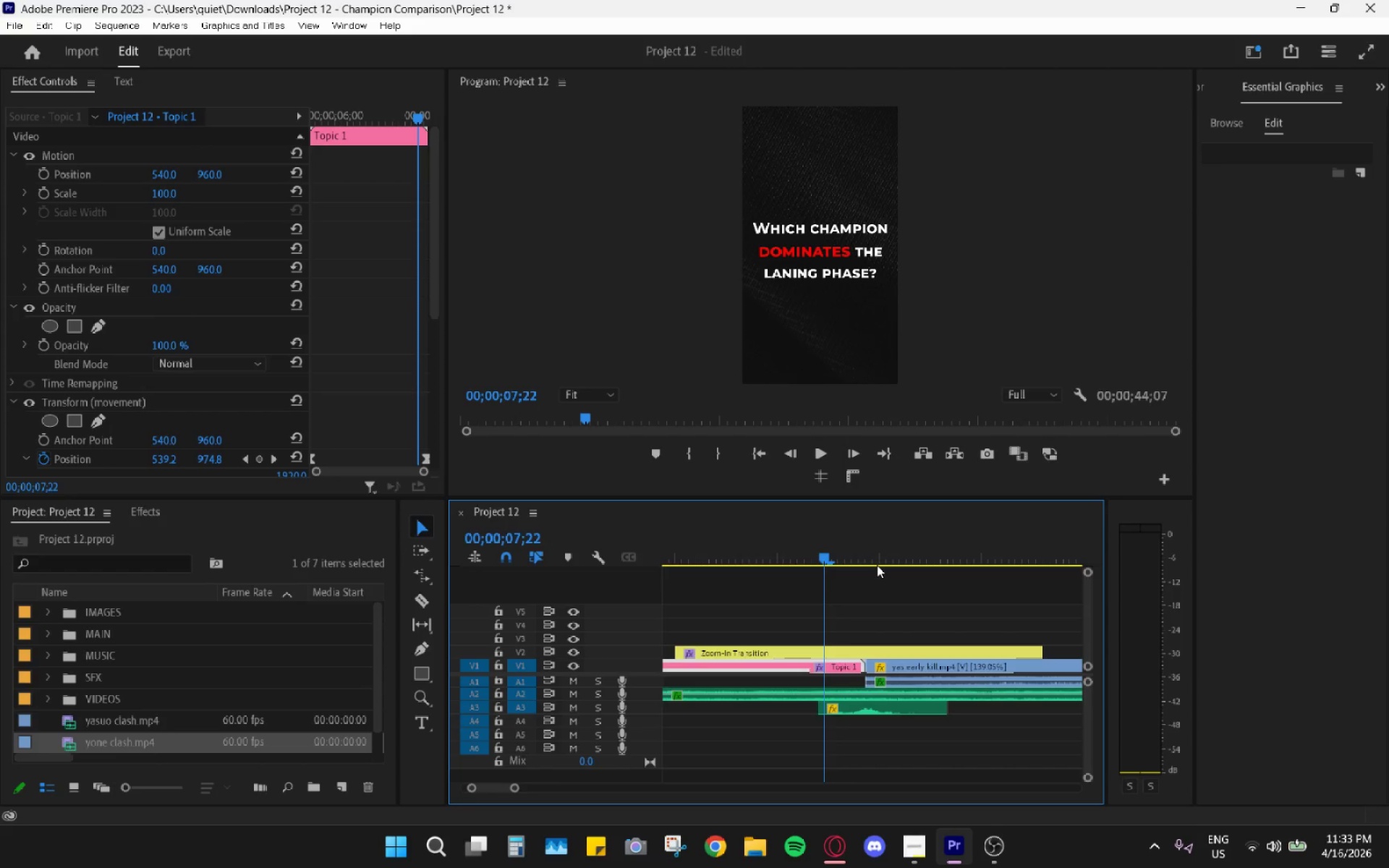 
key(ArrowLeft)
 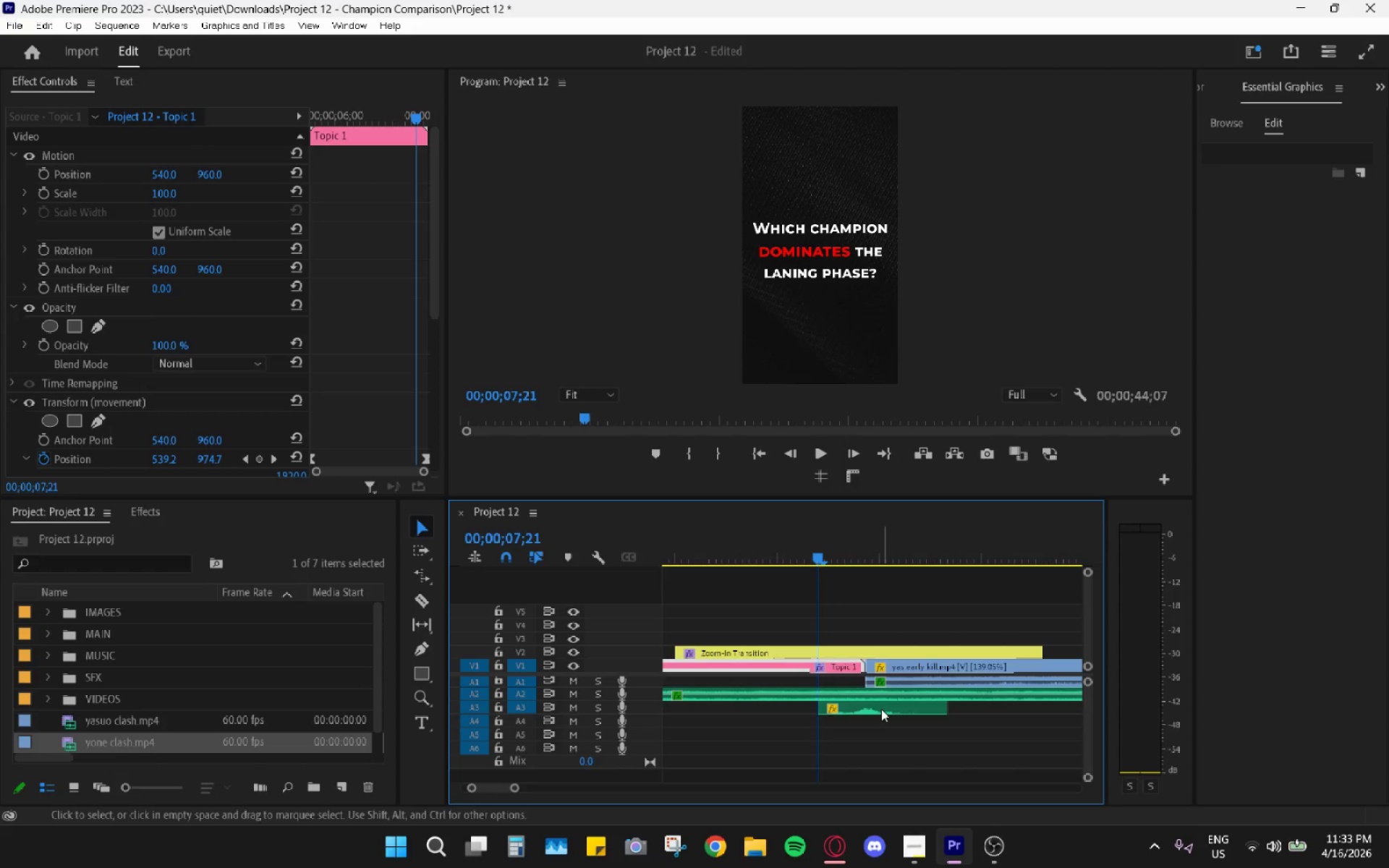 
key(Control+C)
 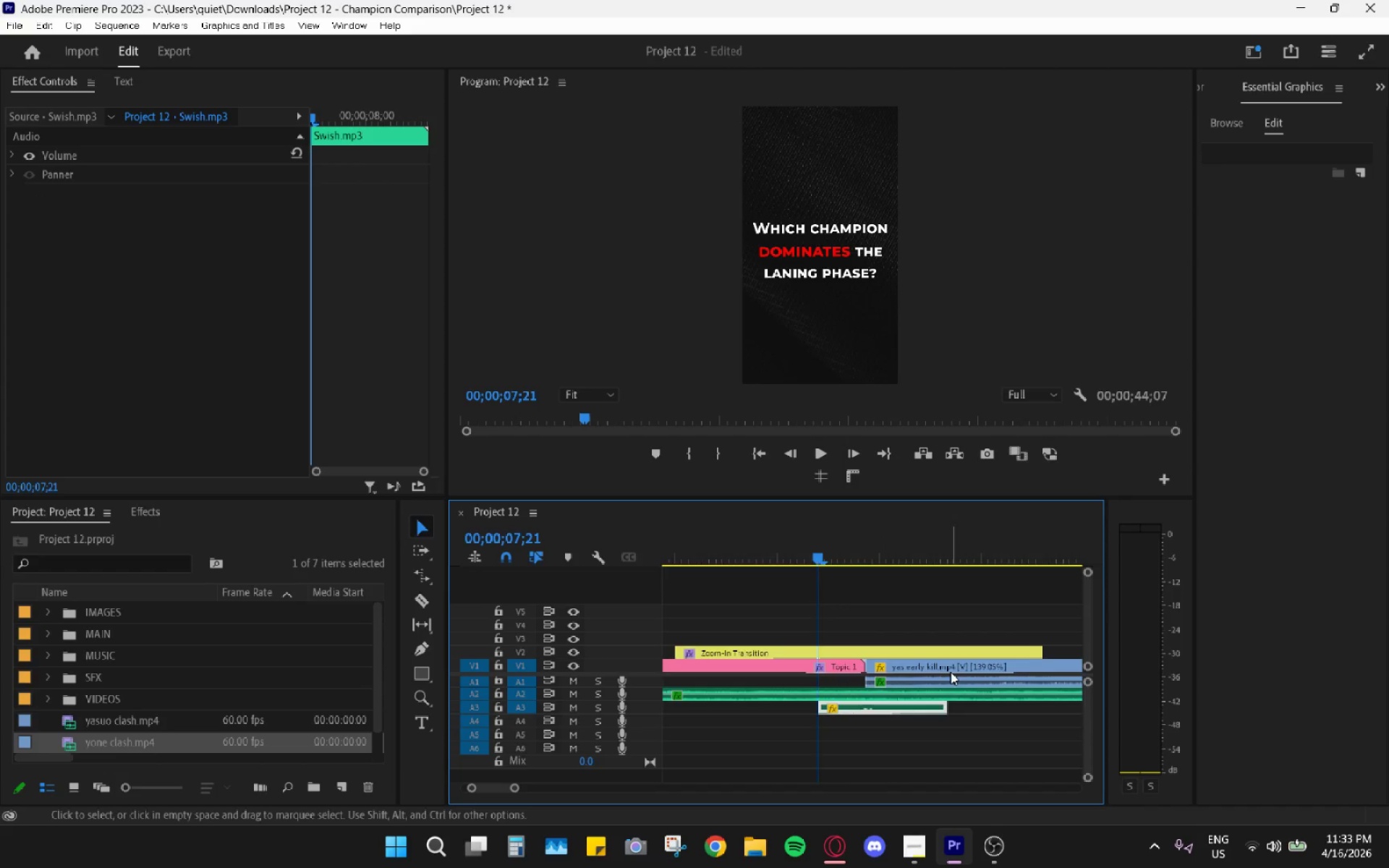 
hold_key(key=AltLeft, duration=0.59)
scroll: coordinate [951, 670], scroll_direction: down, amount: 19.0
 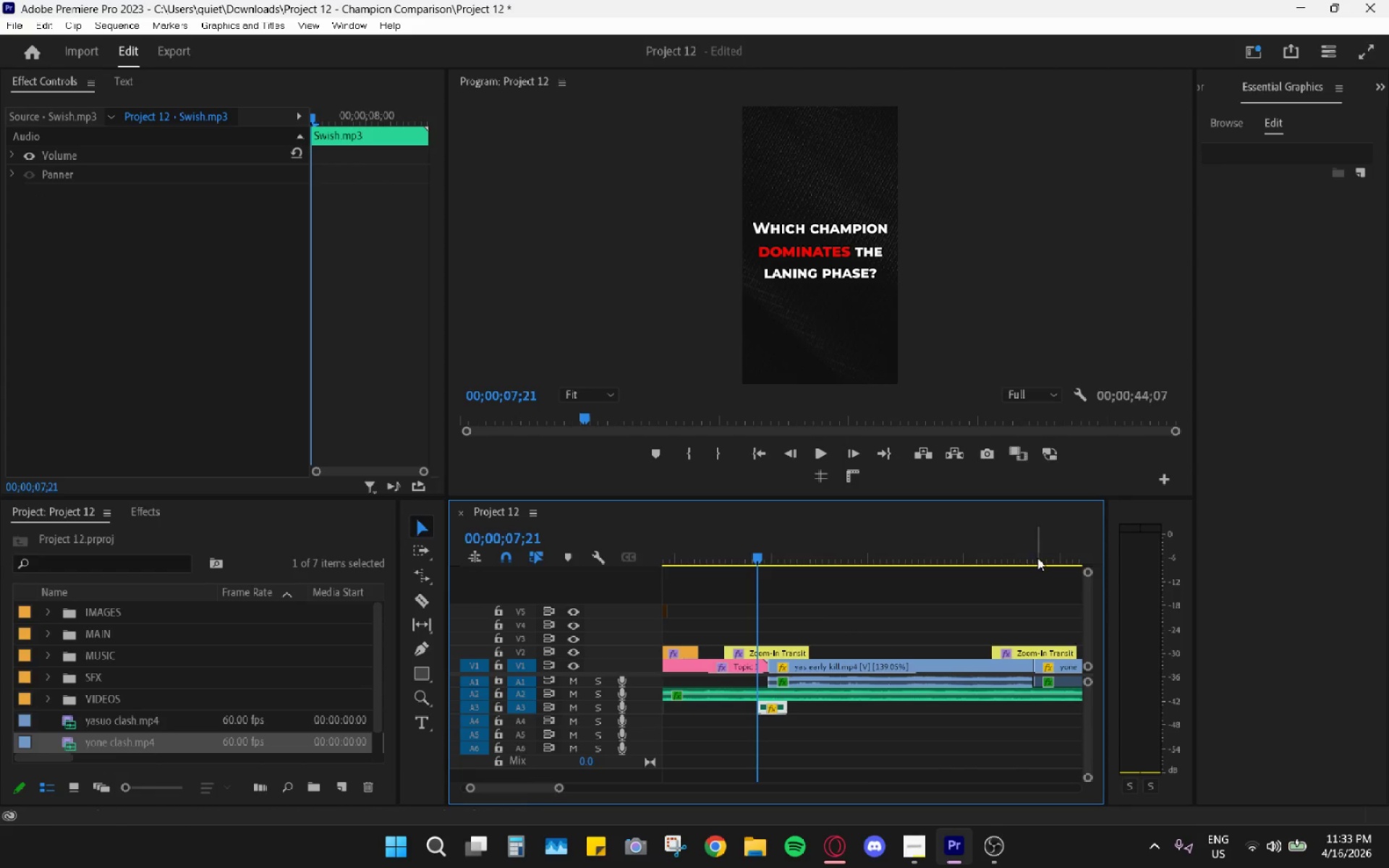 
left_click_drag(start_coordinate=[1042, 551], to_coordinate=[1036, 549])
 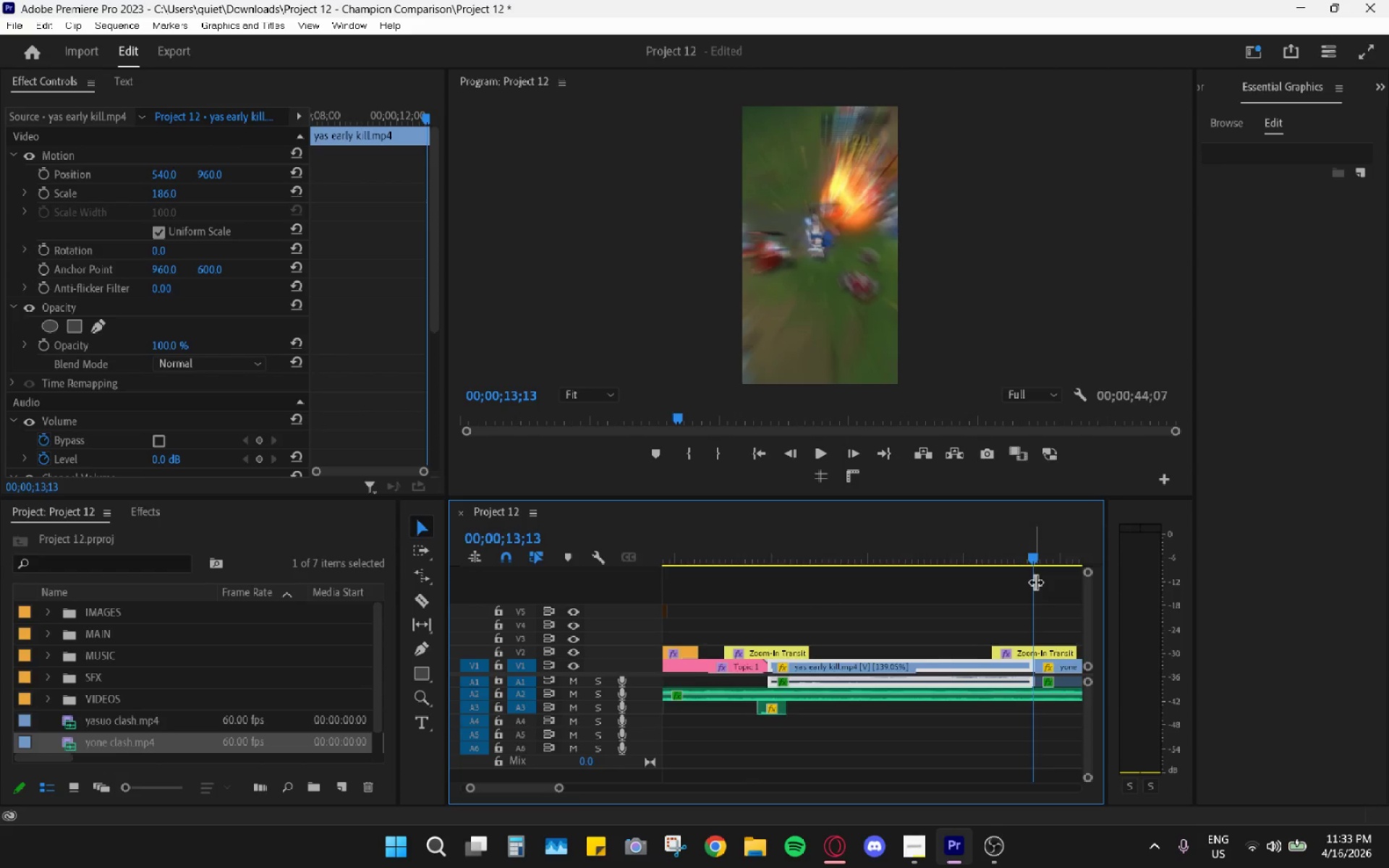 
hold_key(key=AltLeft, duration=0.8)
scroll: coordinate [1037, 643], scroll_direction: up, amount: 11.0
 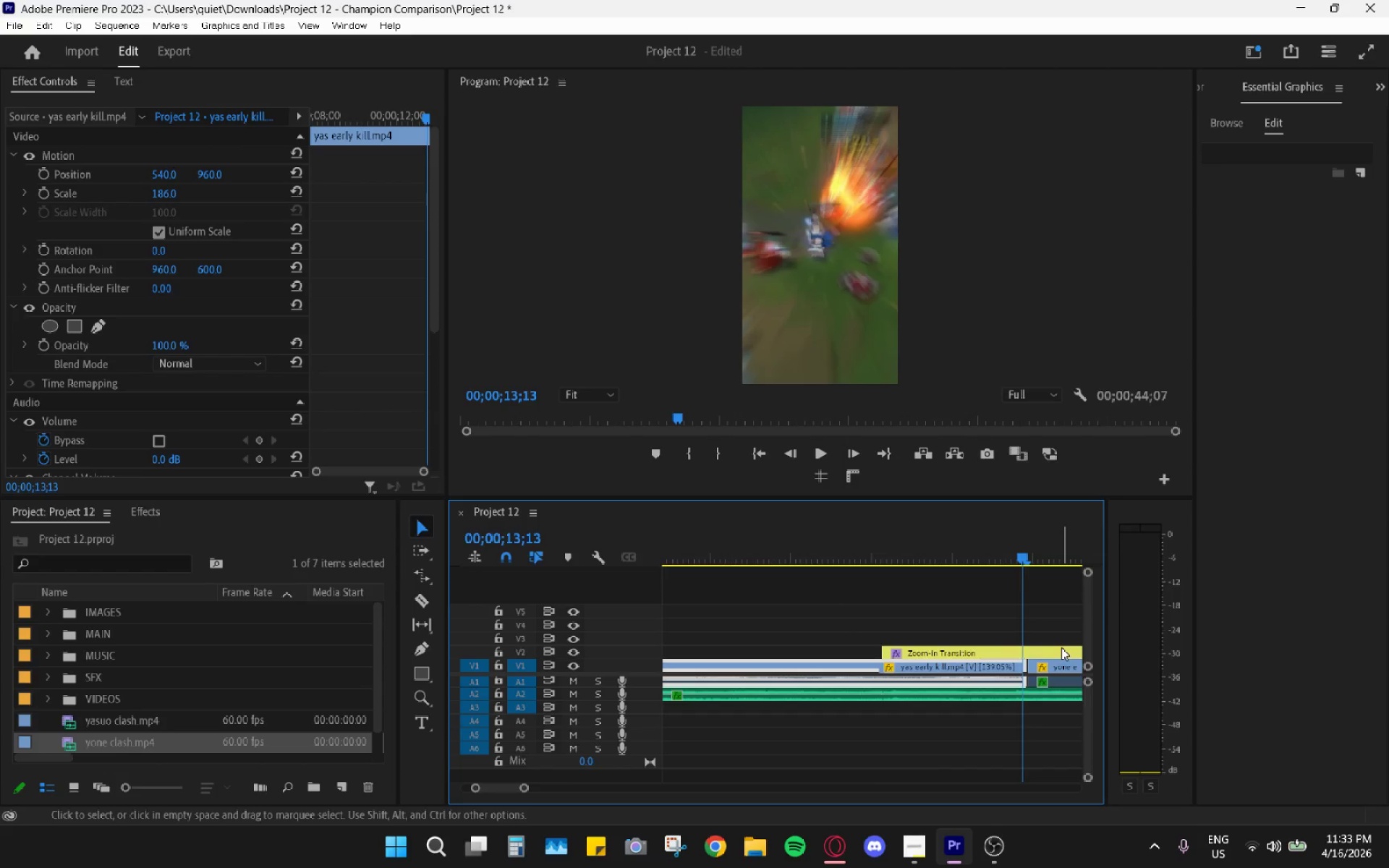 
key(Numpad0)
 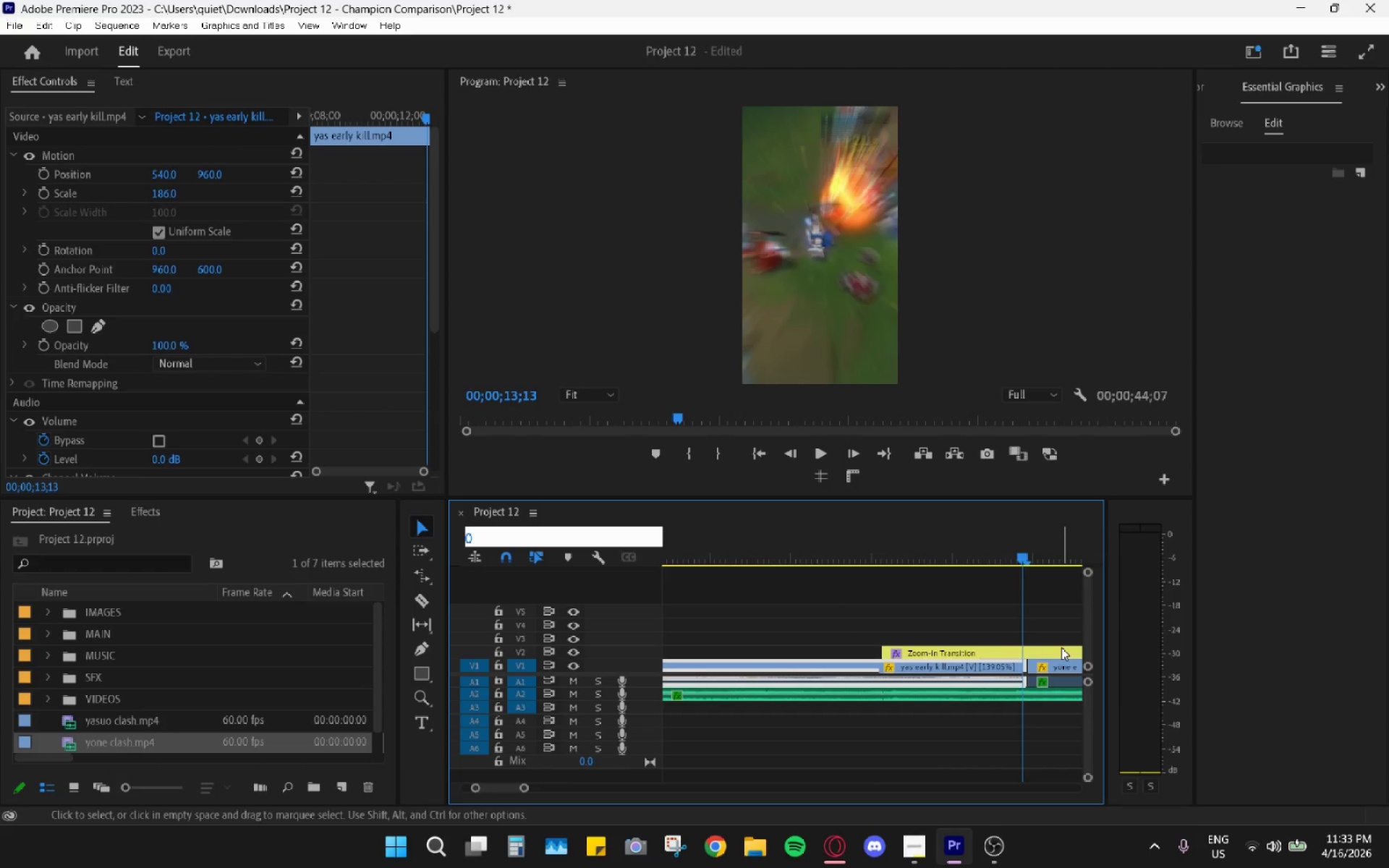 
key(ArrowRight)
 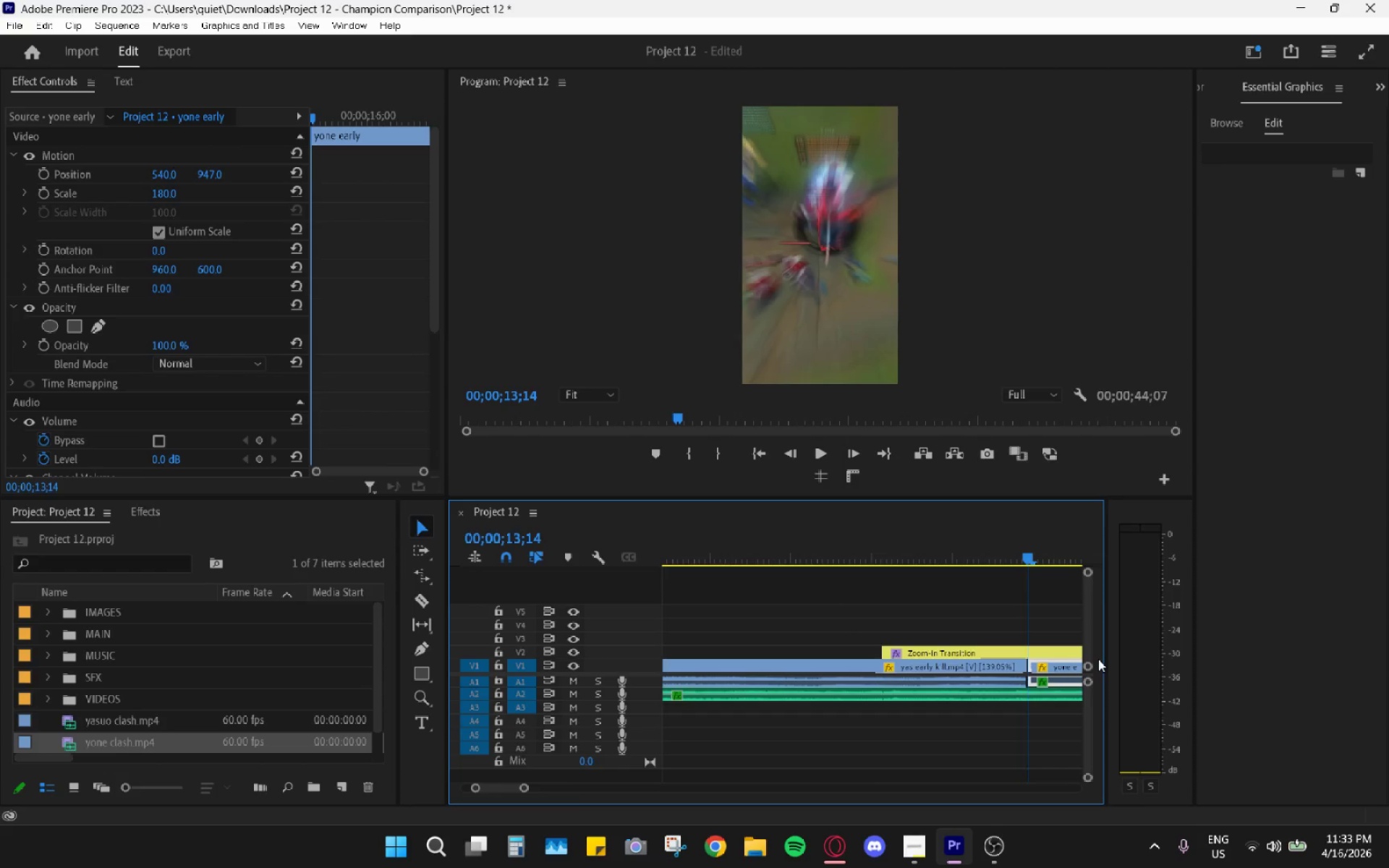 
key(ArrowLeft)
 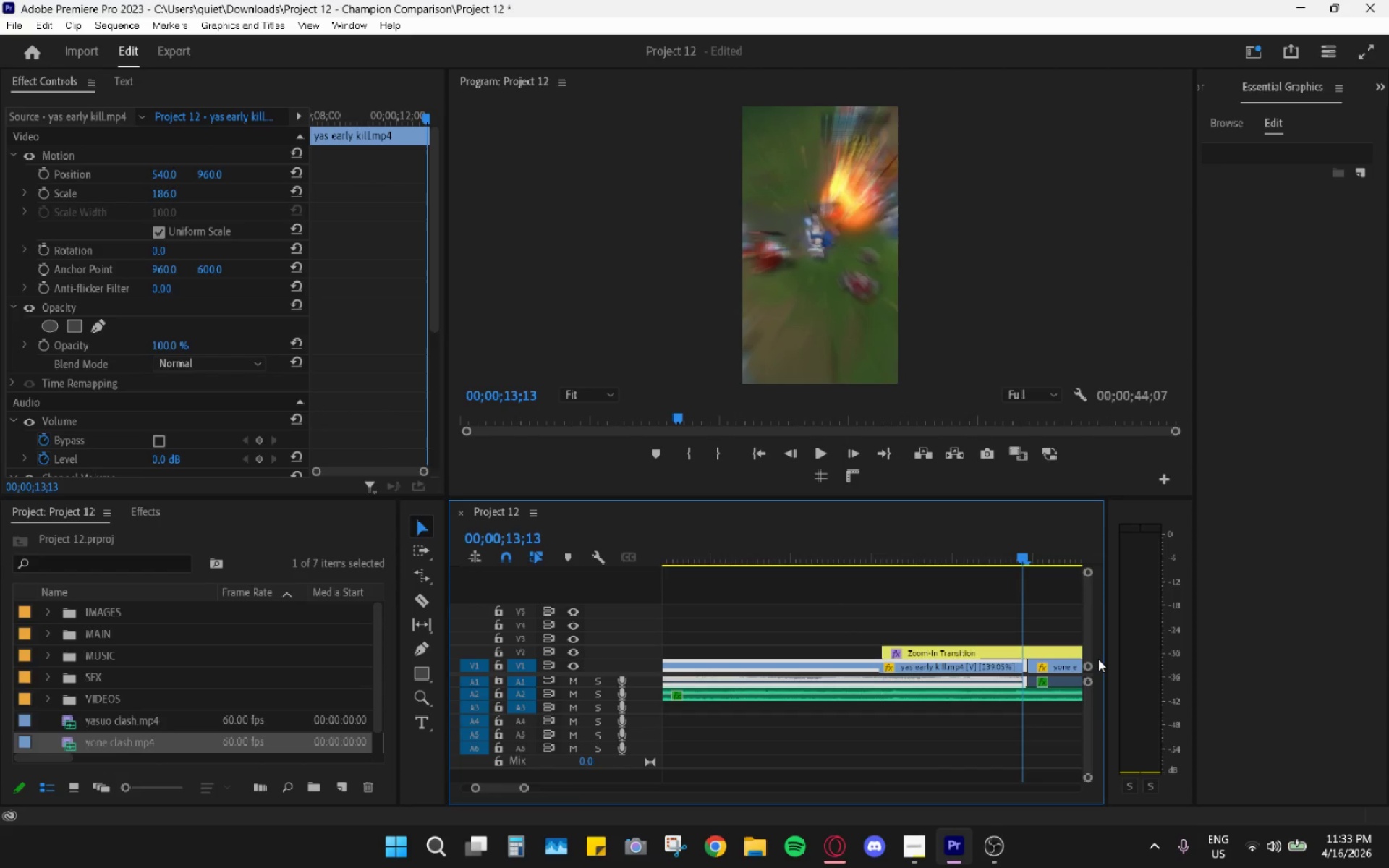 
key(ArrowLeft)
 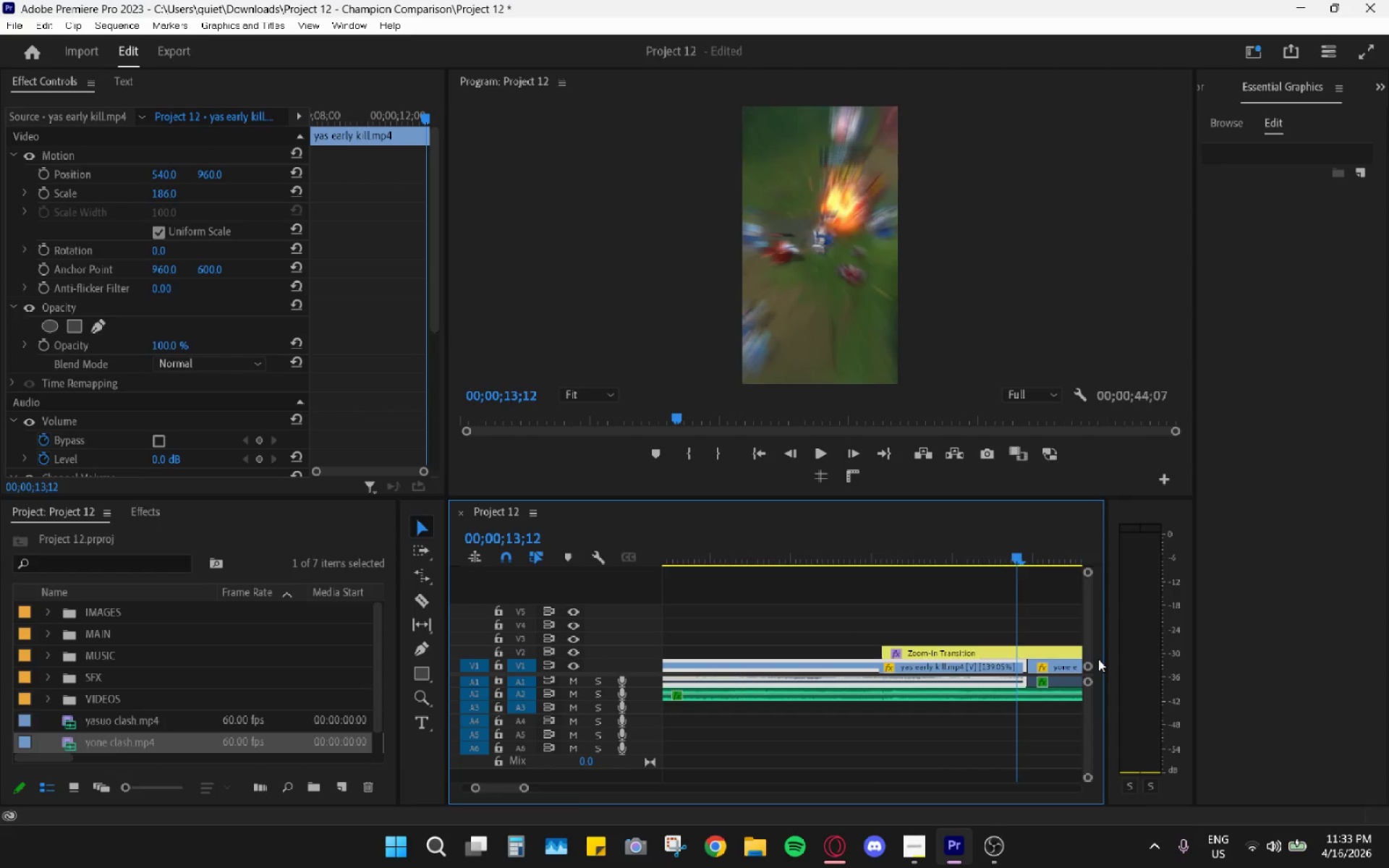 
key(ArrowLeft)
 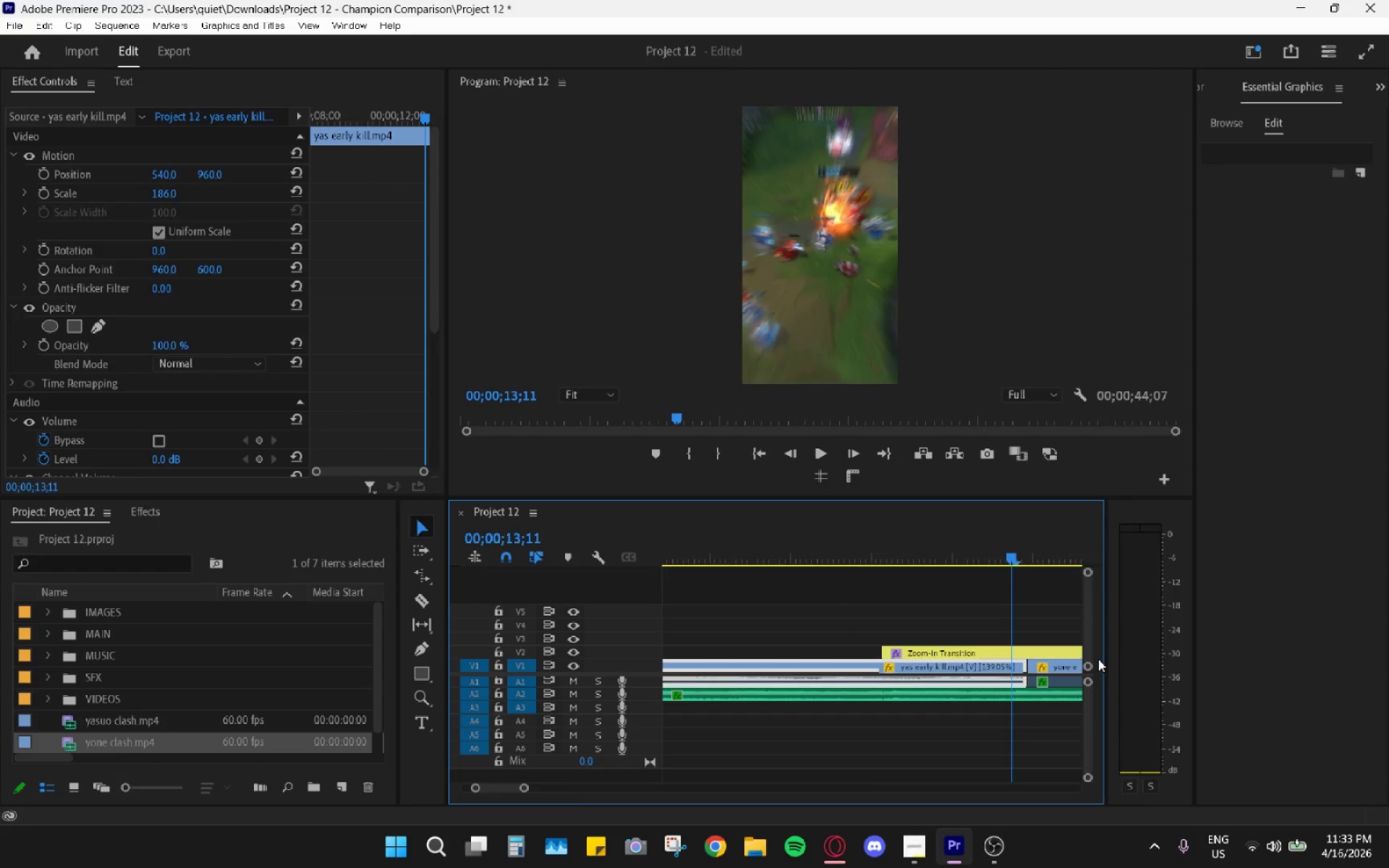 
key(ArrowLeft)
 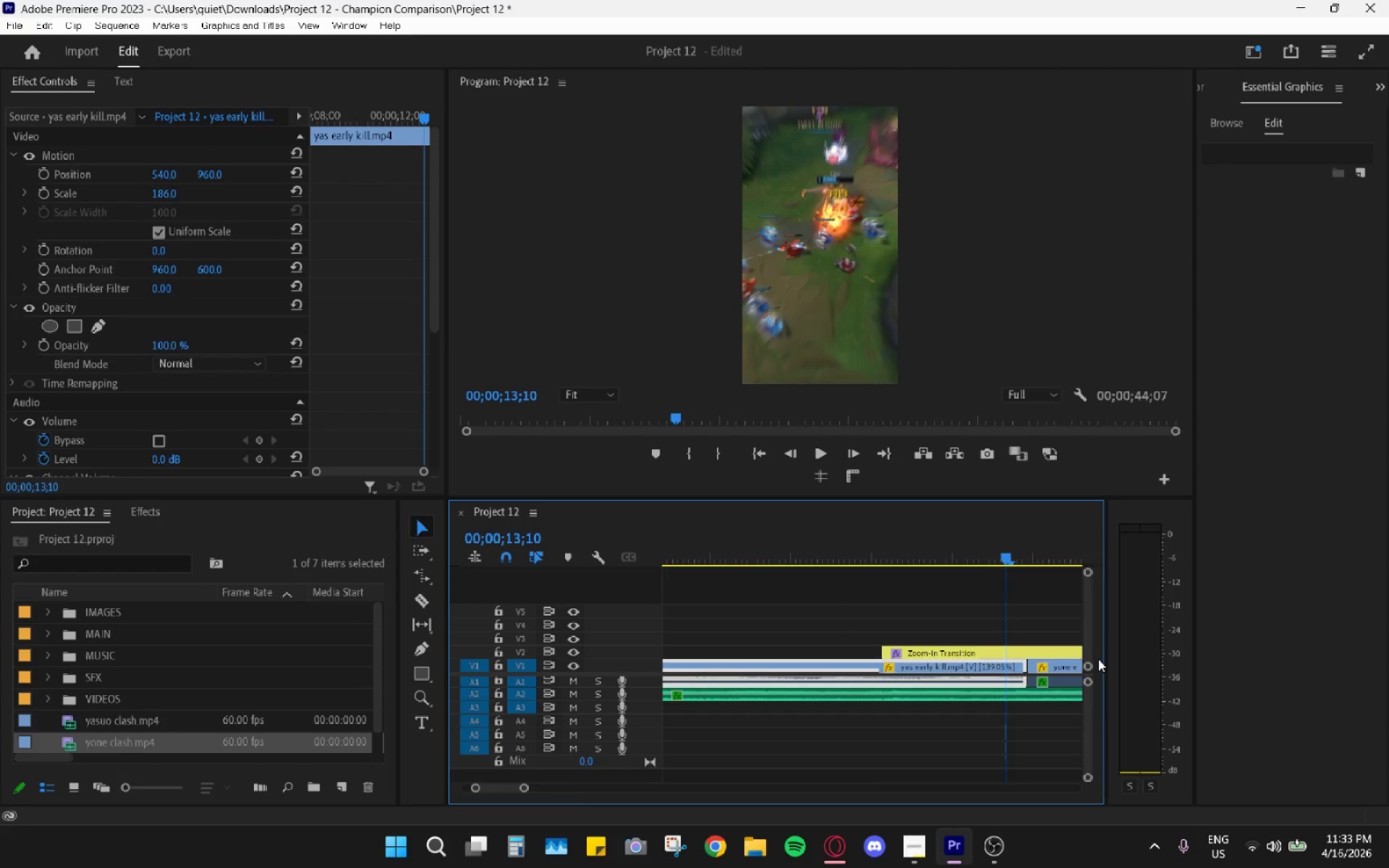 
key(ArrowLeft)
 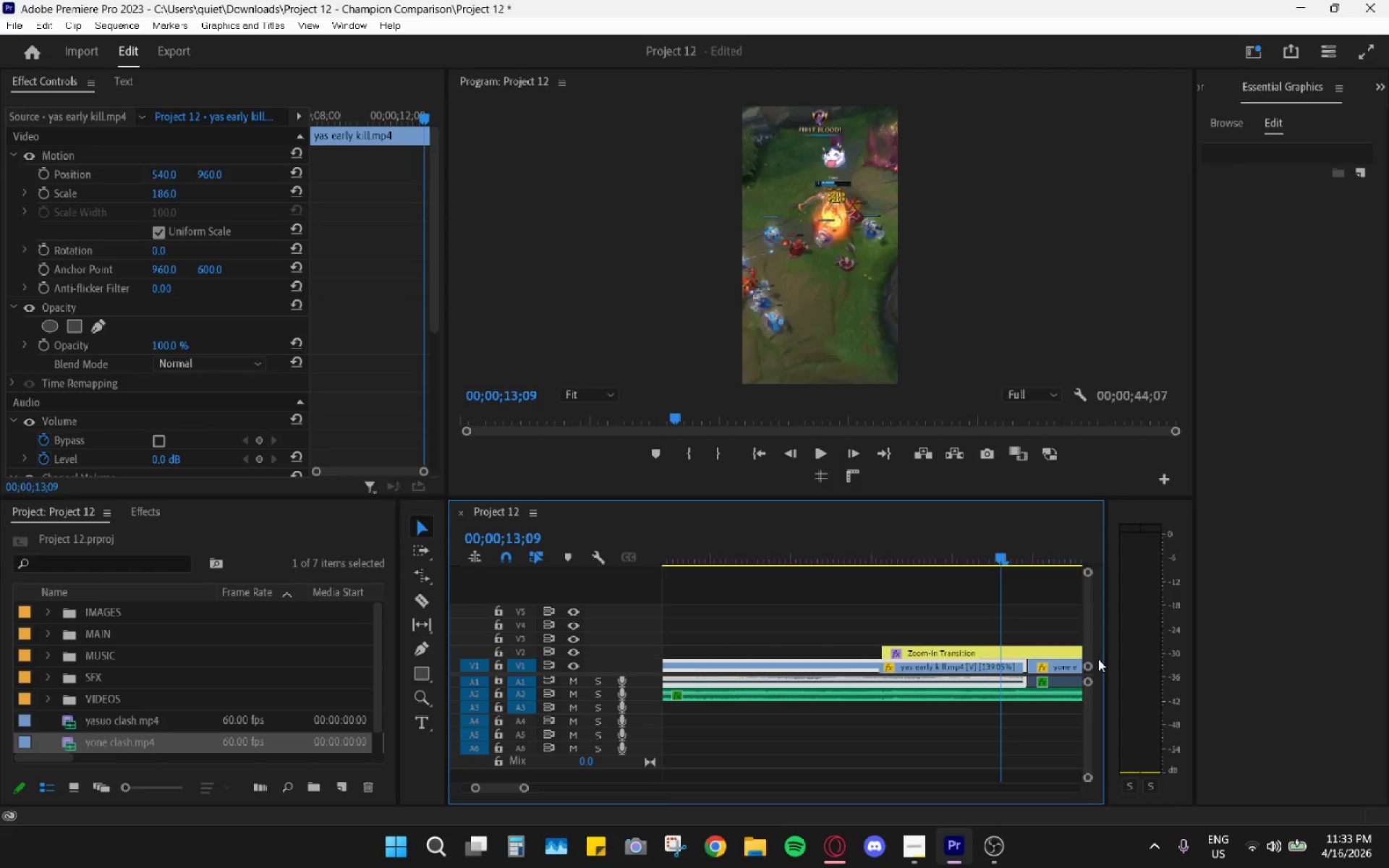 
key(ArrowLeft)
 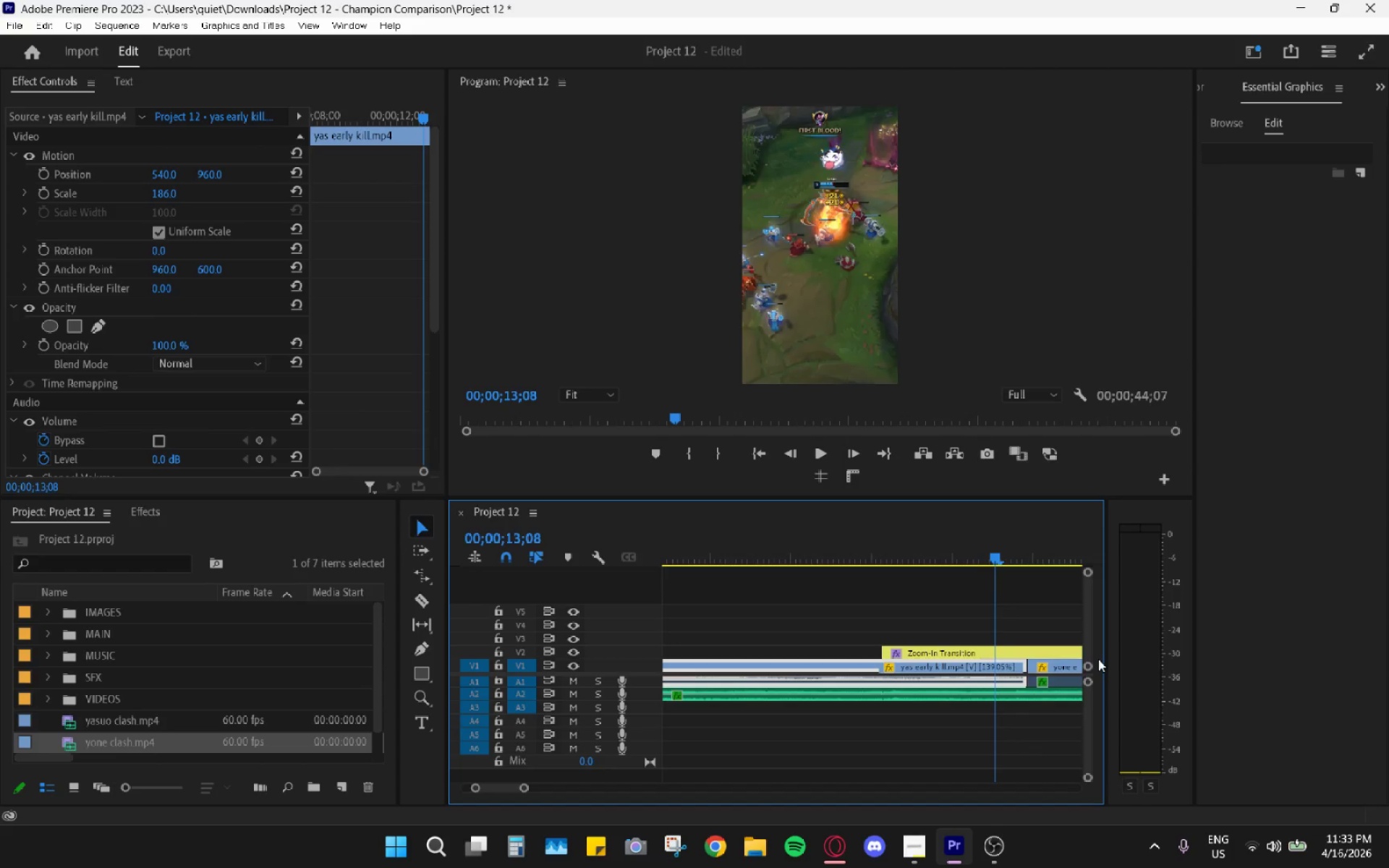 
key(ArrowLeft)
 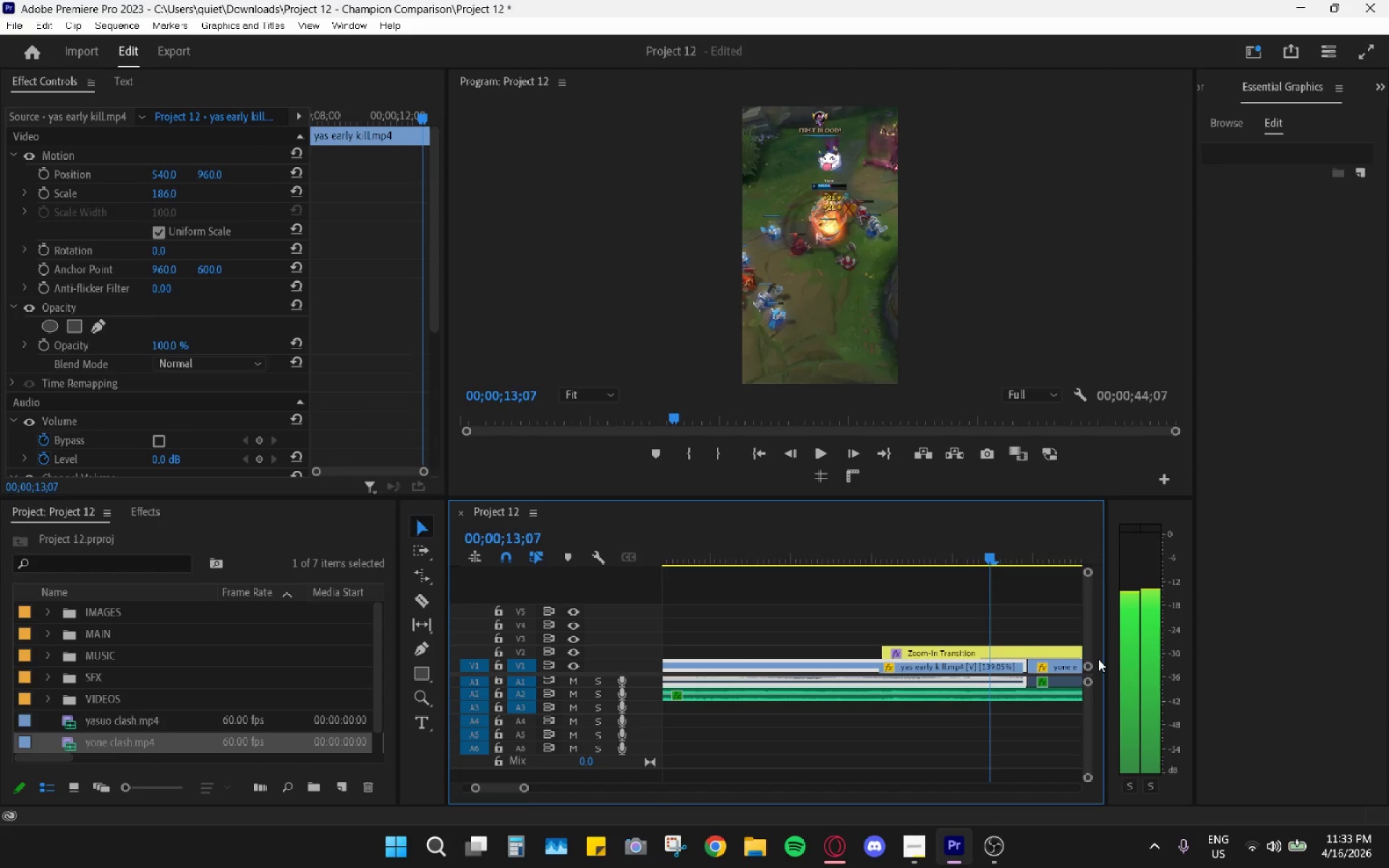 
key(Control+V)
 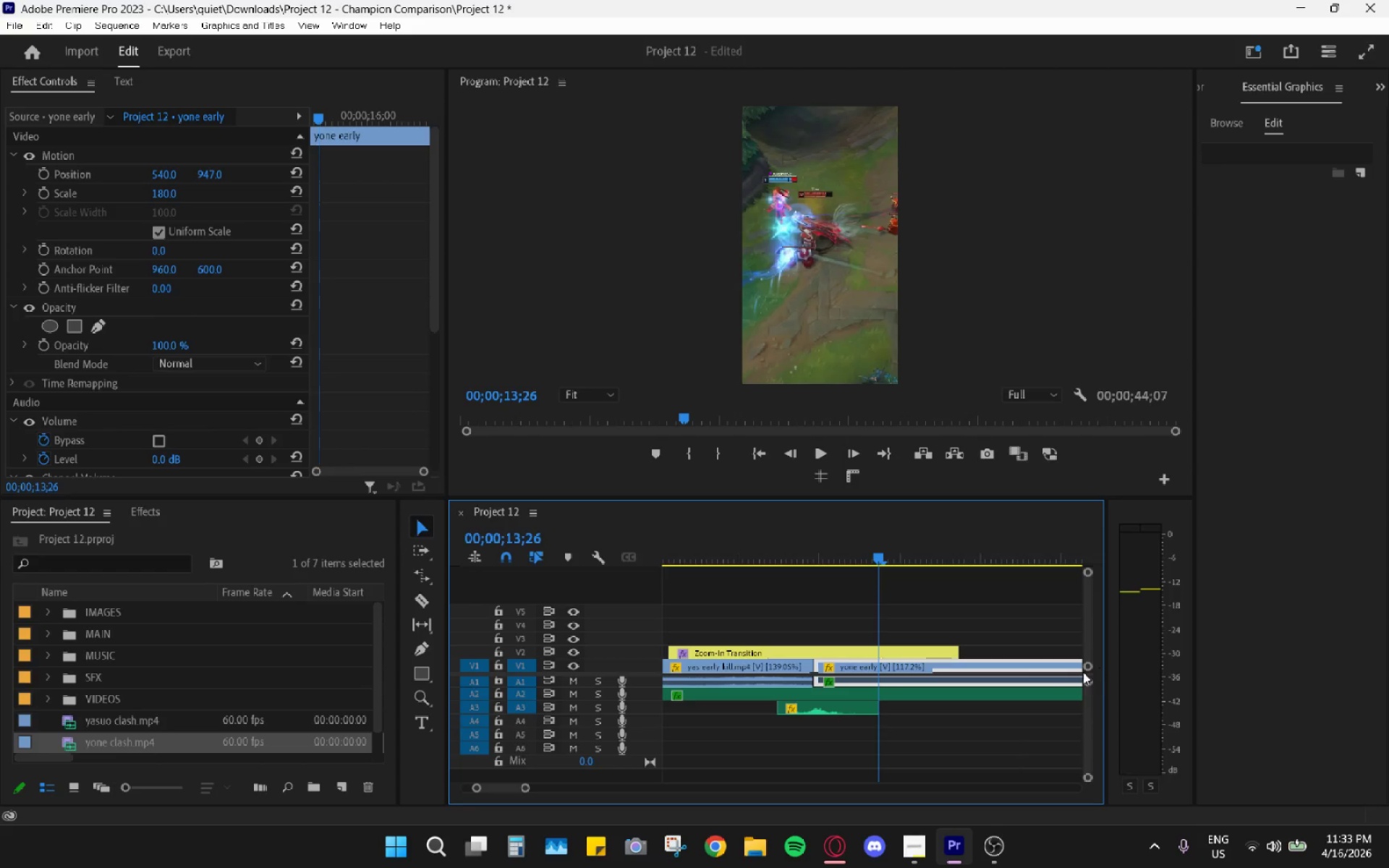 
hold_key(key=AltLeft, duration=0.47)
scroll: coordinate [979, 684], scroll_direction: down, amount: 38.0
 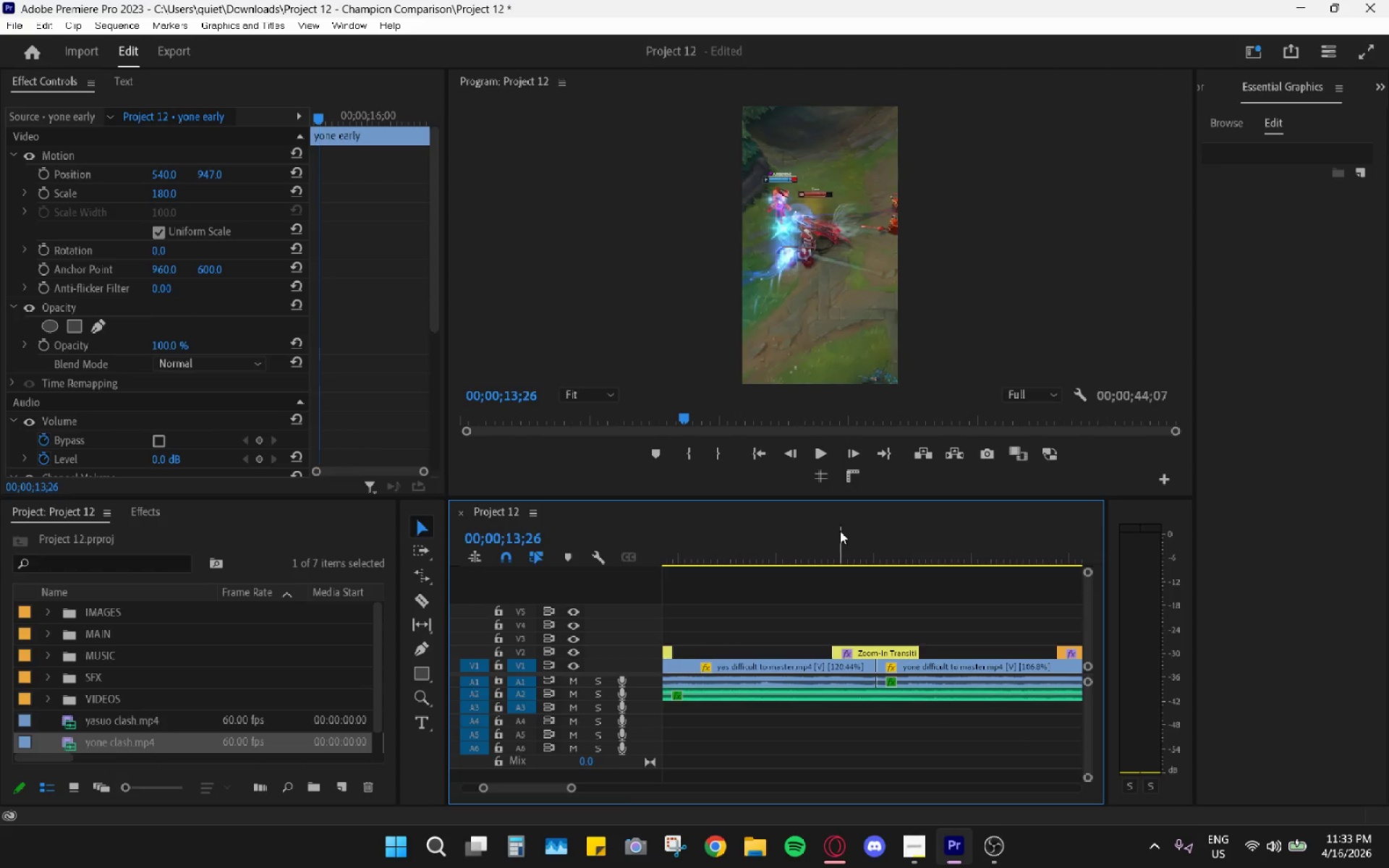 
left_click_drag(start_coordinate=[858, 541], to_coordinate=[879, 542])
 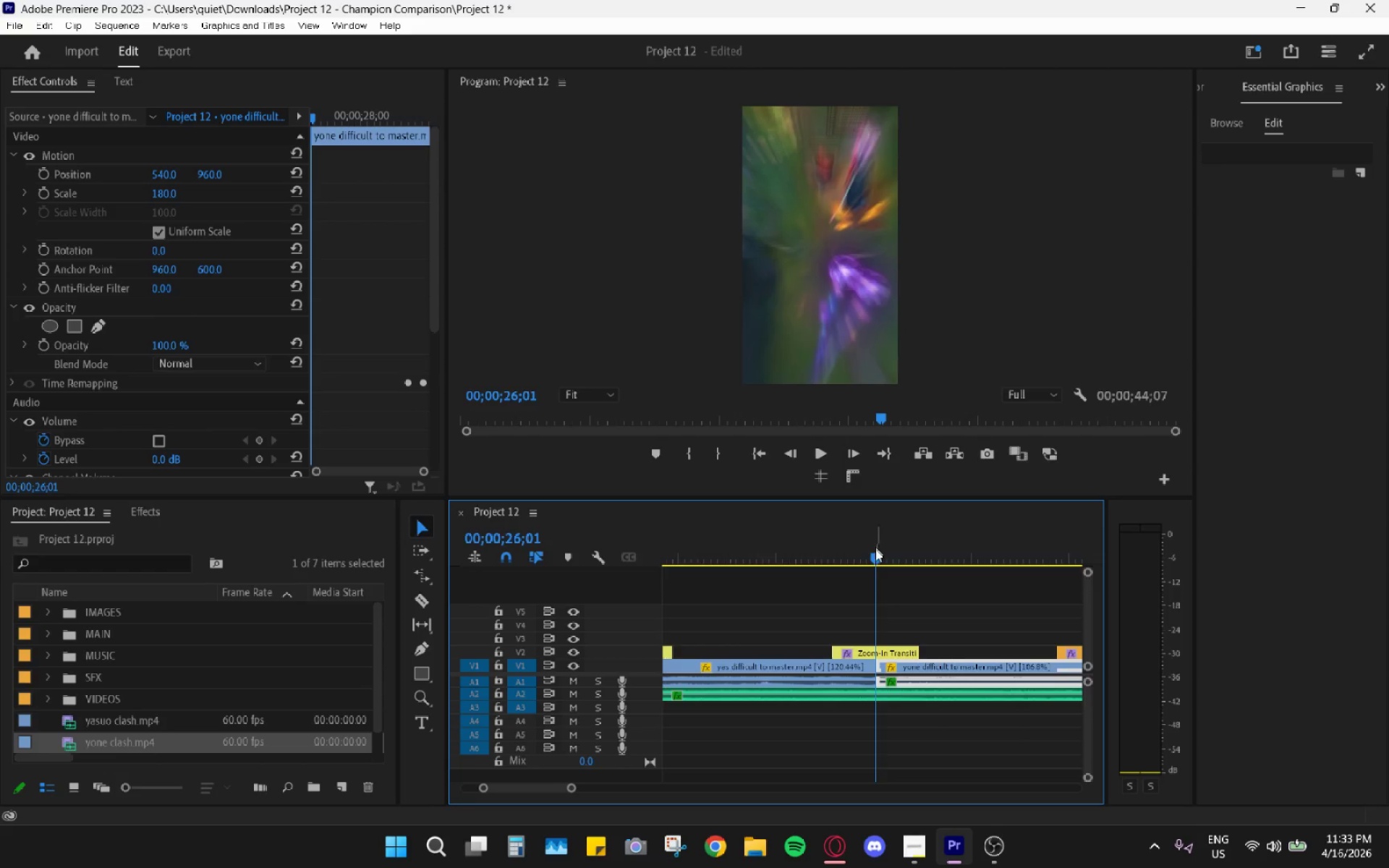 
hold_key(key=AltLeft, duration=0.92)
scroll: coordinate [870, 610], scroll_direction: up, amount: 17.0
 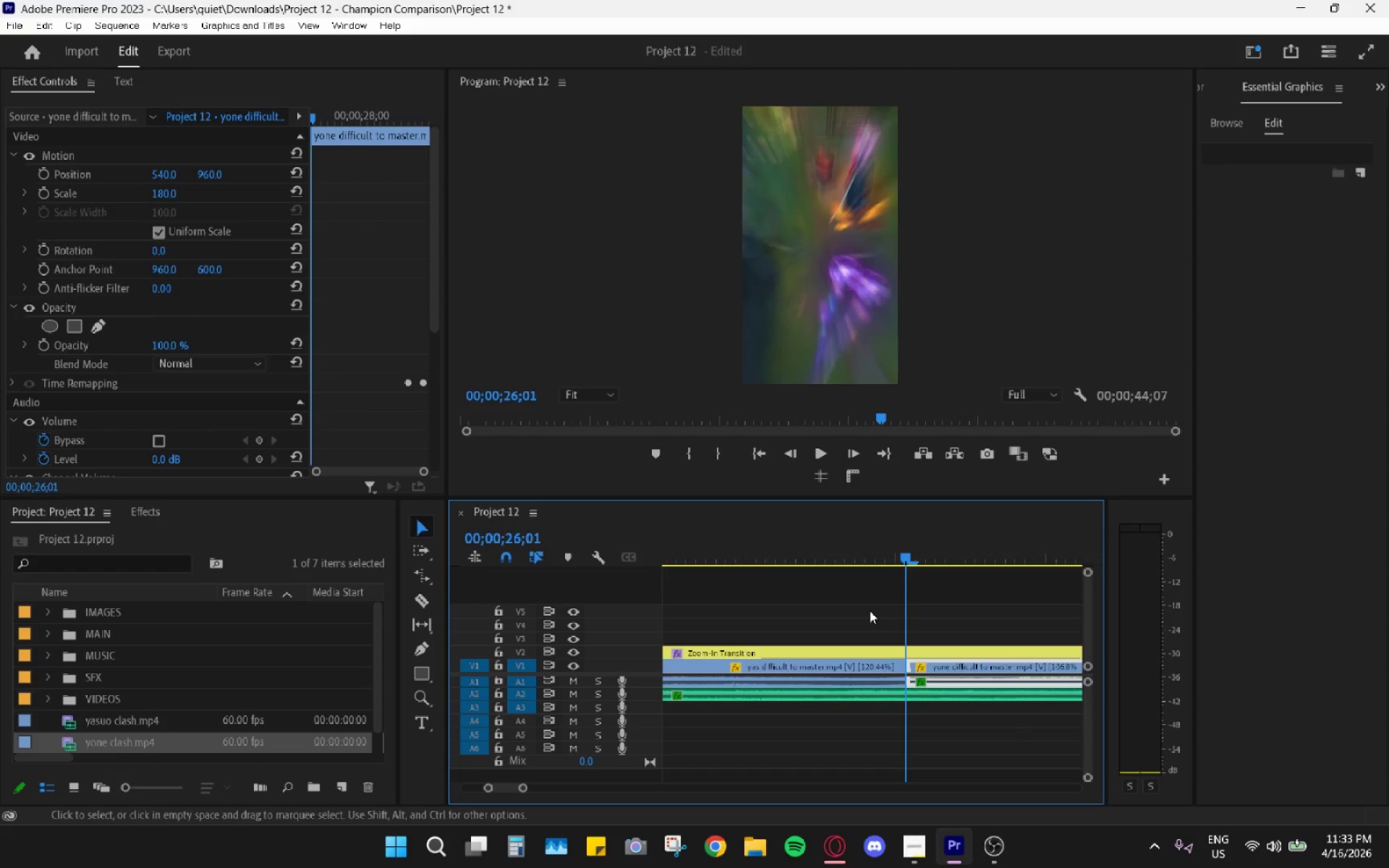 
key(ArrowLeft)
 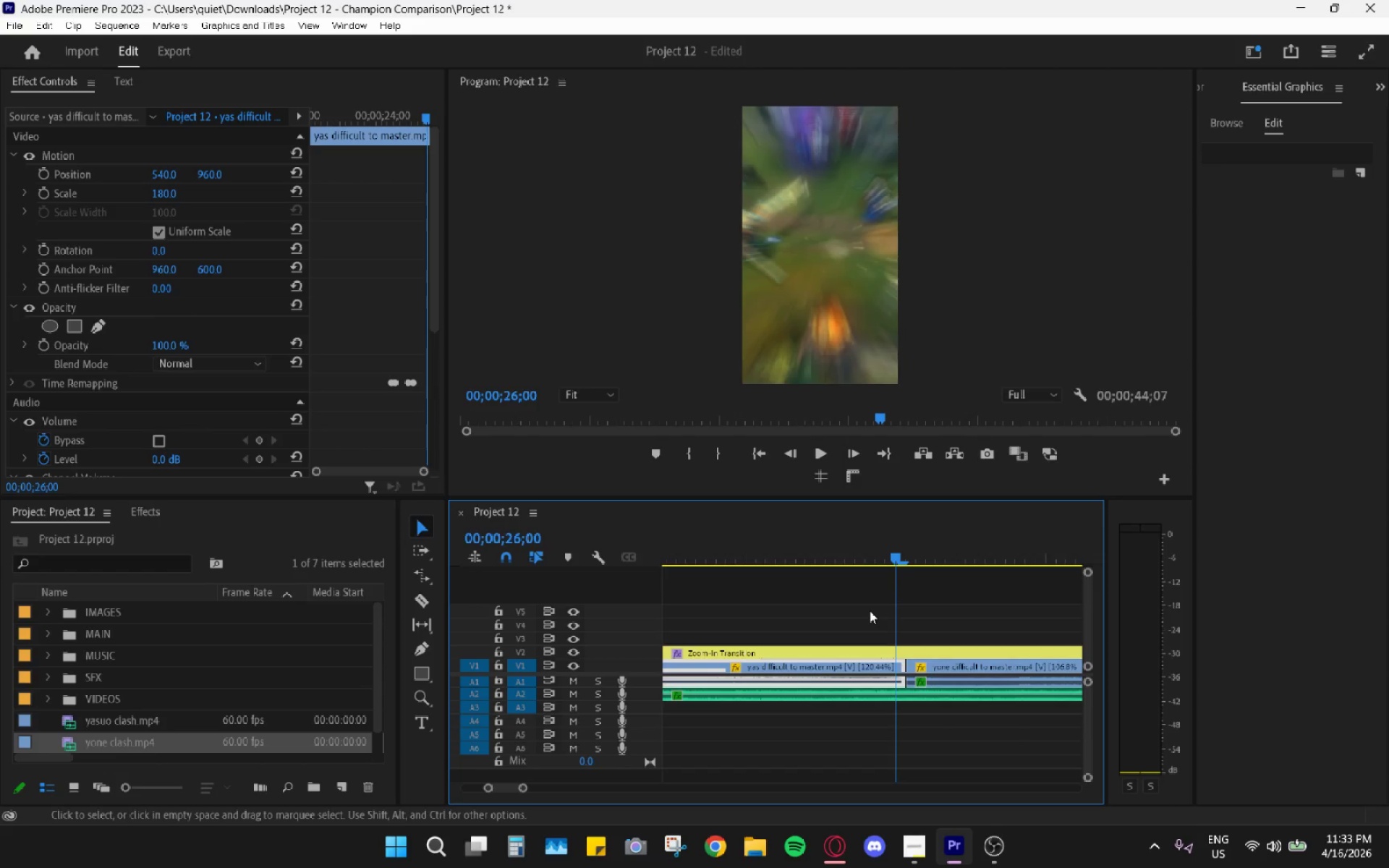 
key(ArrowLeft)
 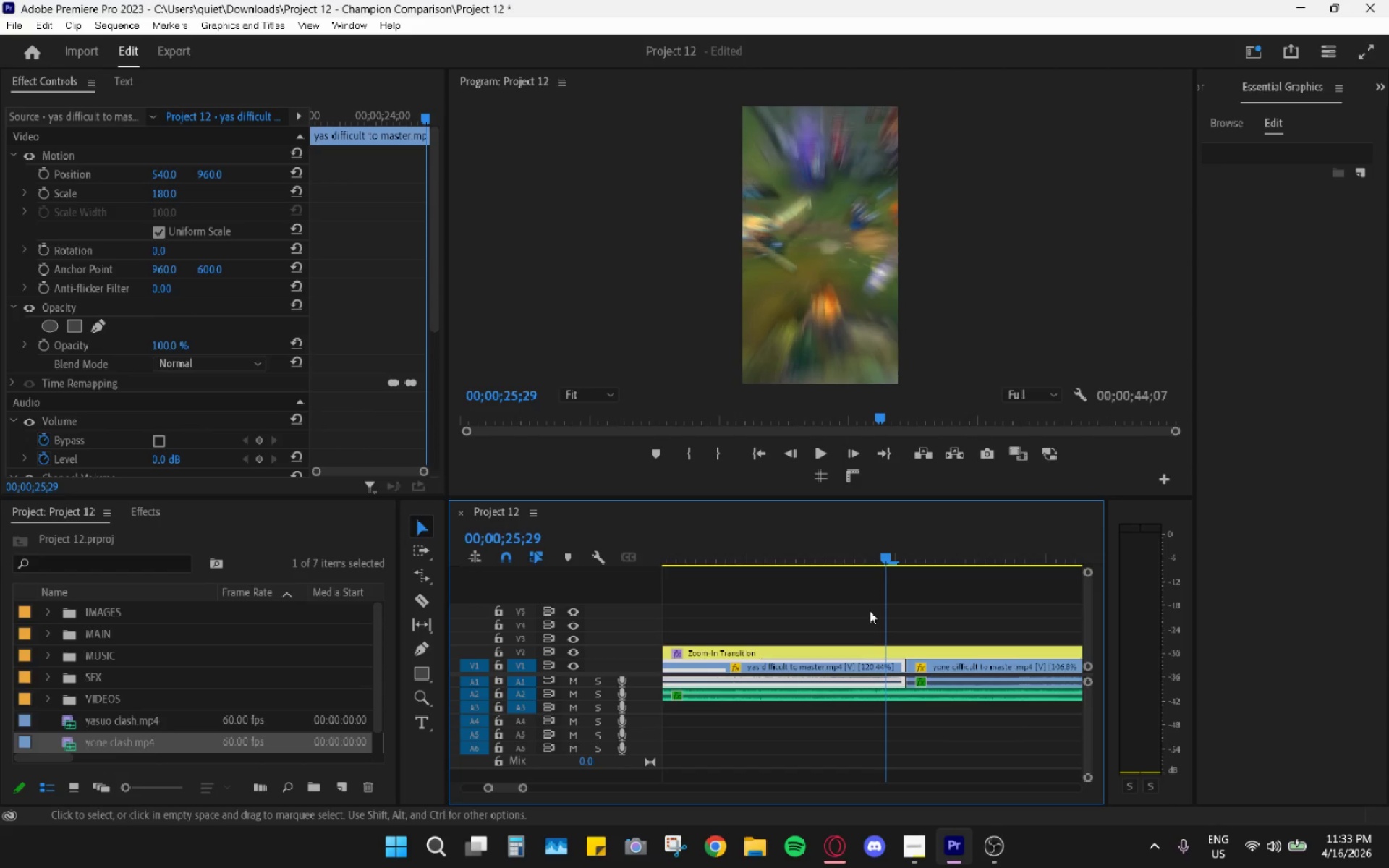 
key(ArrowLeft)
 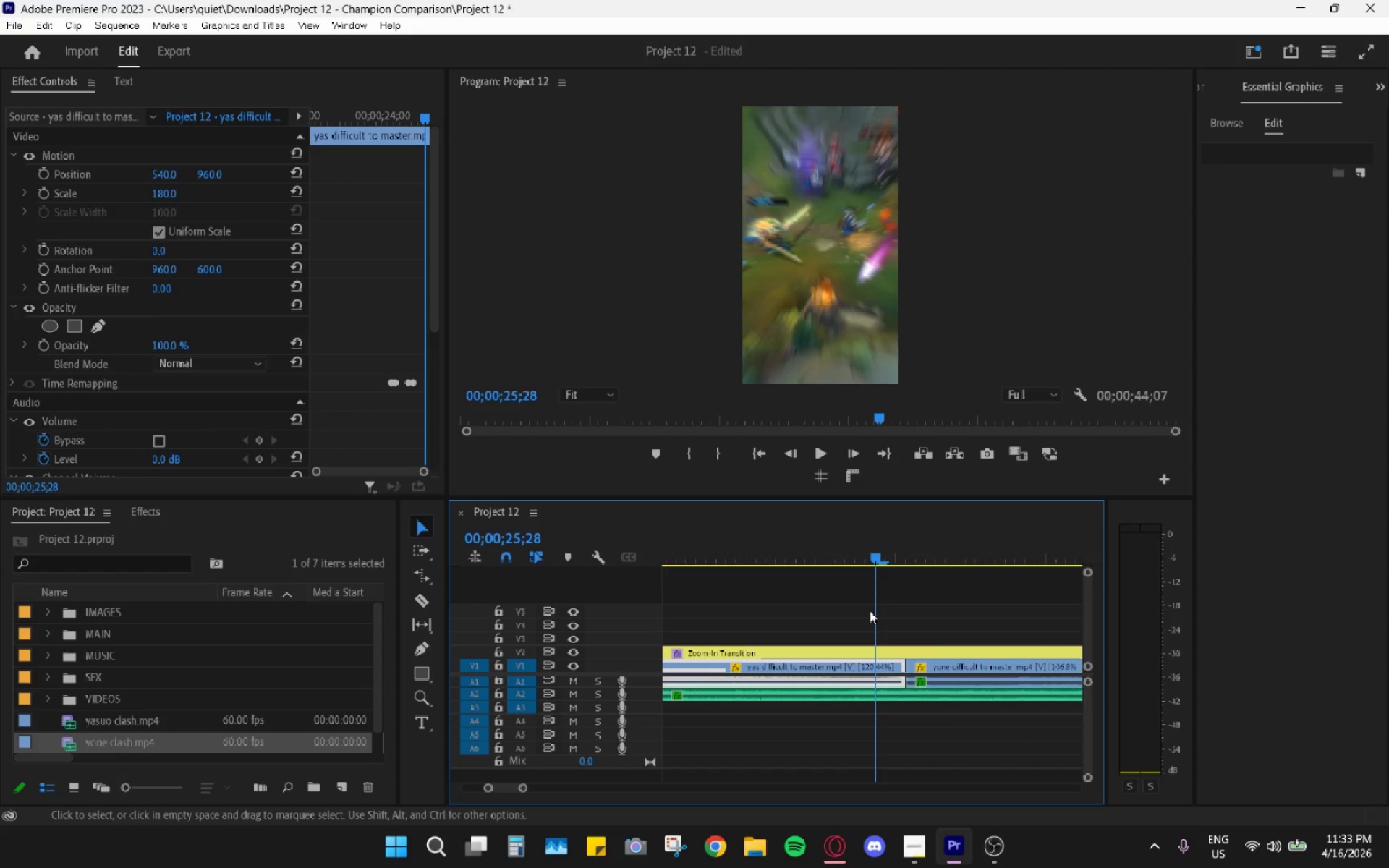 
key(ArrowLeft)
 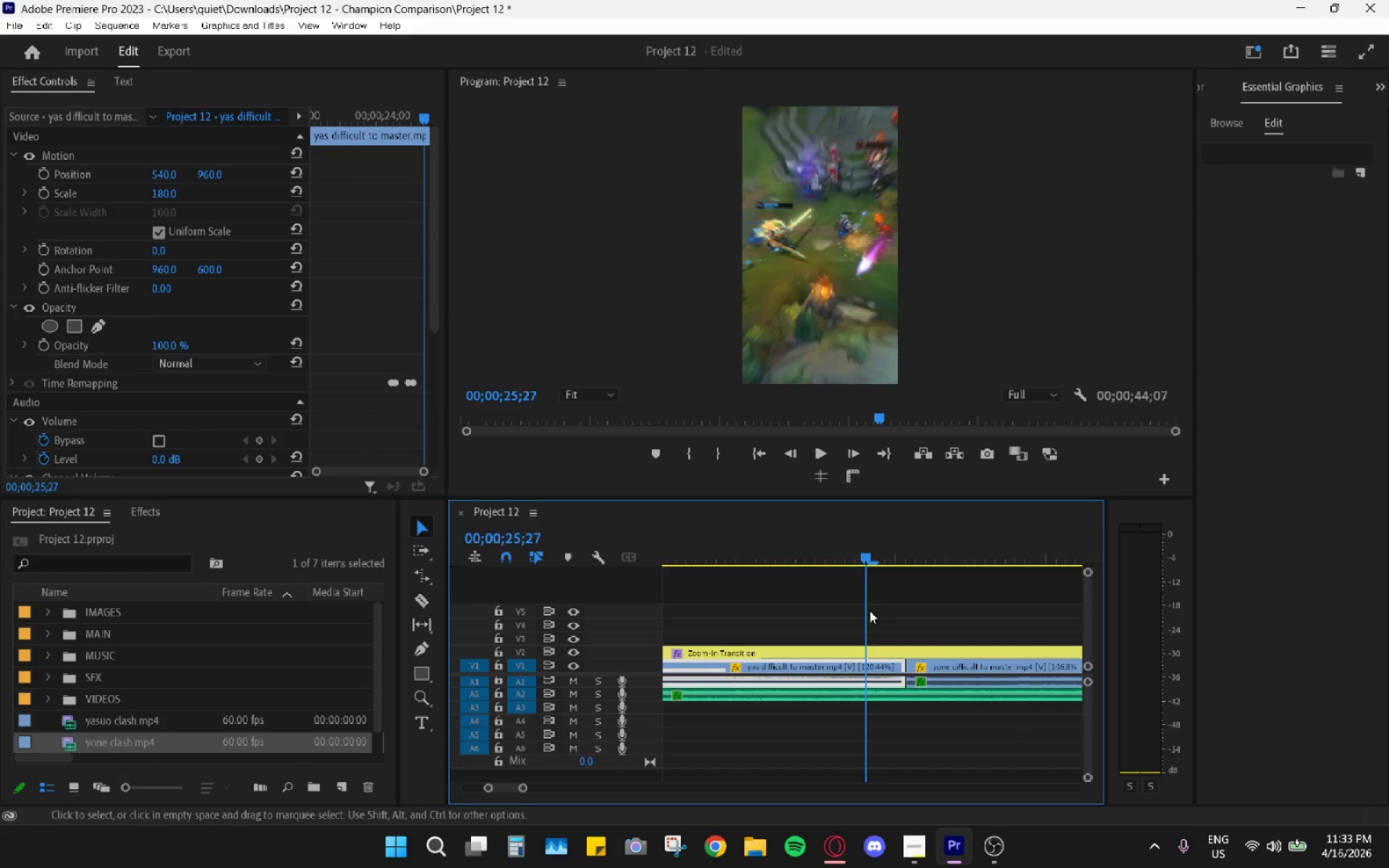 
key(ArrowLeft)
 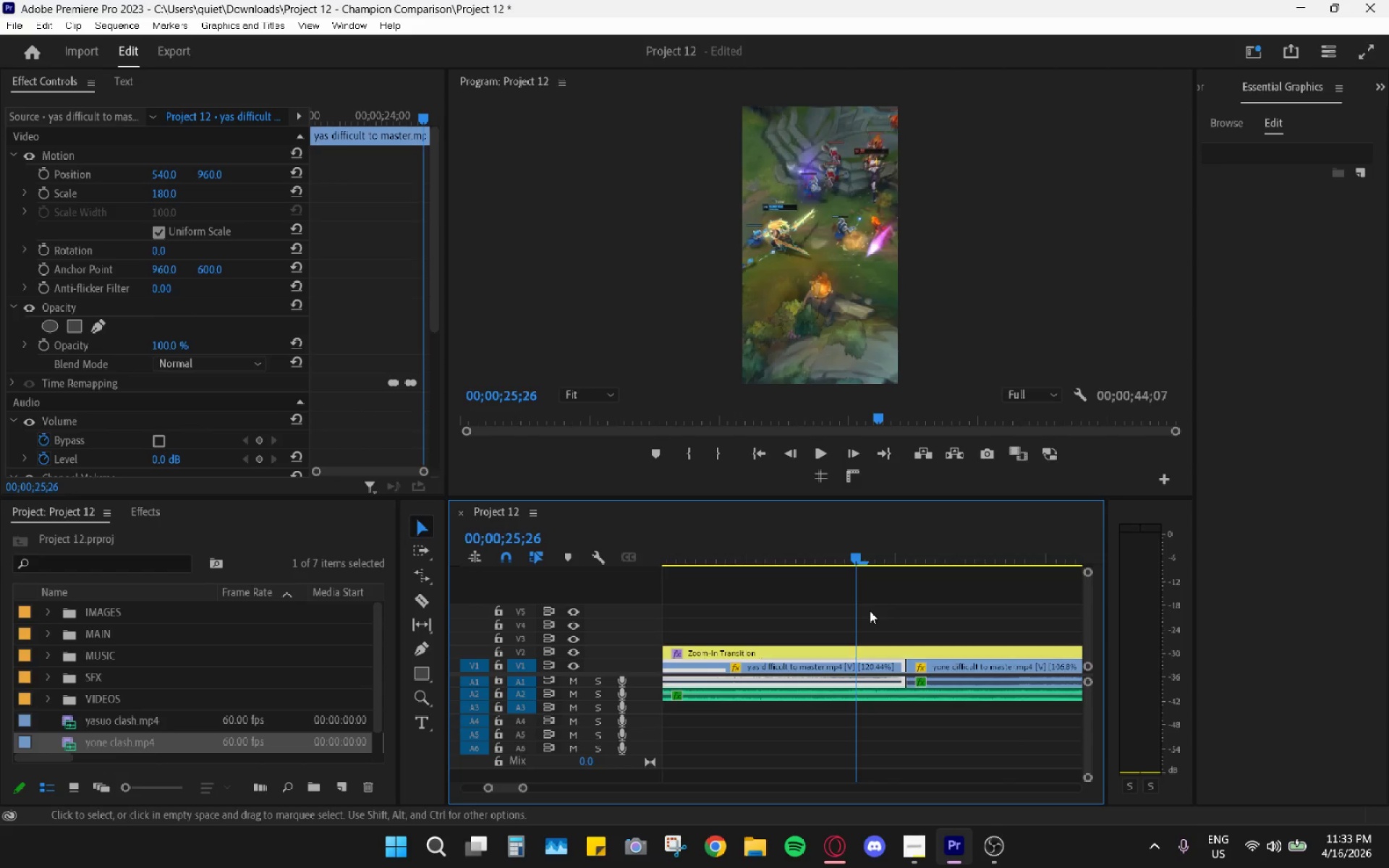 
key(ArrowLeft)
 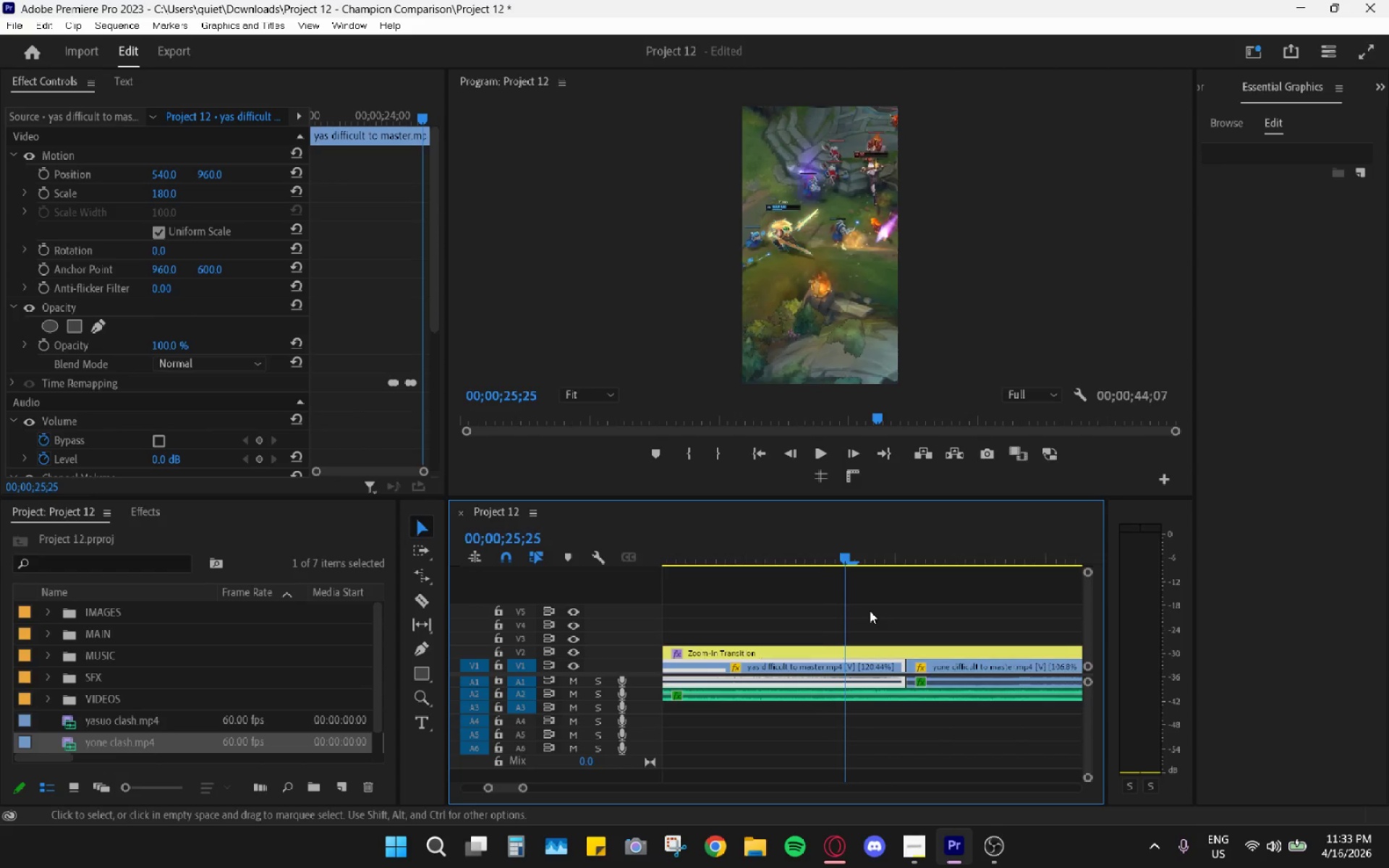 
key(ArrowLeft)
 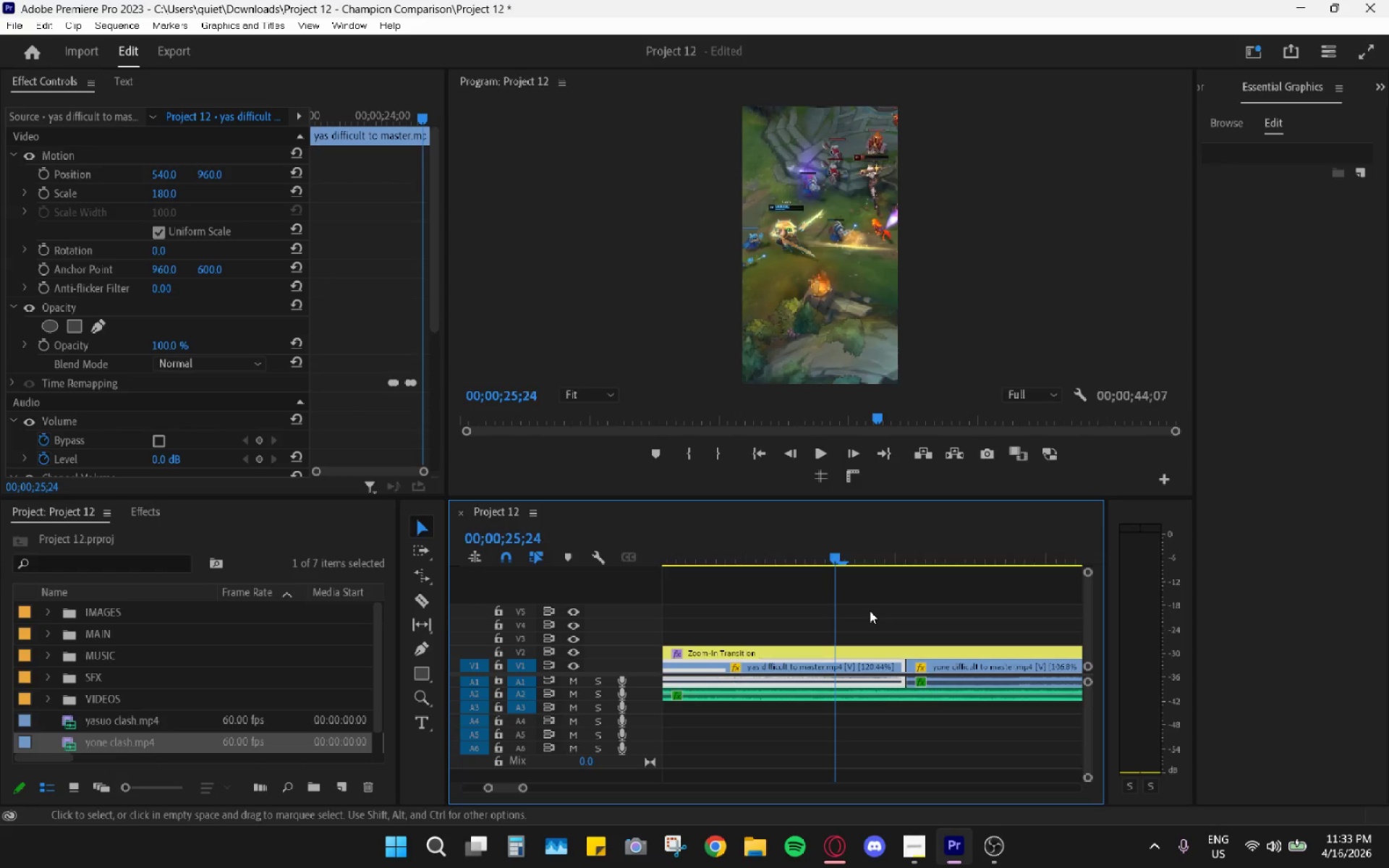 
key(Control+ControlLeft)
 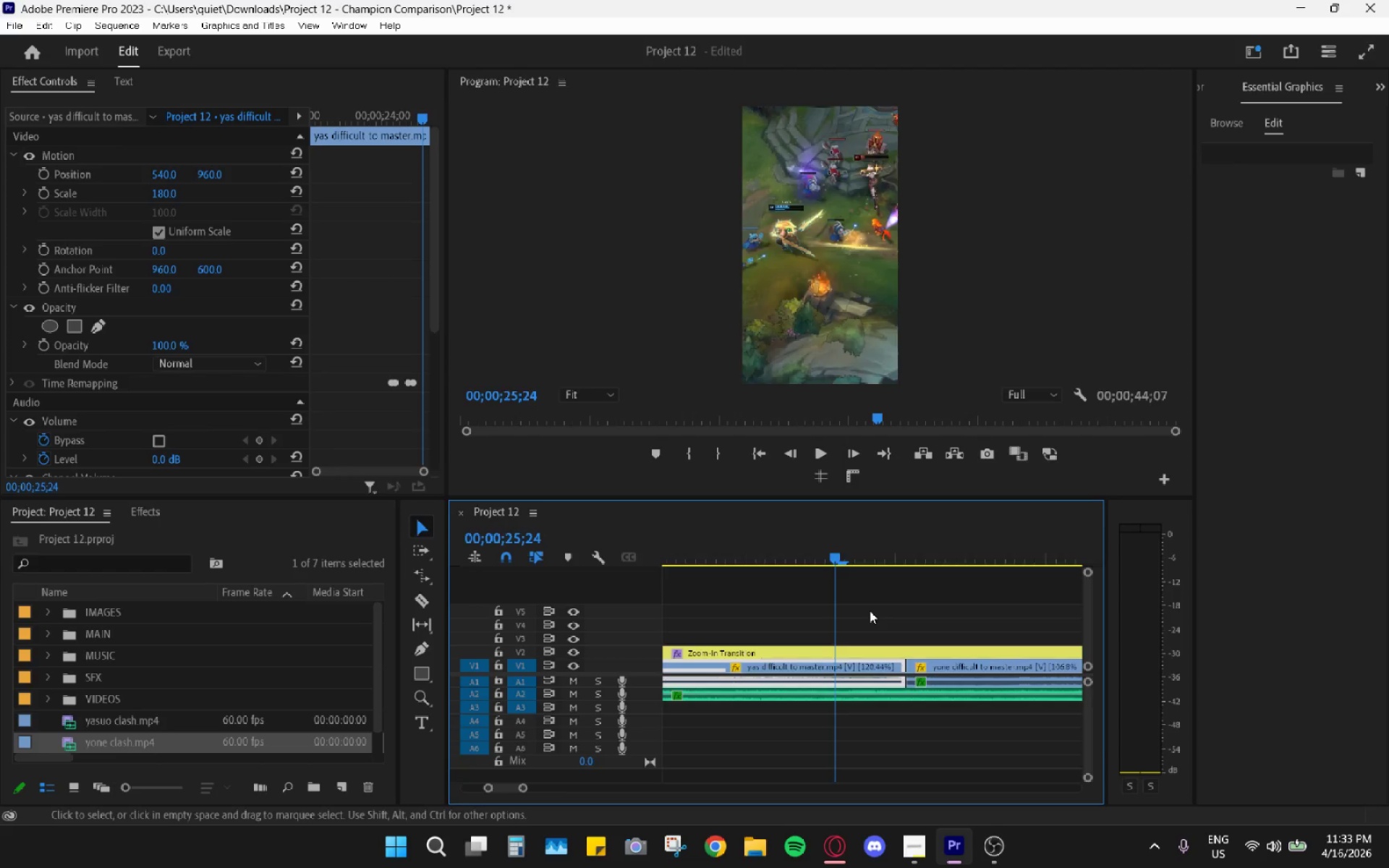 
key(Control+V)
 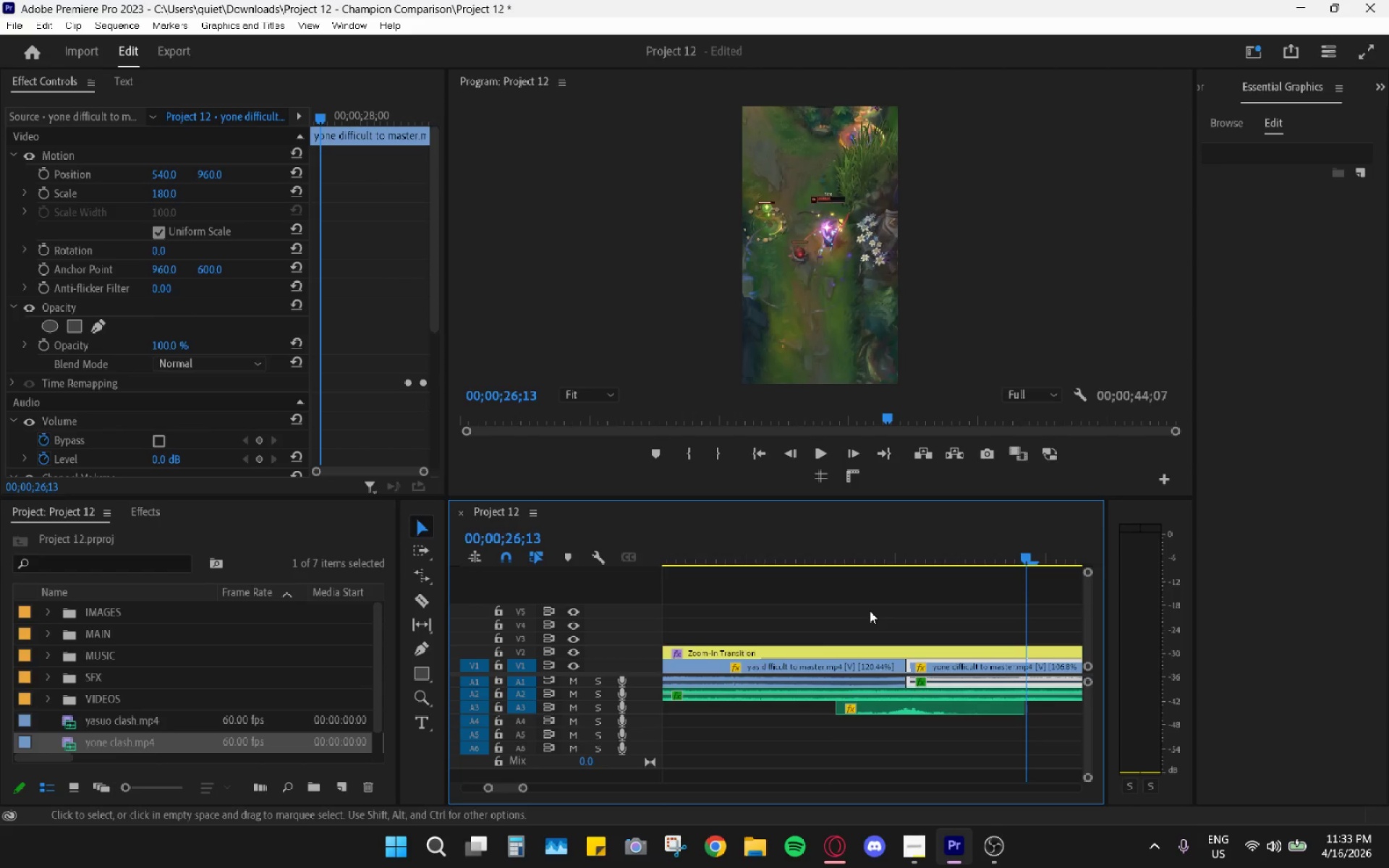 
hold_key(key=AltLeft, duration=0.72)
scroll: coordinate [896, 601], scroll_direction: down, amount: 39.0
 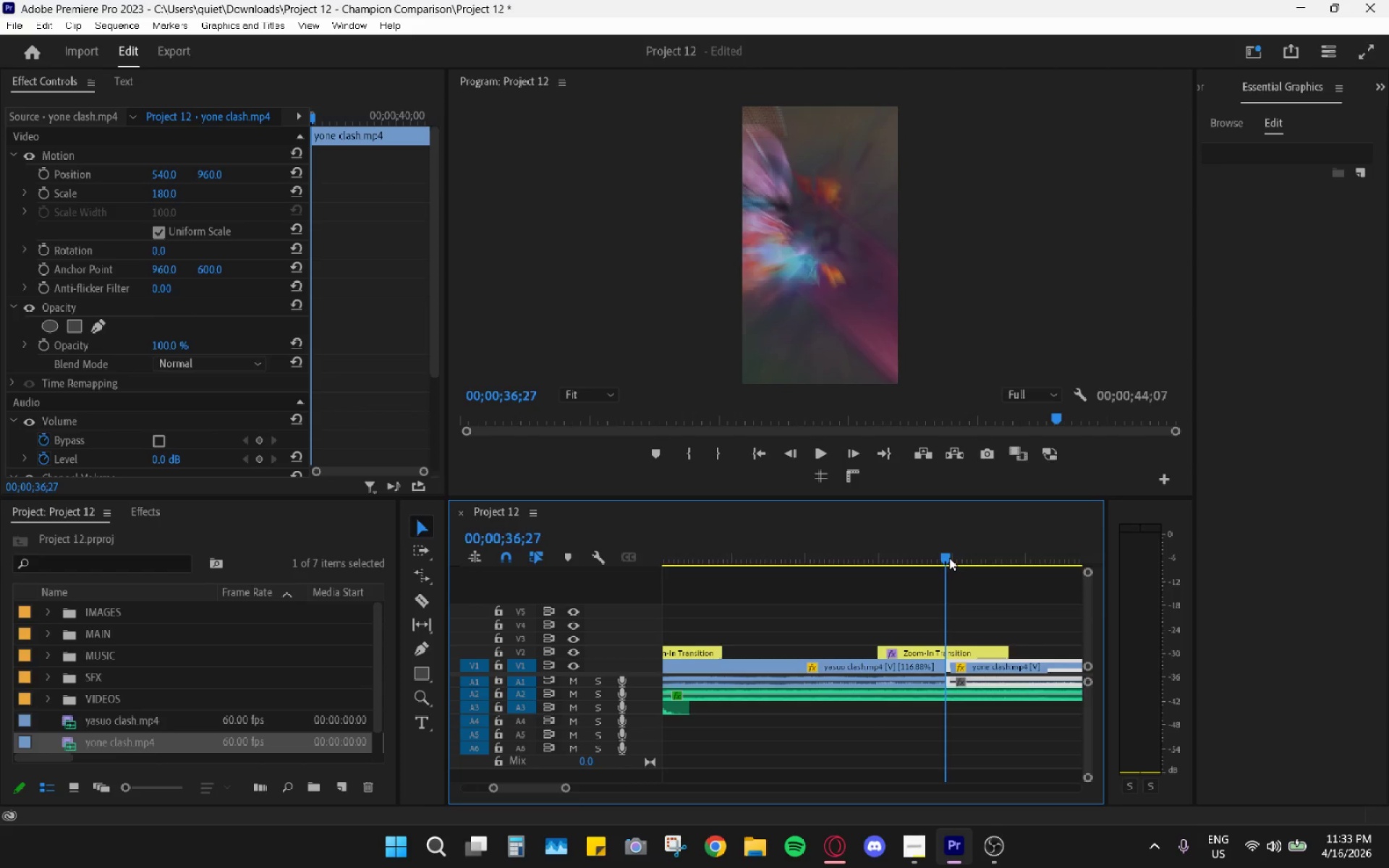 
hold_key(key=AltLeft, duration=0.64)
scroll: coordinate [925, 616], scroll_direction: up, amount: 12.0
 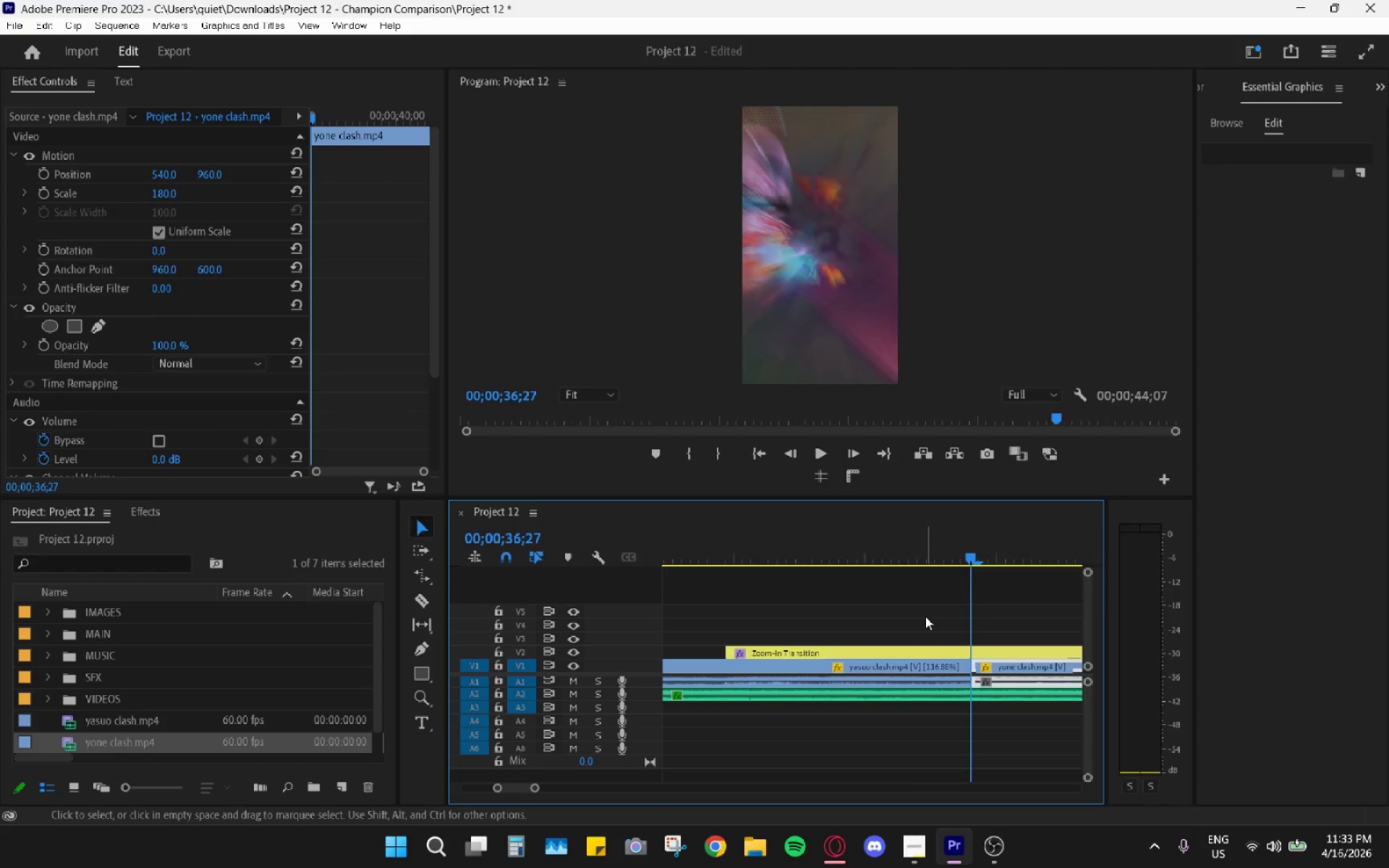 
key(ArrowLeft)
 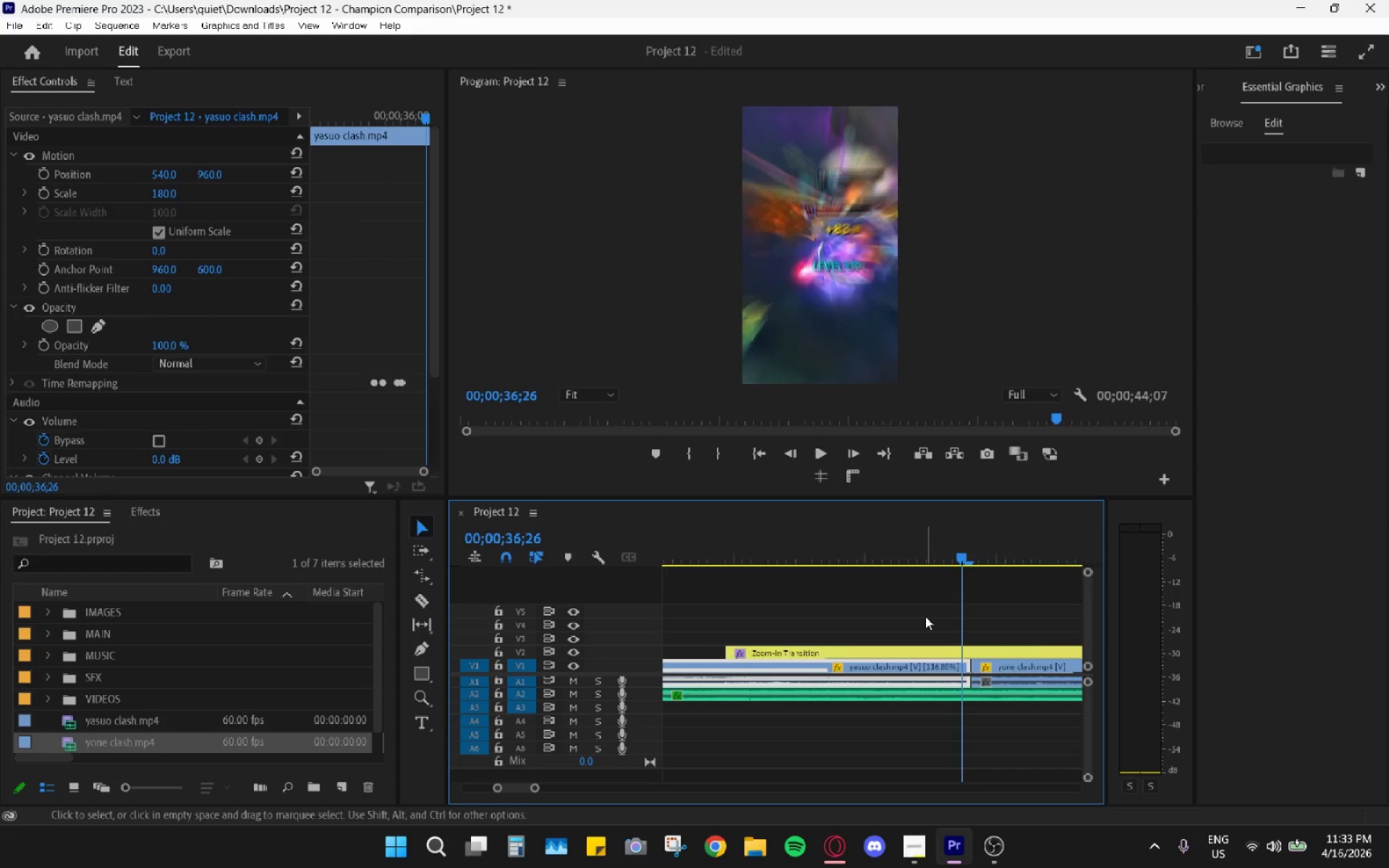 
key(ArrowLeft)
 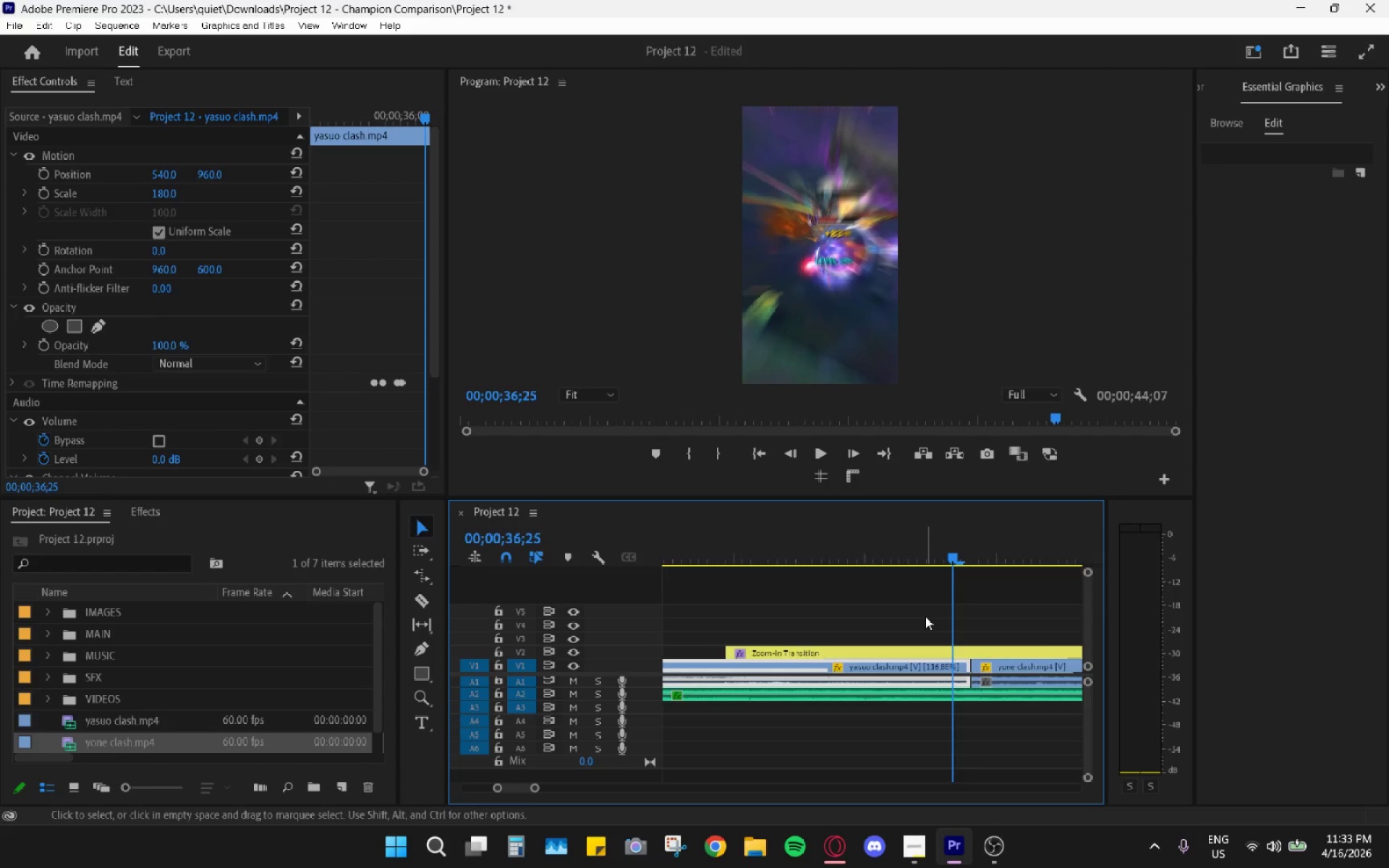 
key(ArrowLeft)
 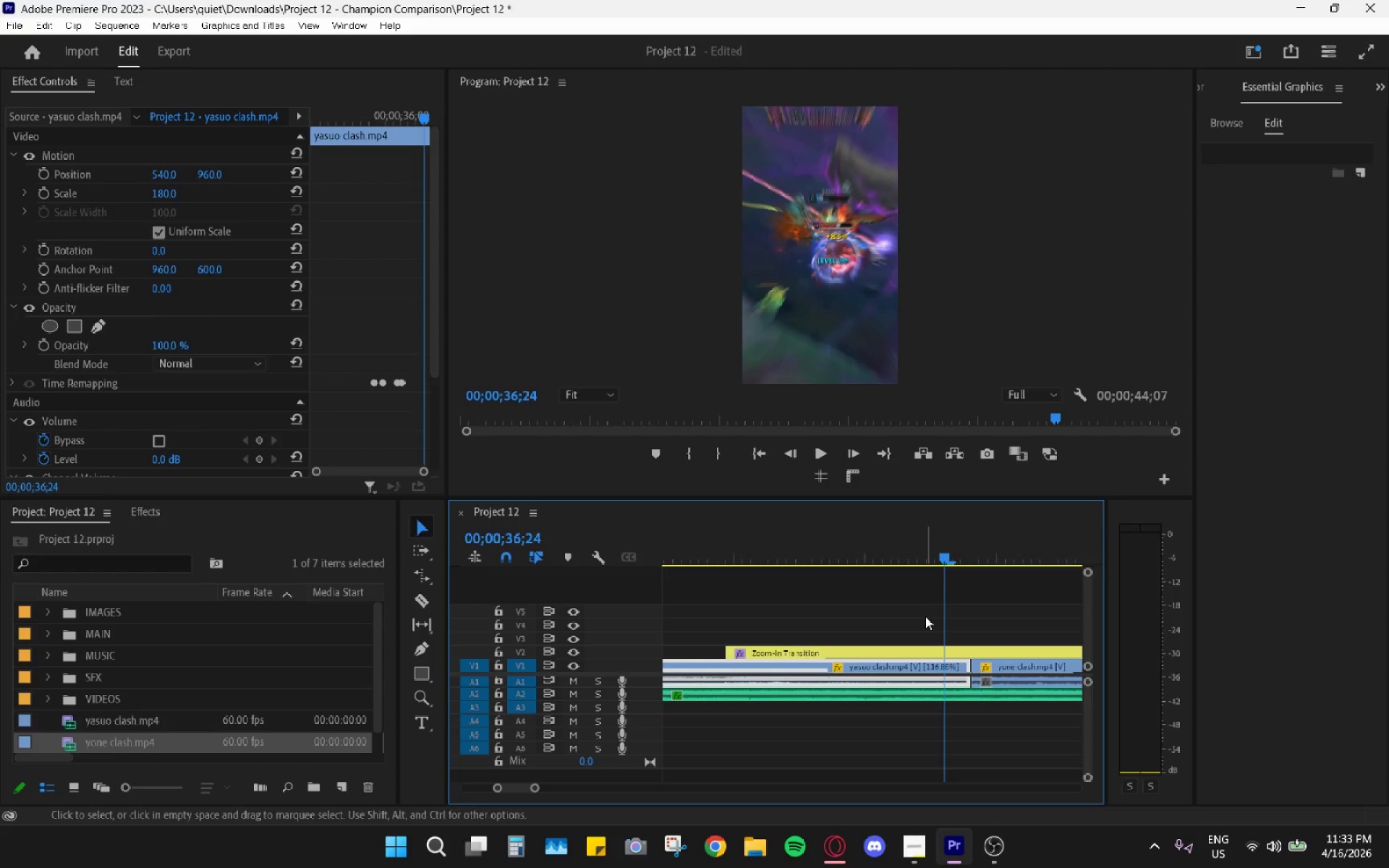 
key(ArrowLeft)
 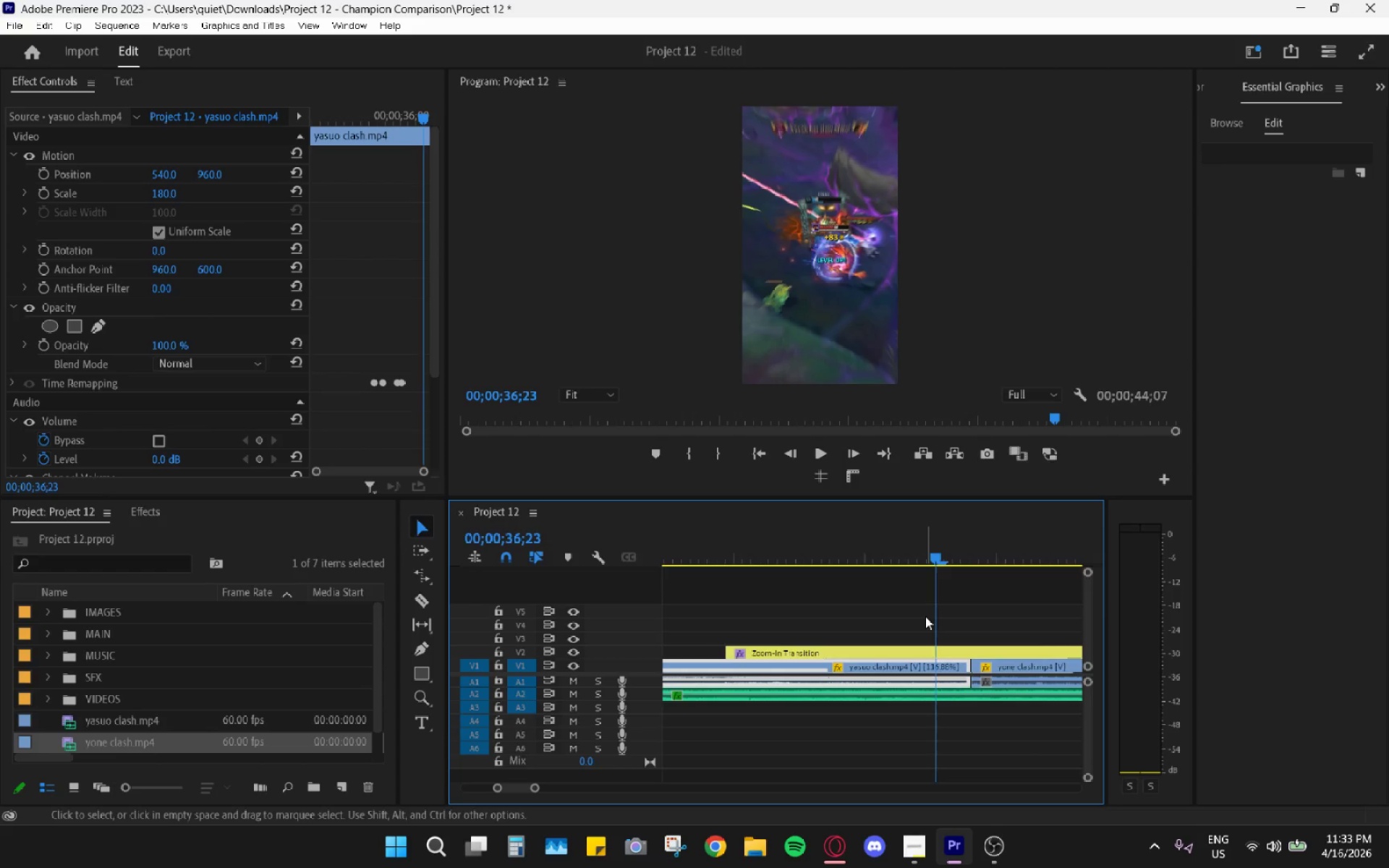 
key(ArrowLeft)
 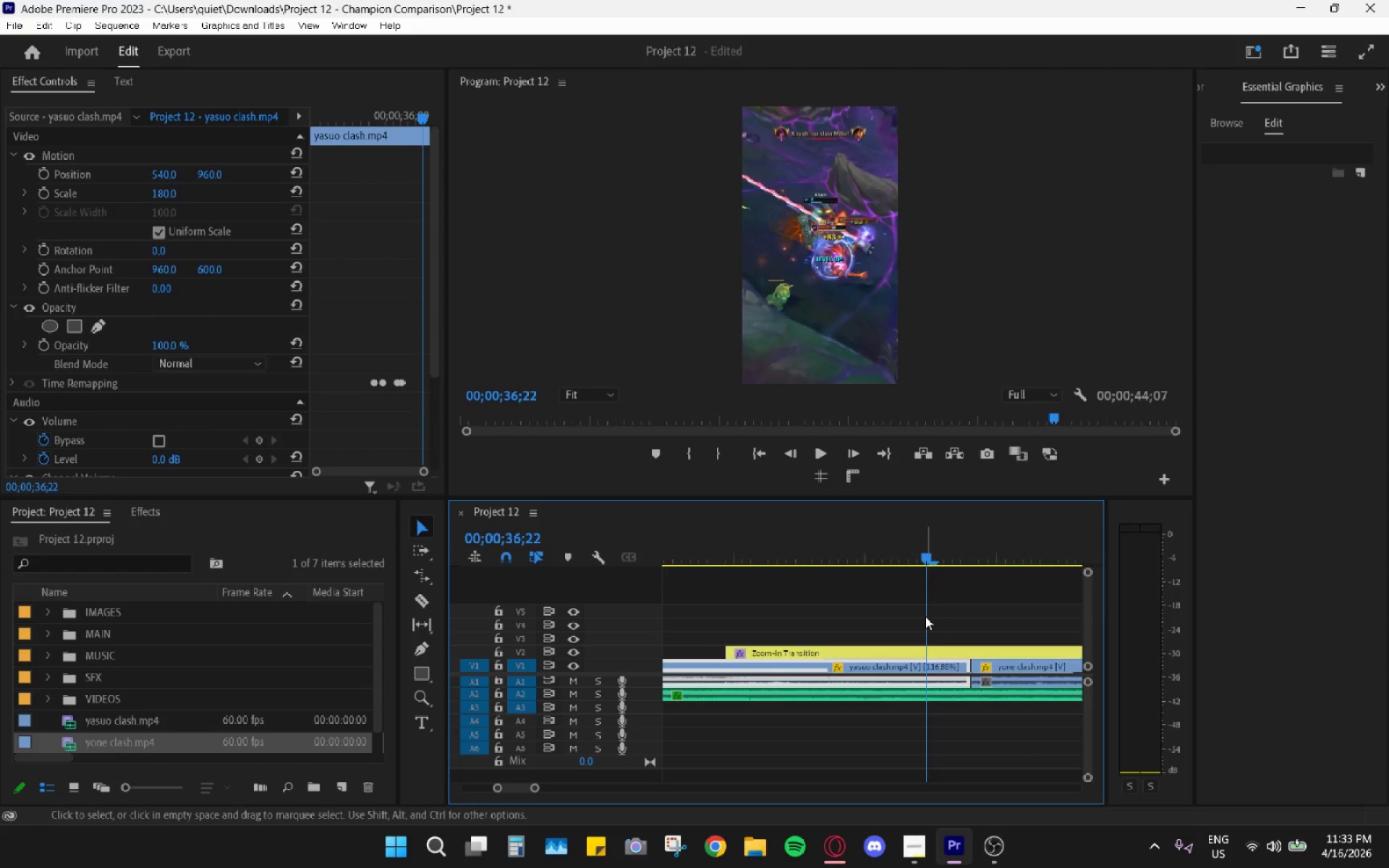 
key(ArrowLeft)
 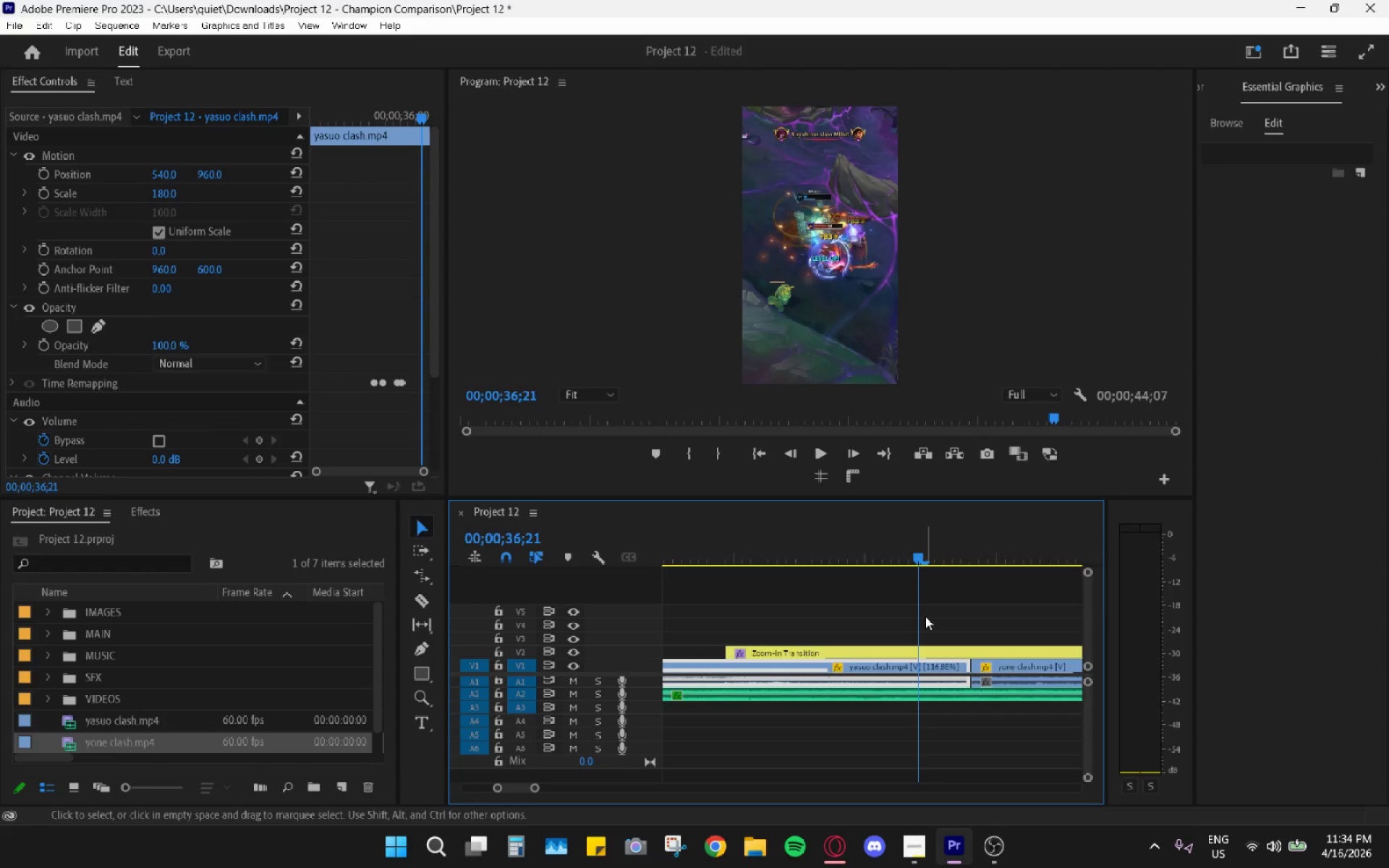 
key(ArrowLeft)
 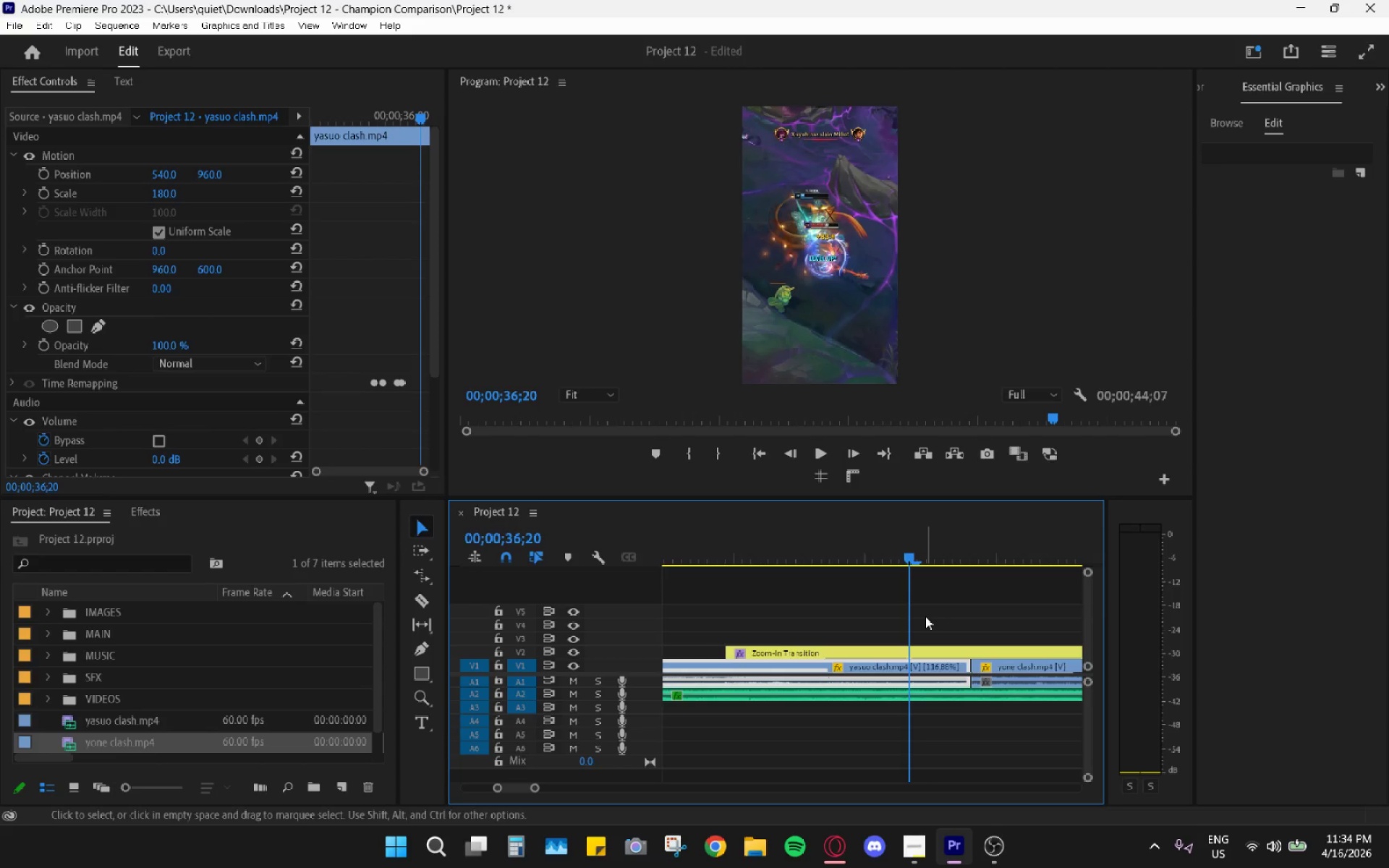 
key(Control+ControlLeft)
 